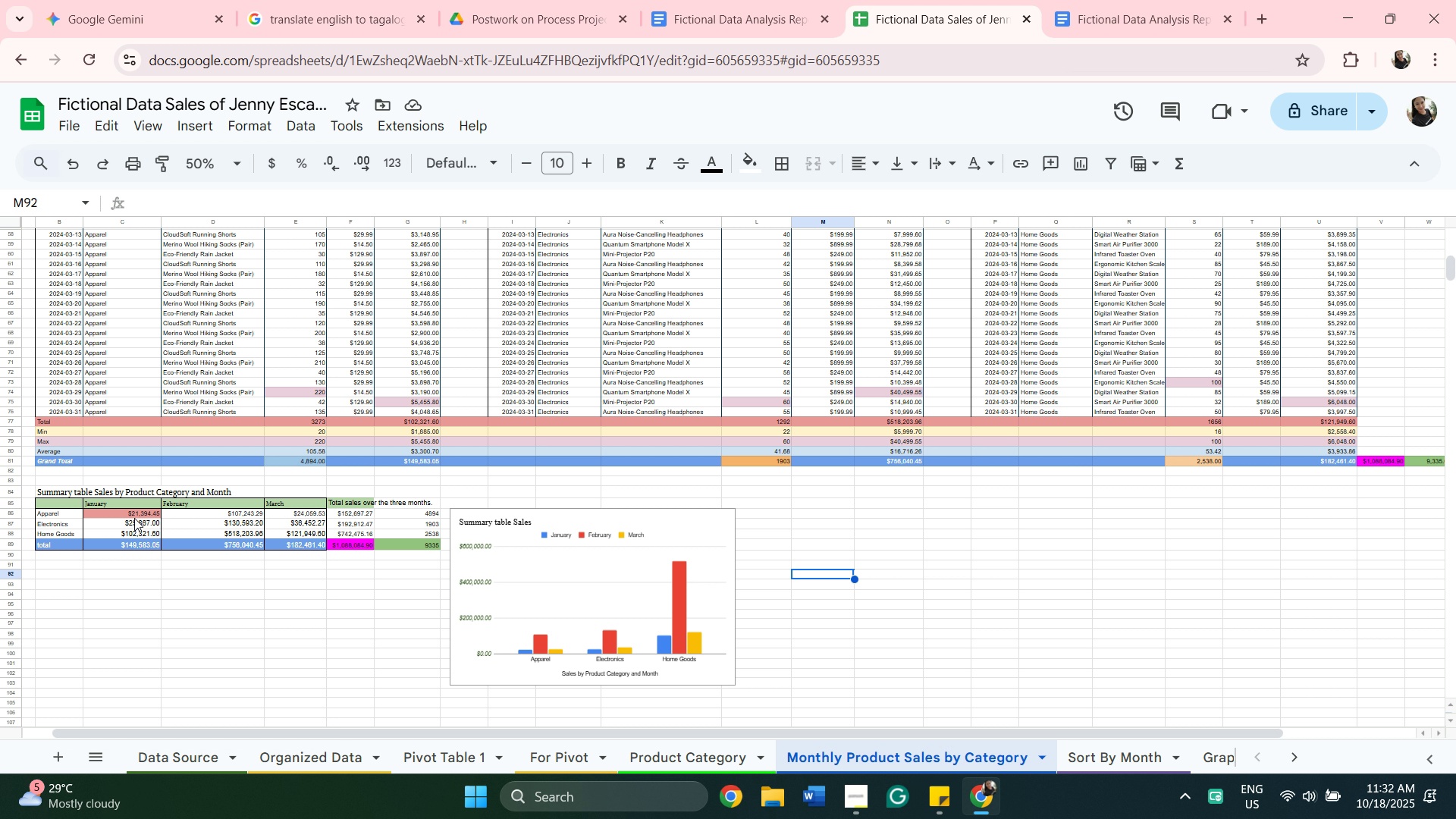 
wait(11.55)
 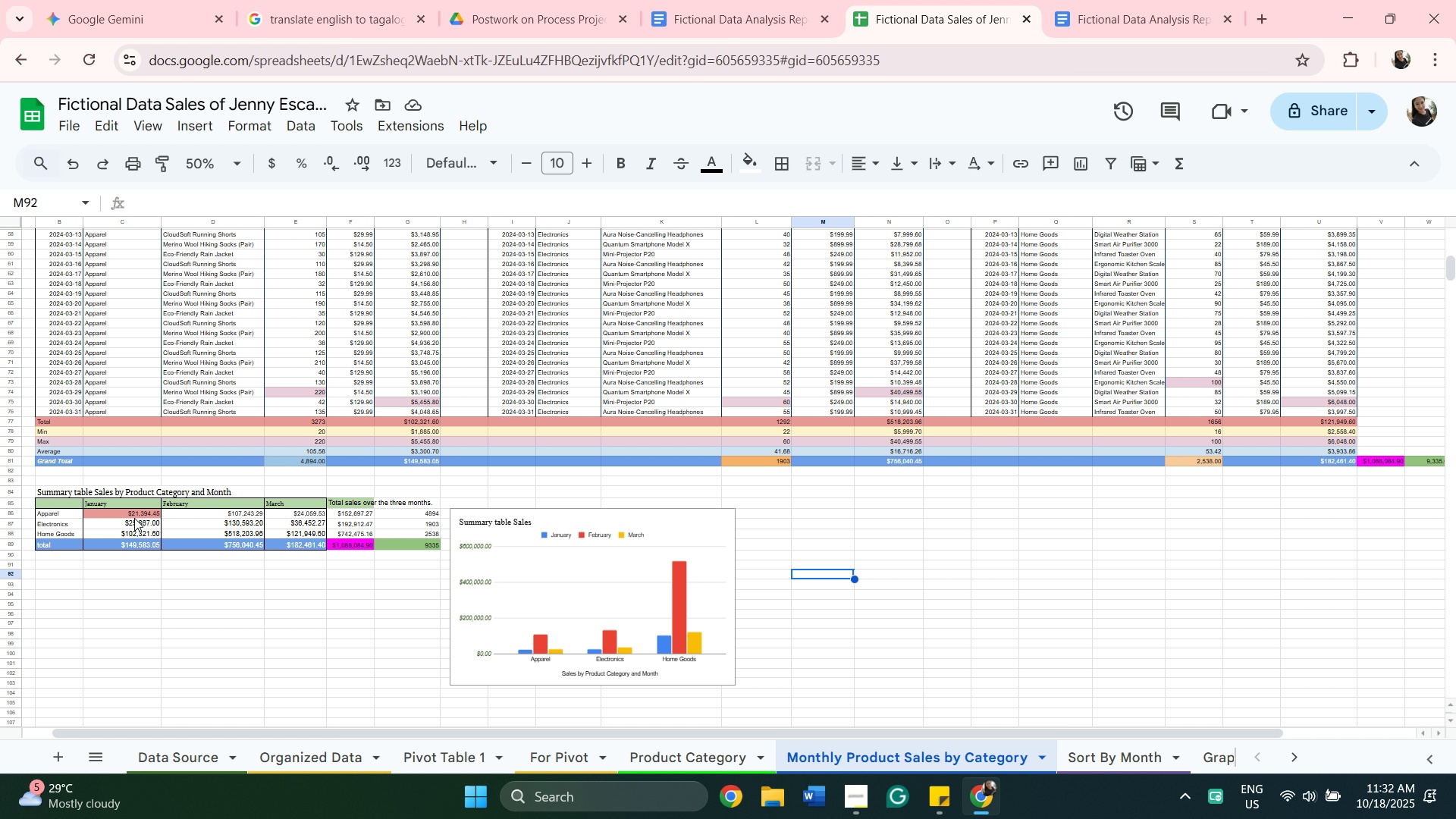 
left_click([726, 28])
 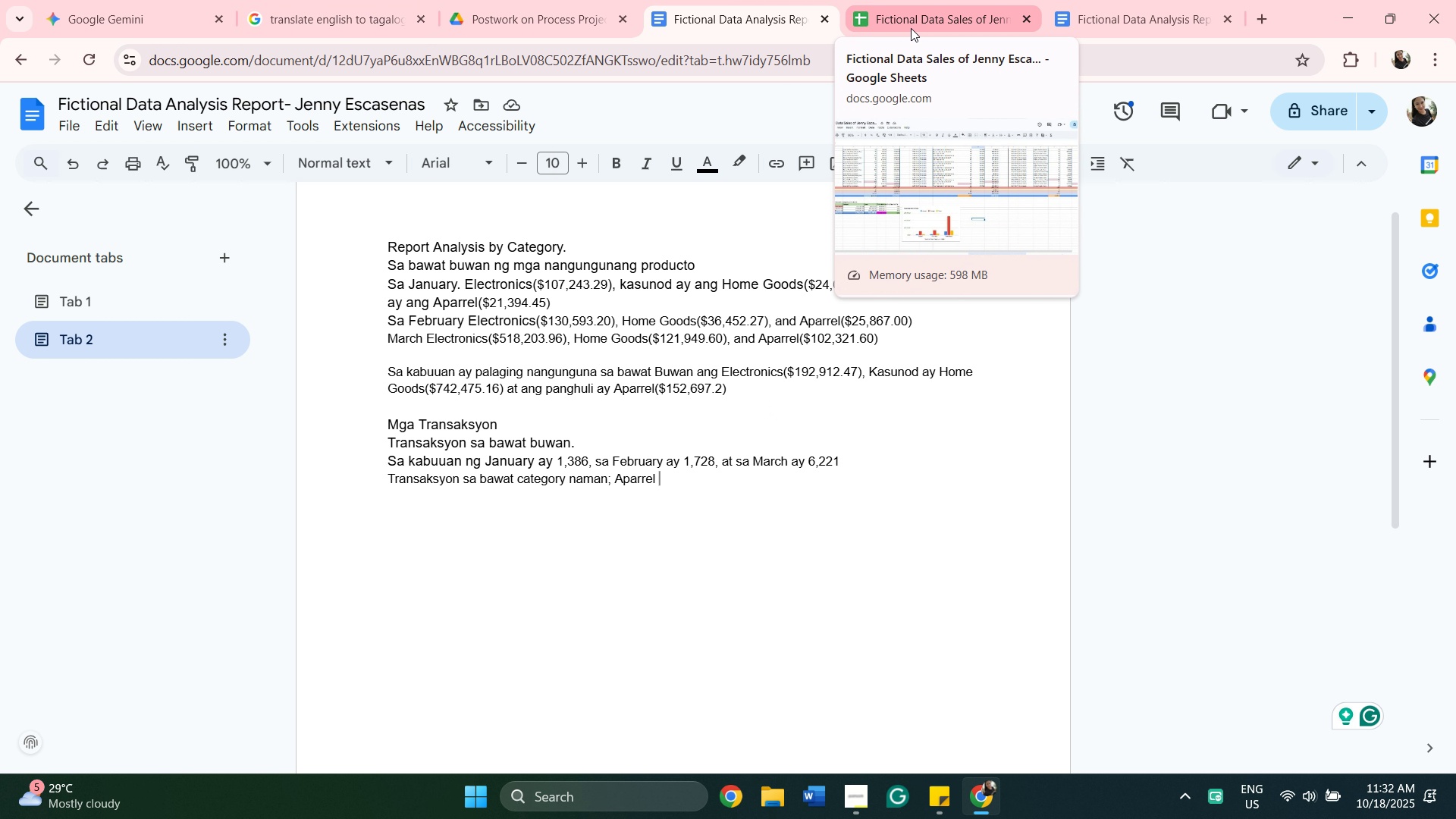 
wait(18.65)
 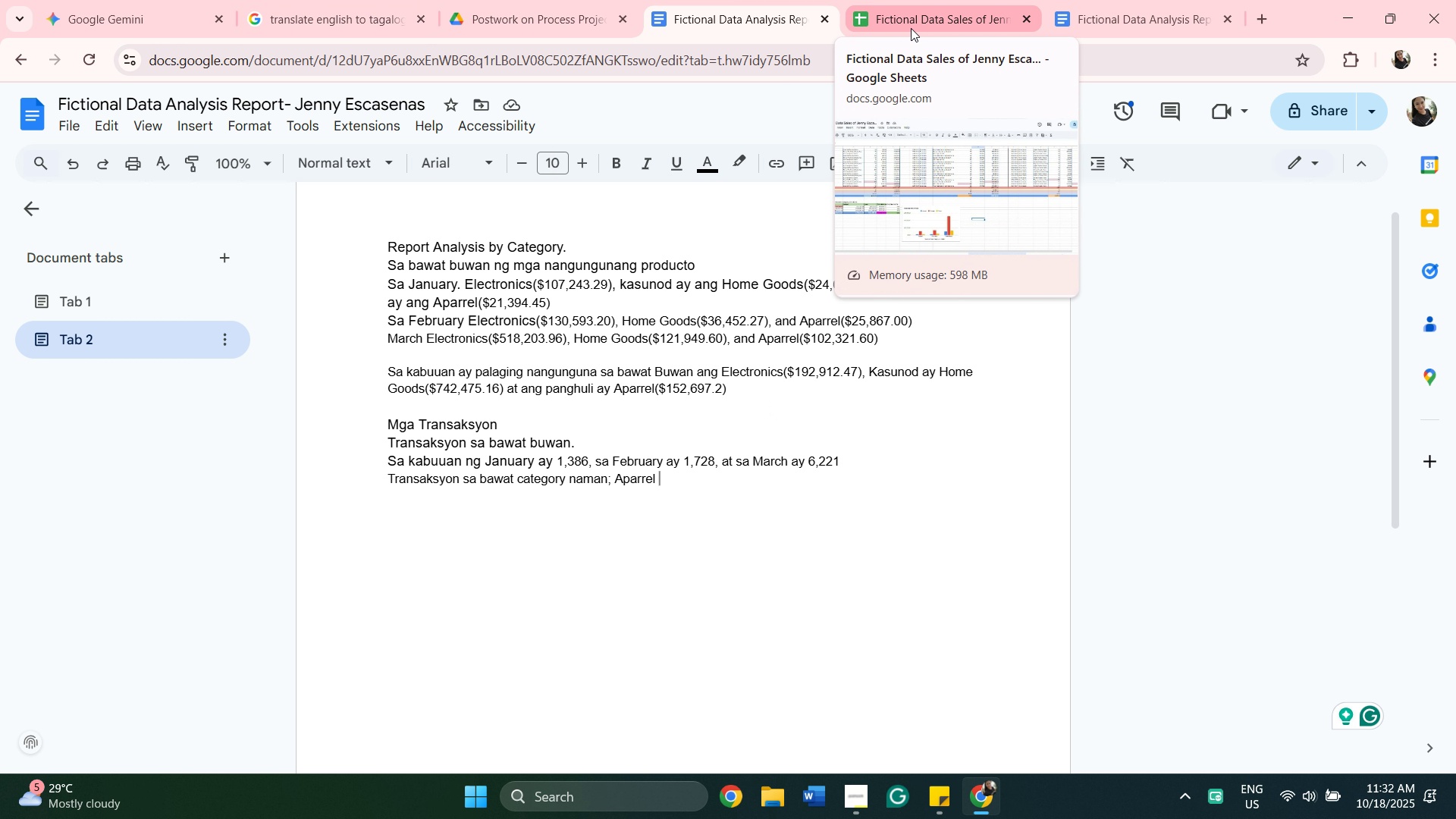 
left_click([913, 28])
 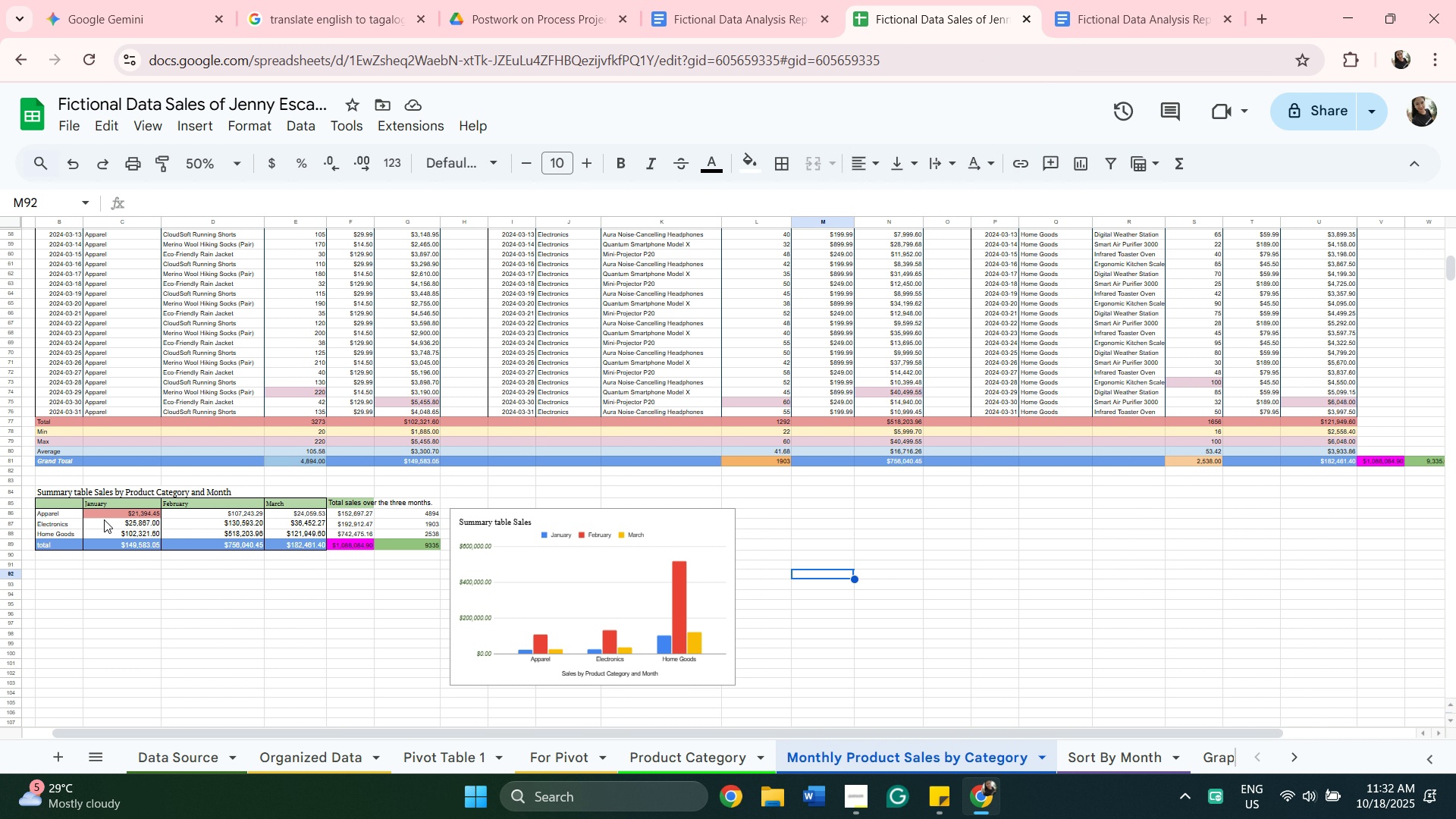 
wait(8.97)
 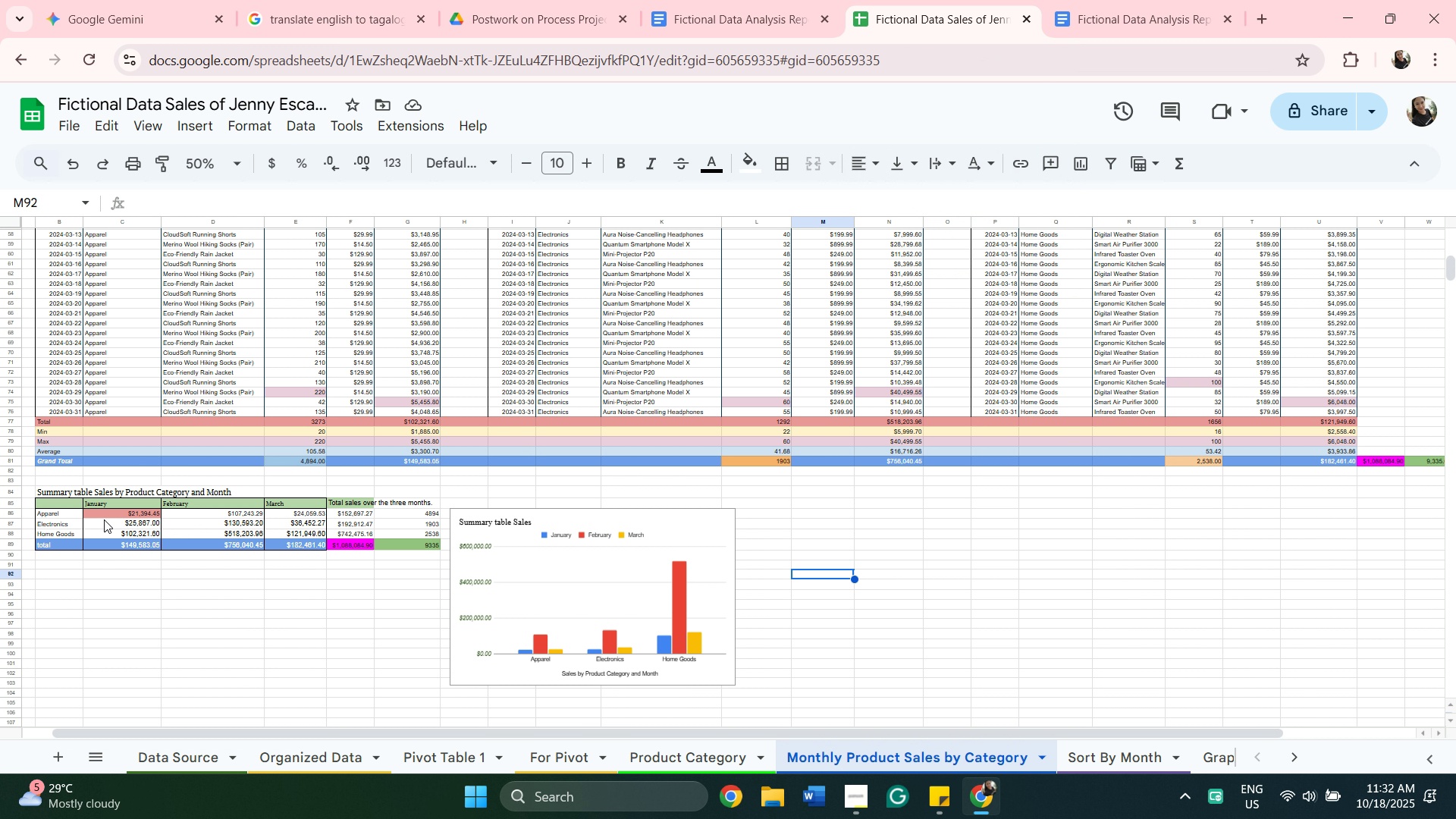 
left_click([1094, 764])
 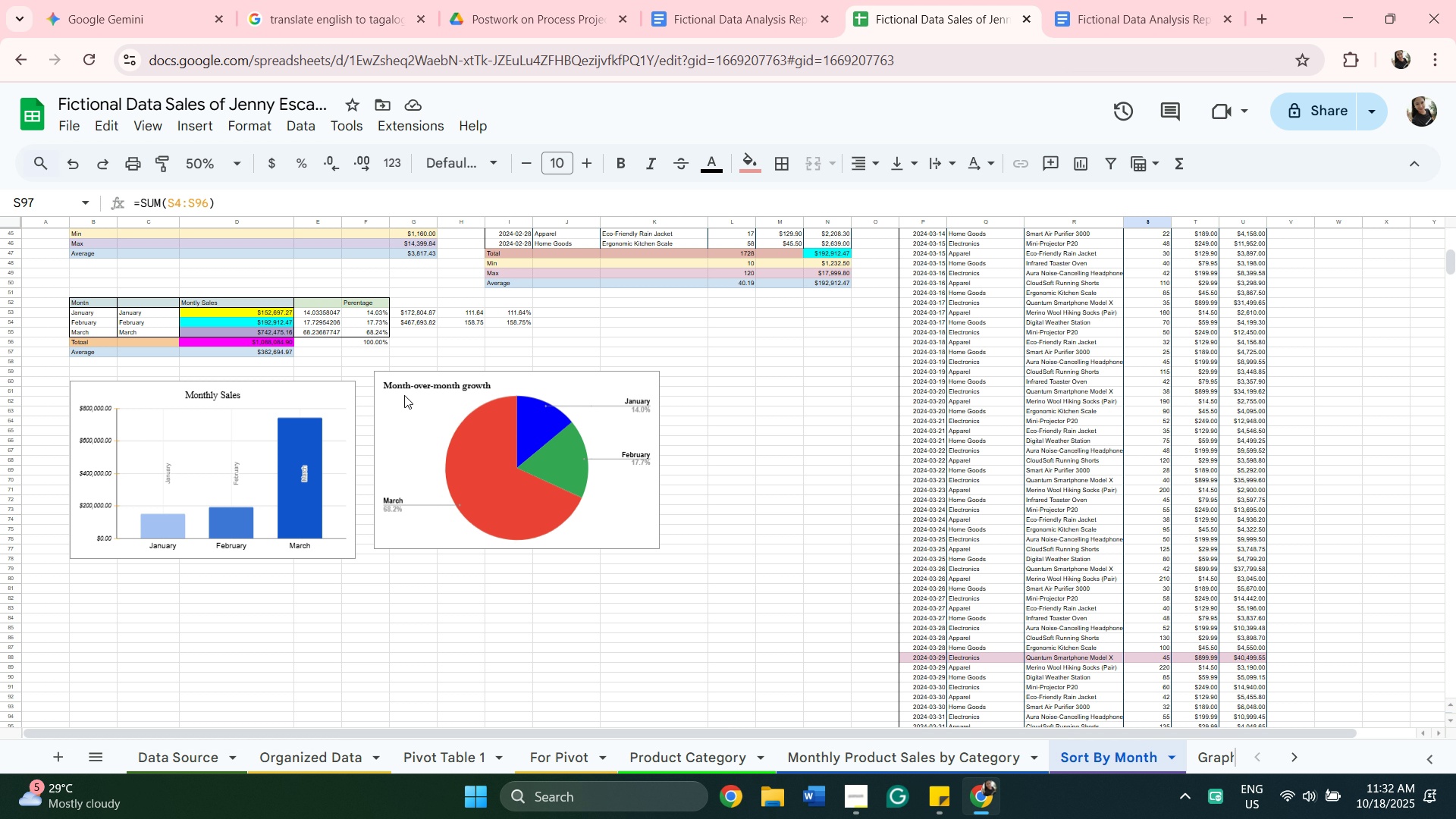 
scroll: coordinate [370, 359], scroll_direction: up, amount: 2.0
 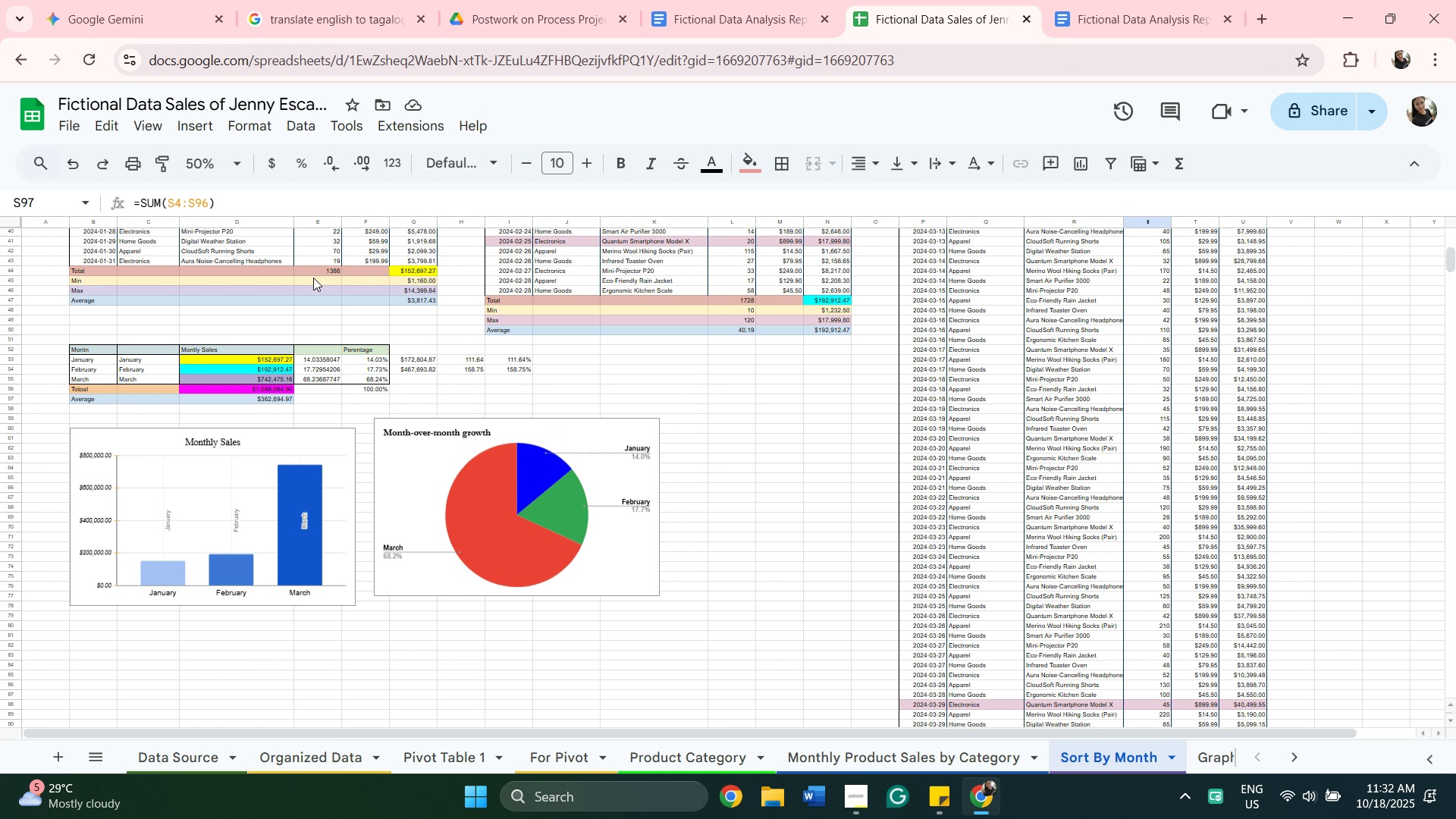 
wait(6.53)
 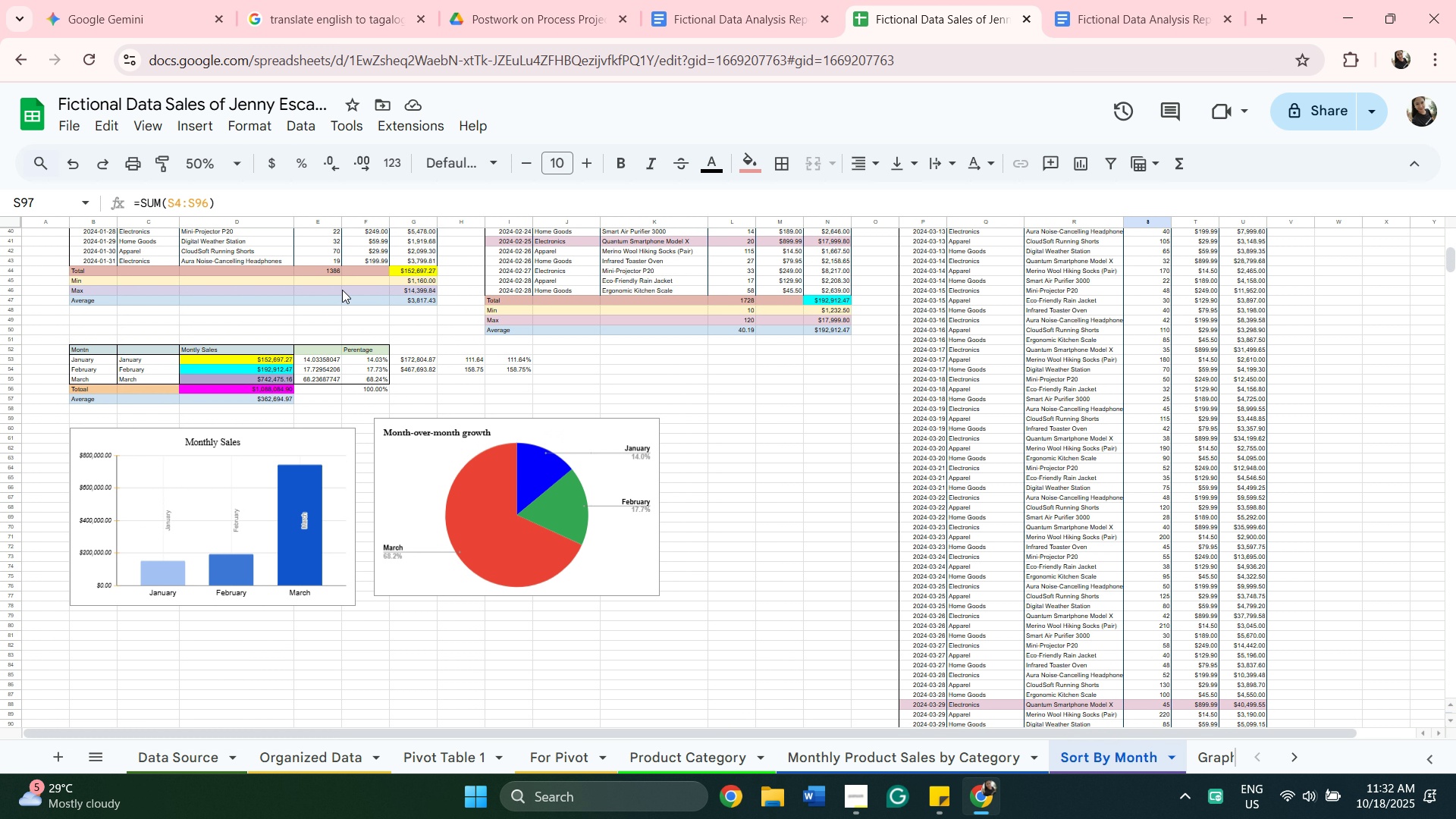 
scroll: coordinate [318, 278], scroll_direction: up, amount: 2.0
 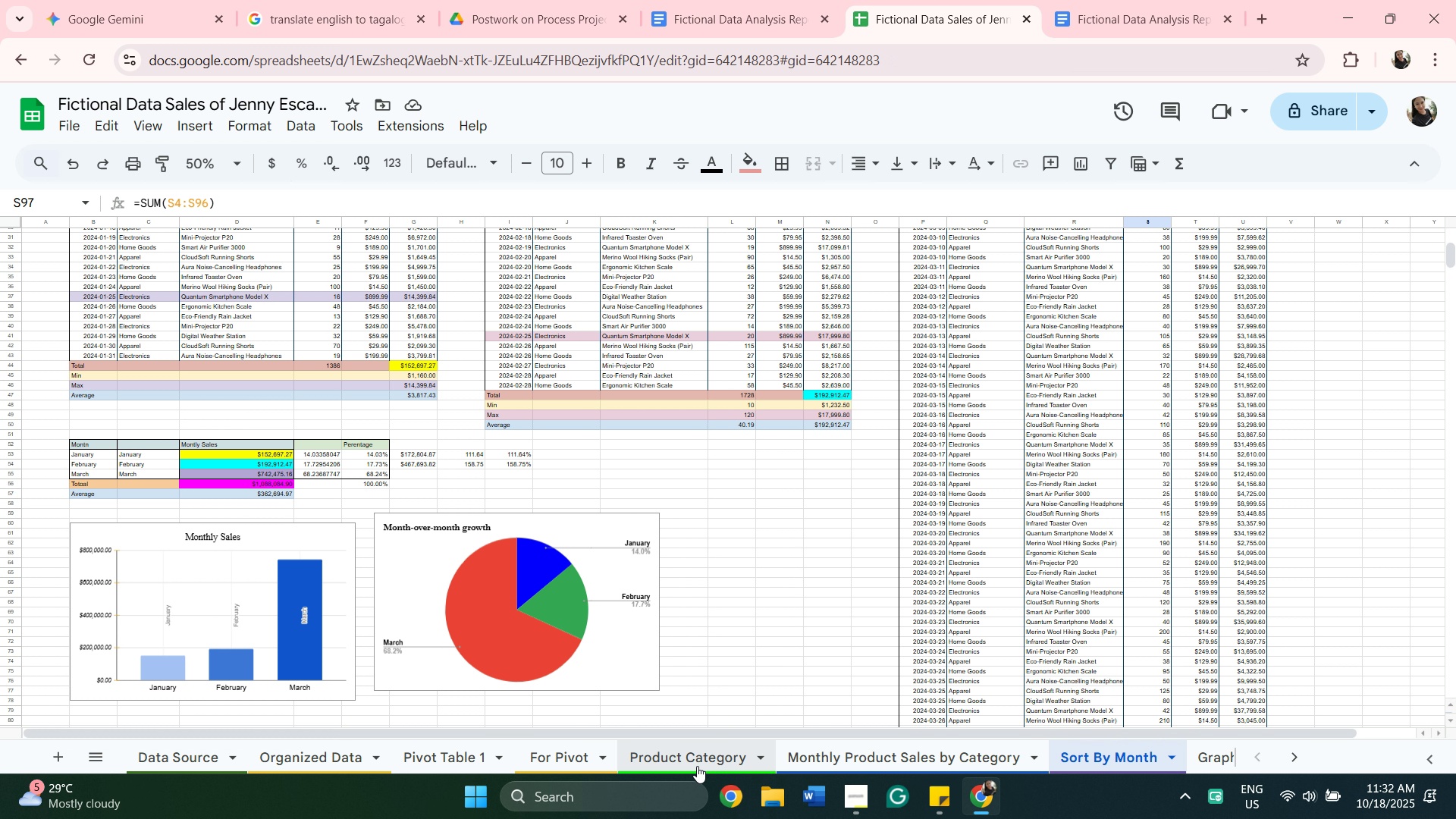 
left_click([697, 766])
 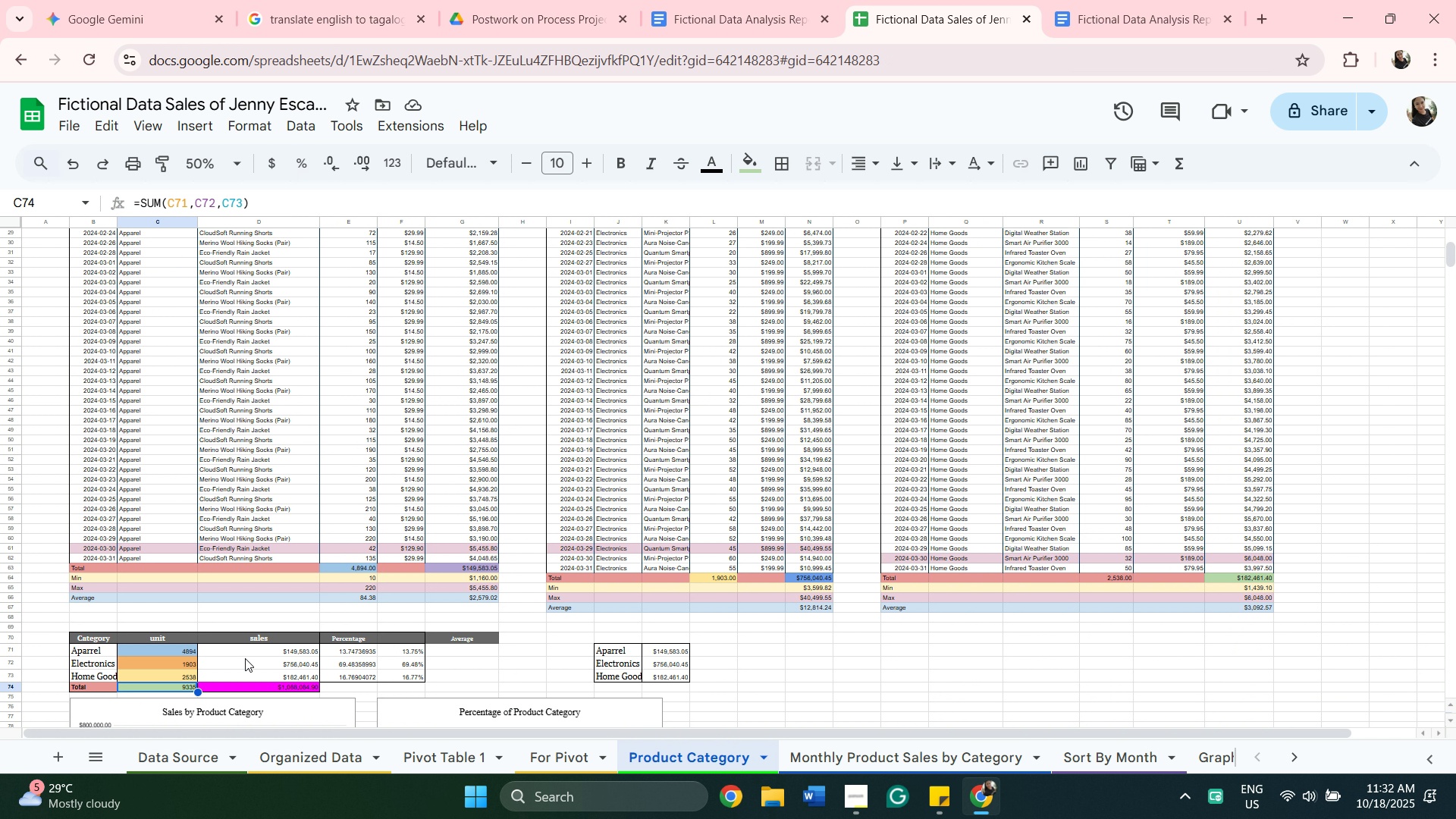 
scroll: coordinate [245, 645], scroll_direction: down, amount: 1.0
 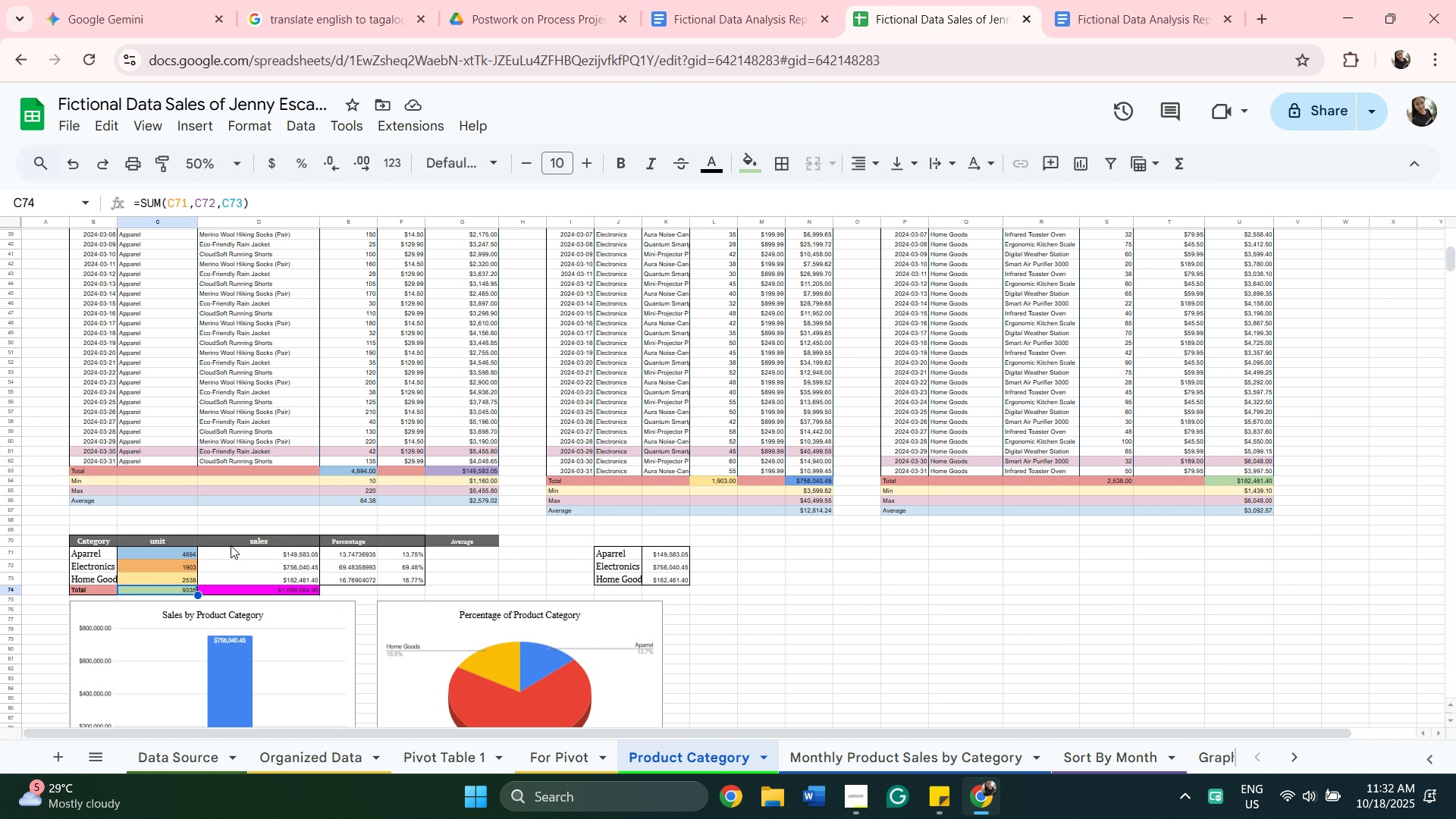 
left_click([178, 553])
 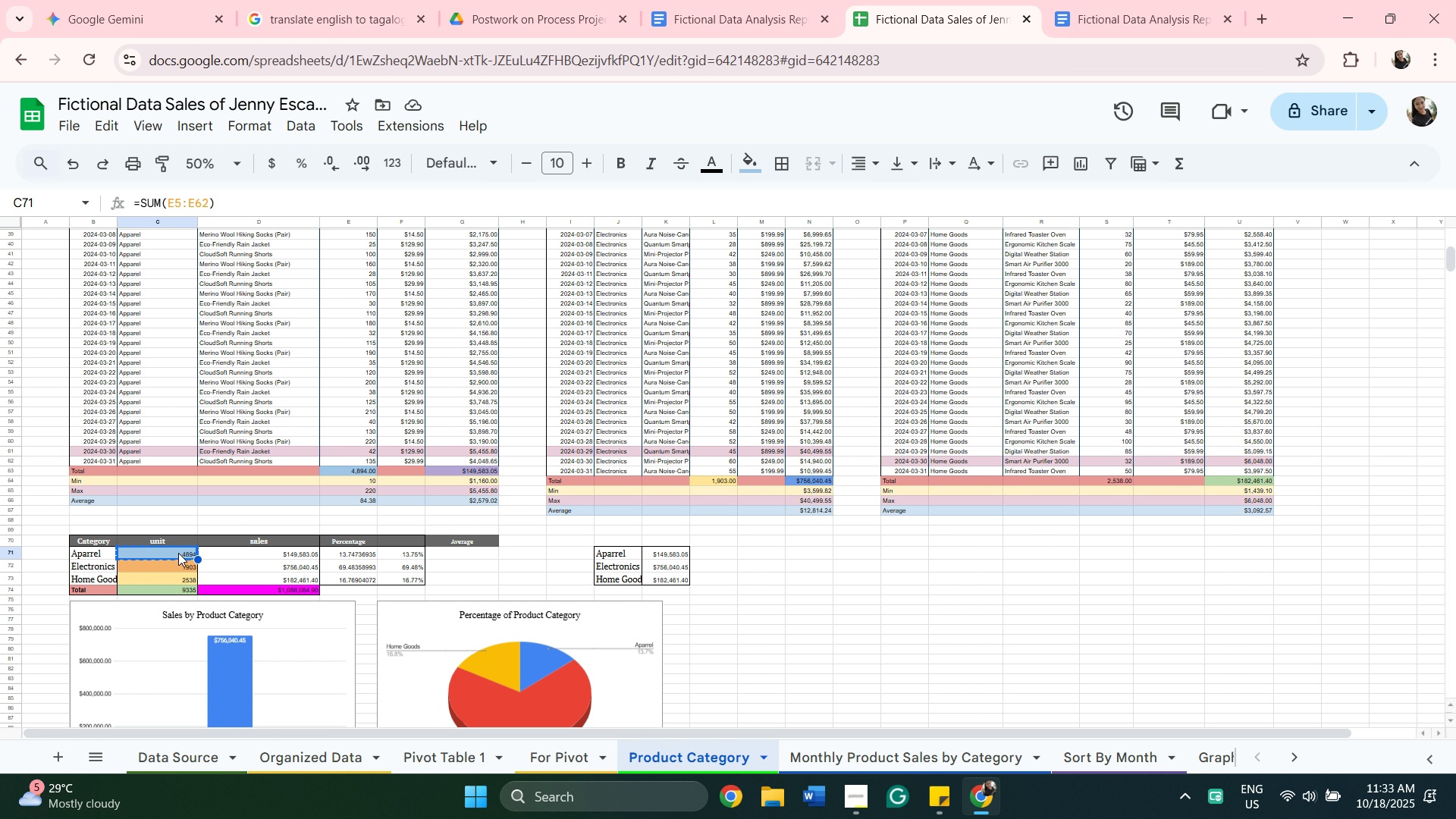 
wait(5.88)
 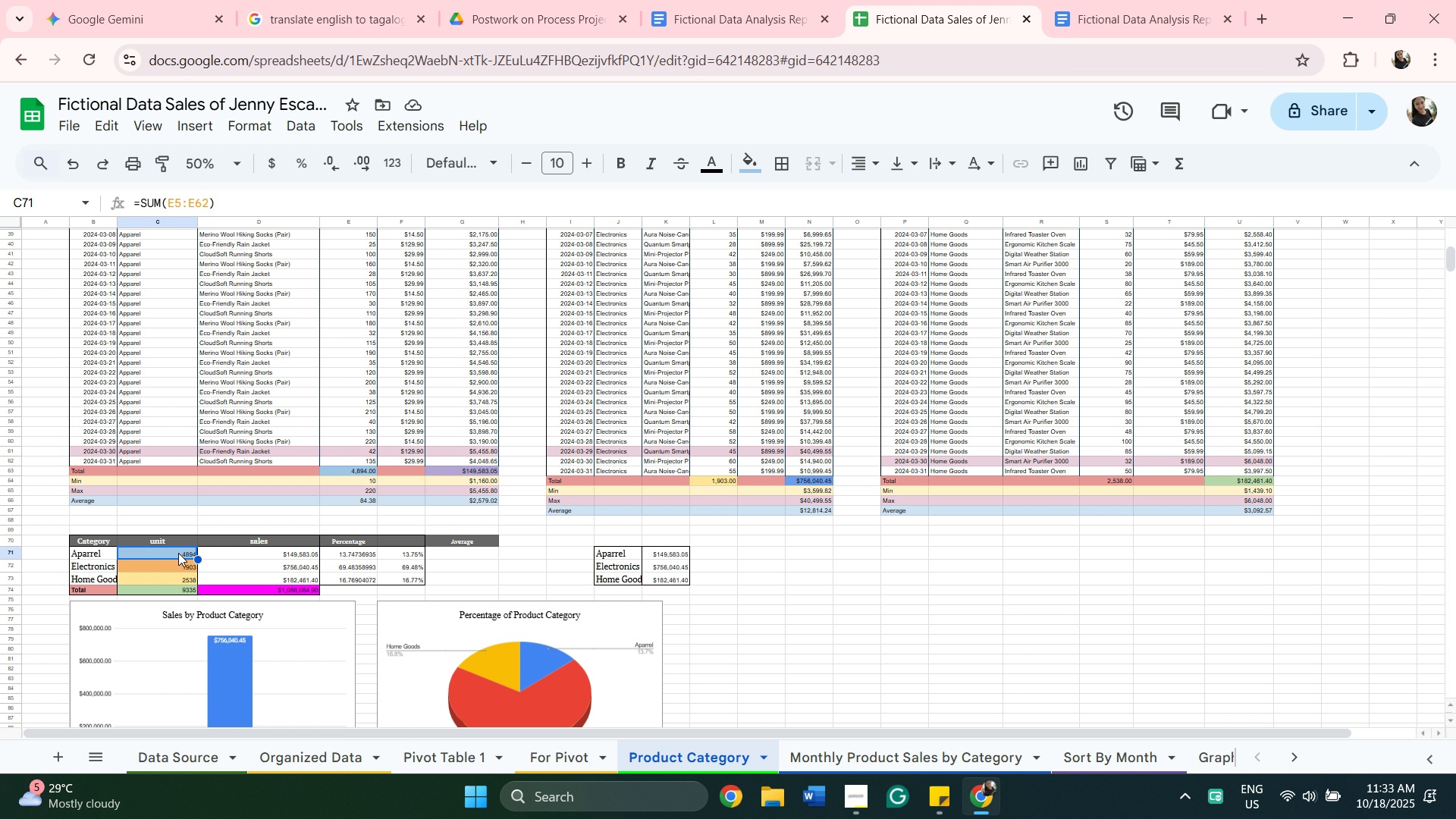 
key(Control+C)
 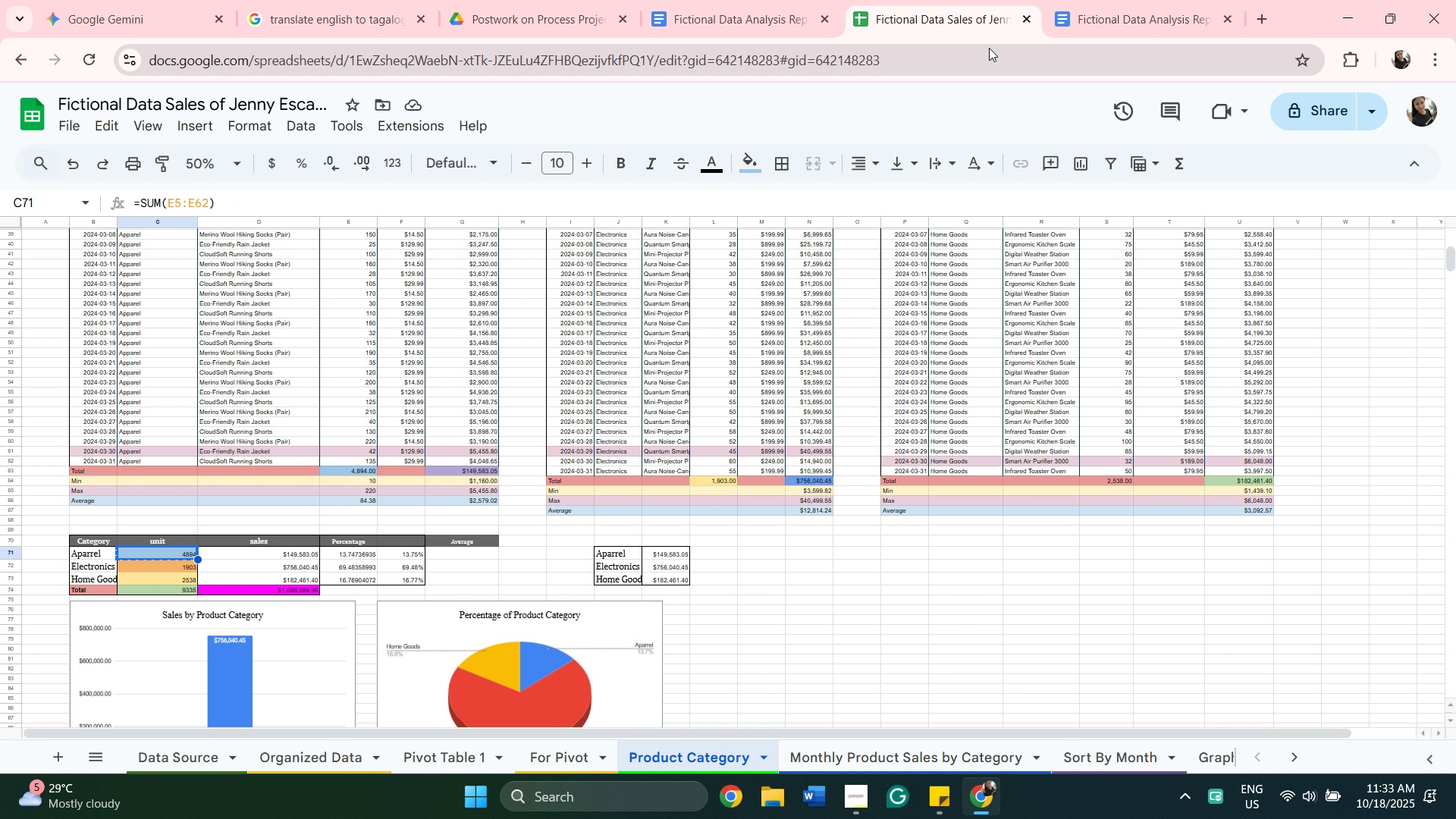 
wait(6.26)
 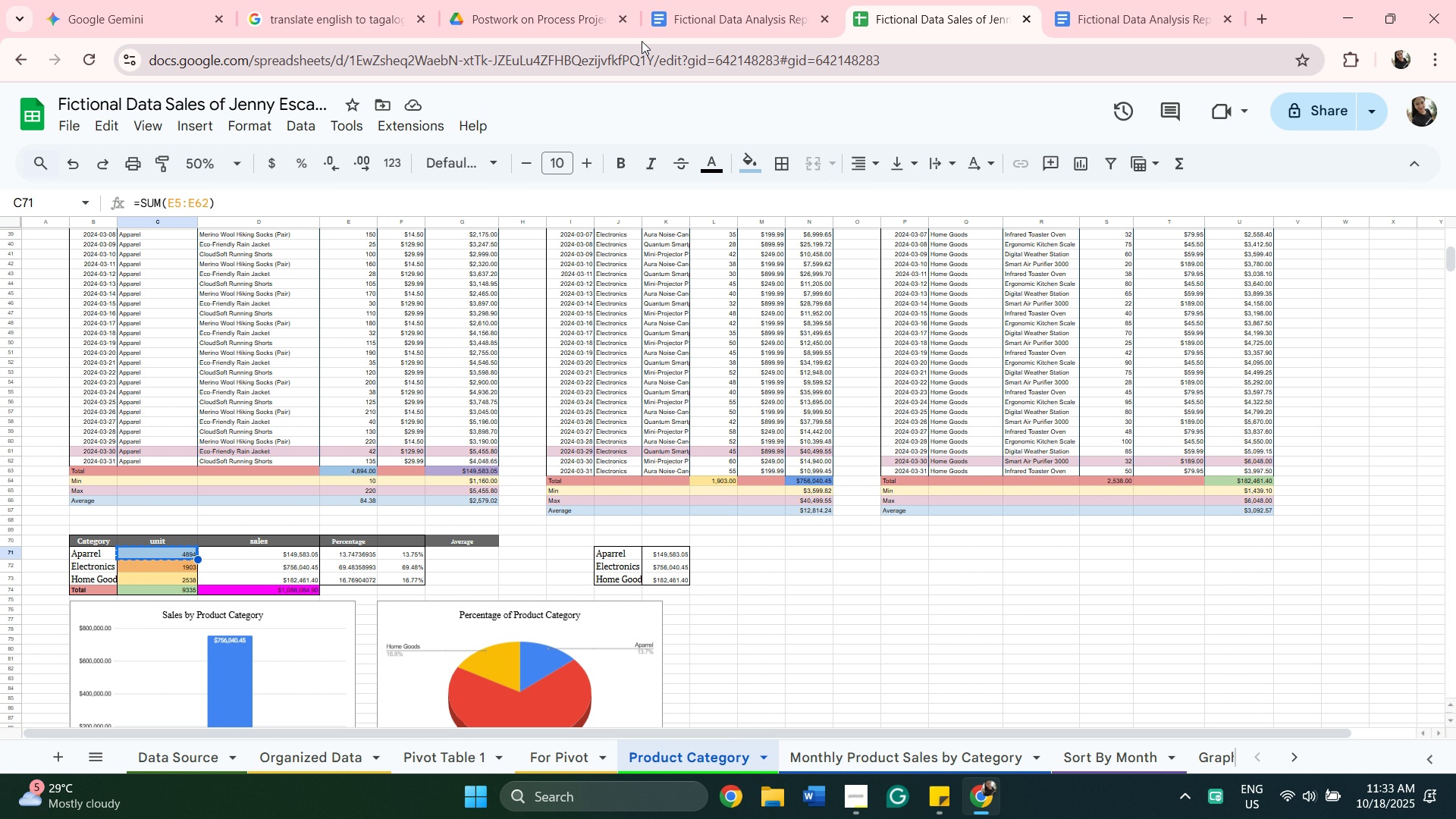 
scroll: coordinate [356, 316], scroll_direction: up, amount: 11.0
 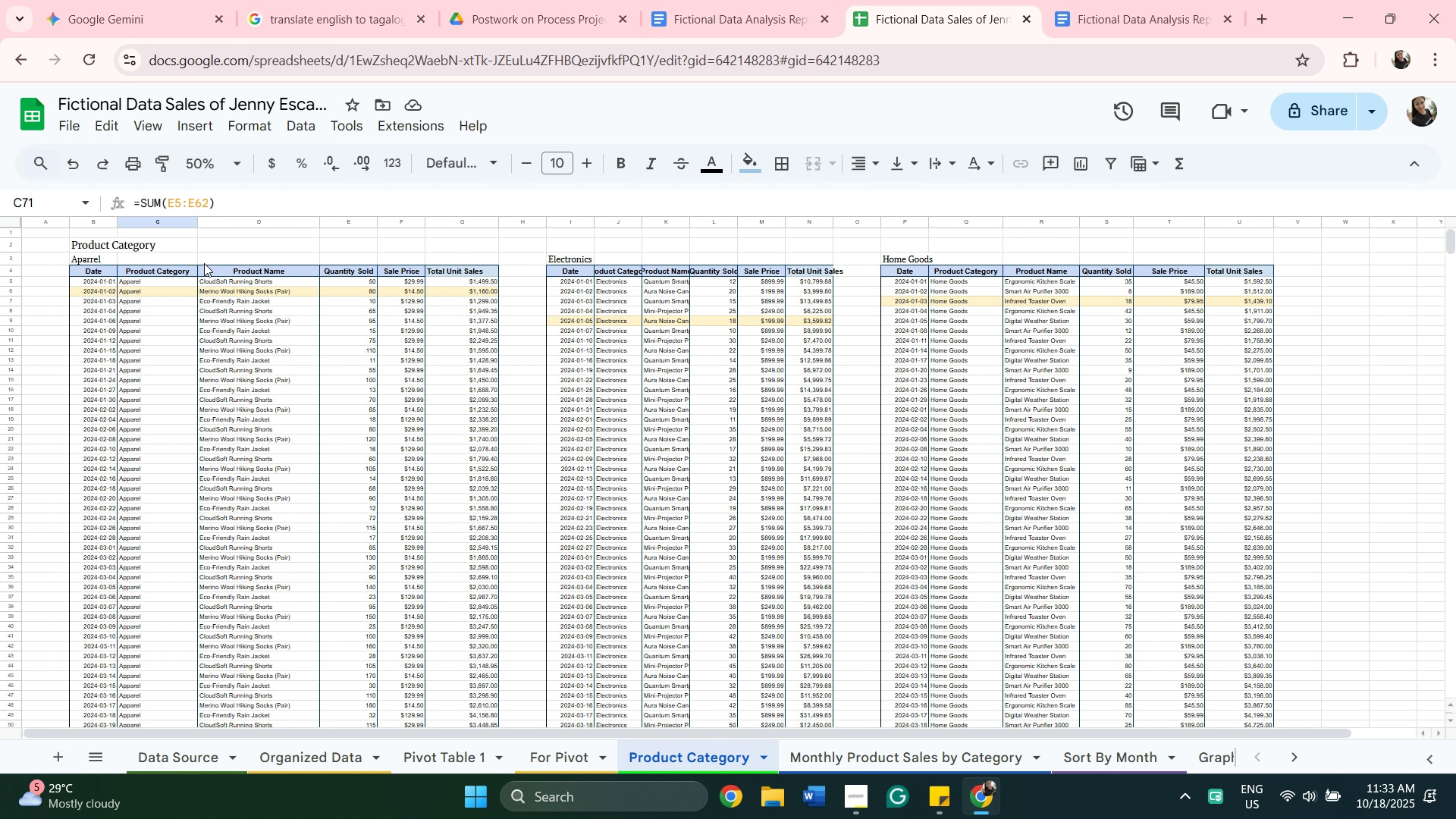 
scroll: coordinate [855, 407], scroll_direction: down, amount: 12.0
 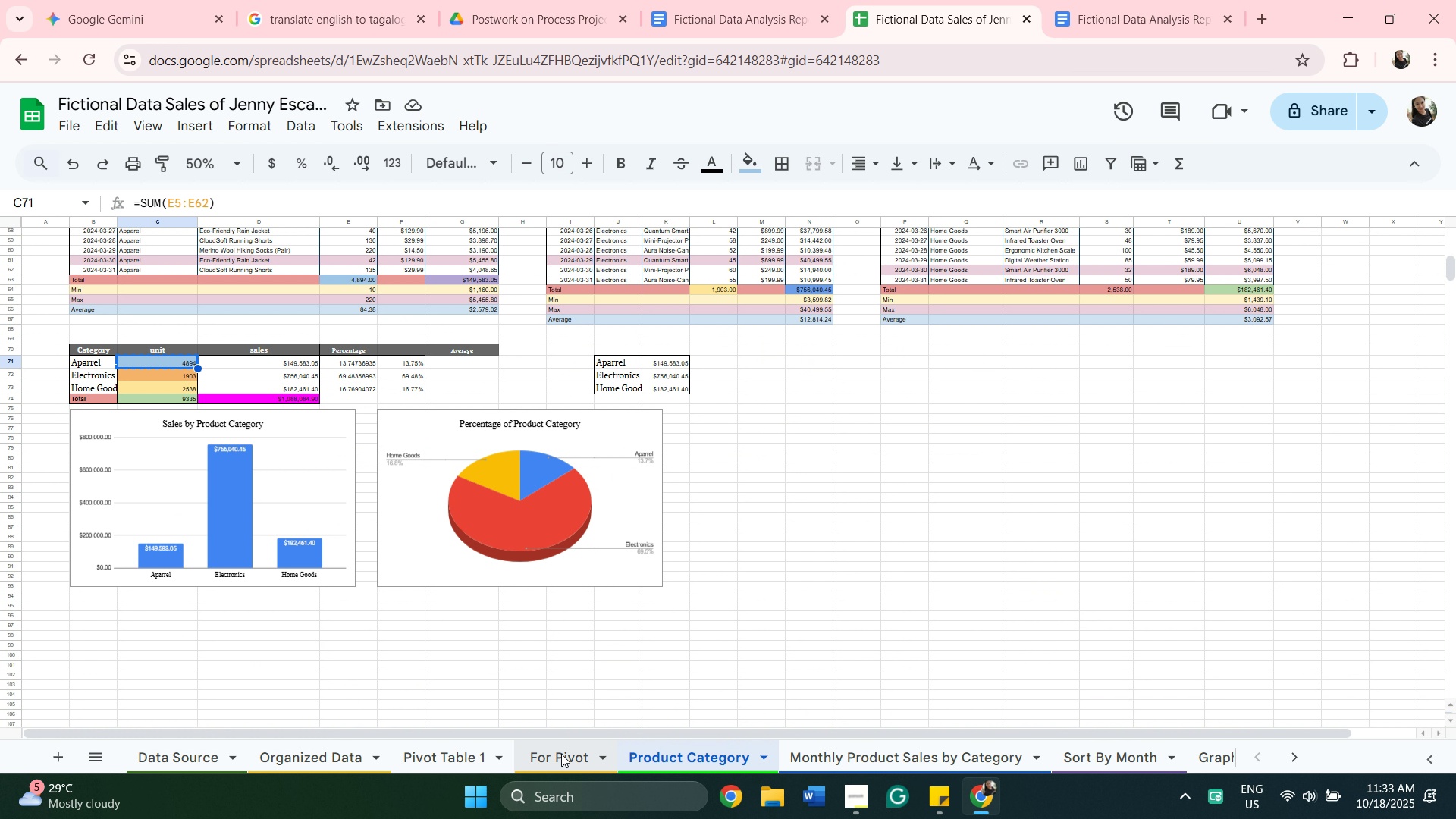 
left_click([561, 754])
 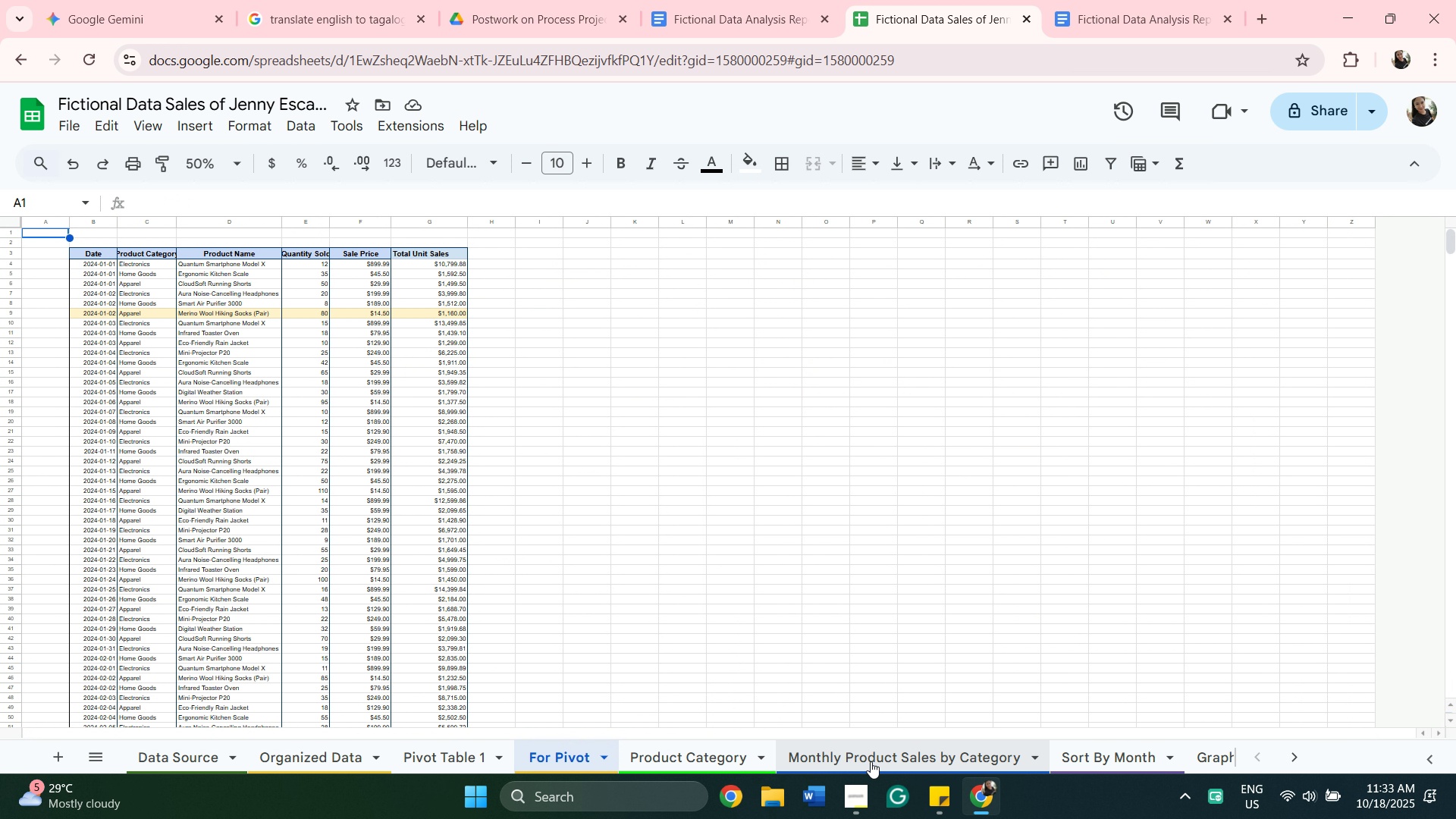 
left_click([871, 760])
 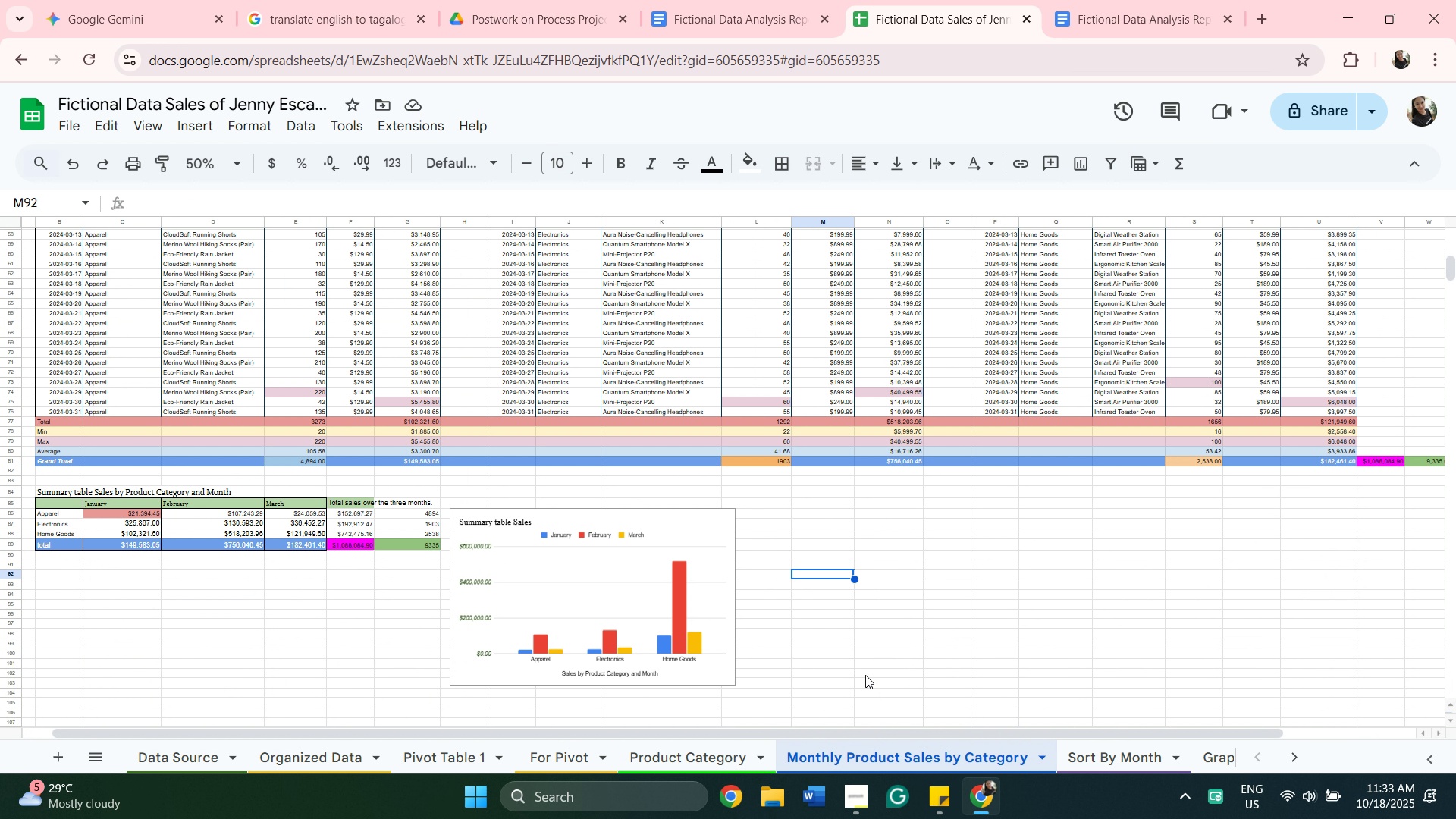 
scroll: coordinate [859, 667], scroll_direction: up, amount: 13.0
 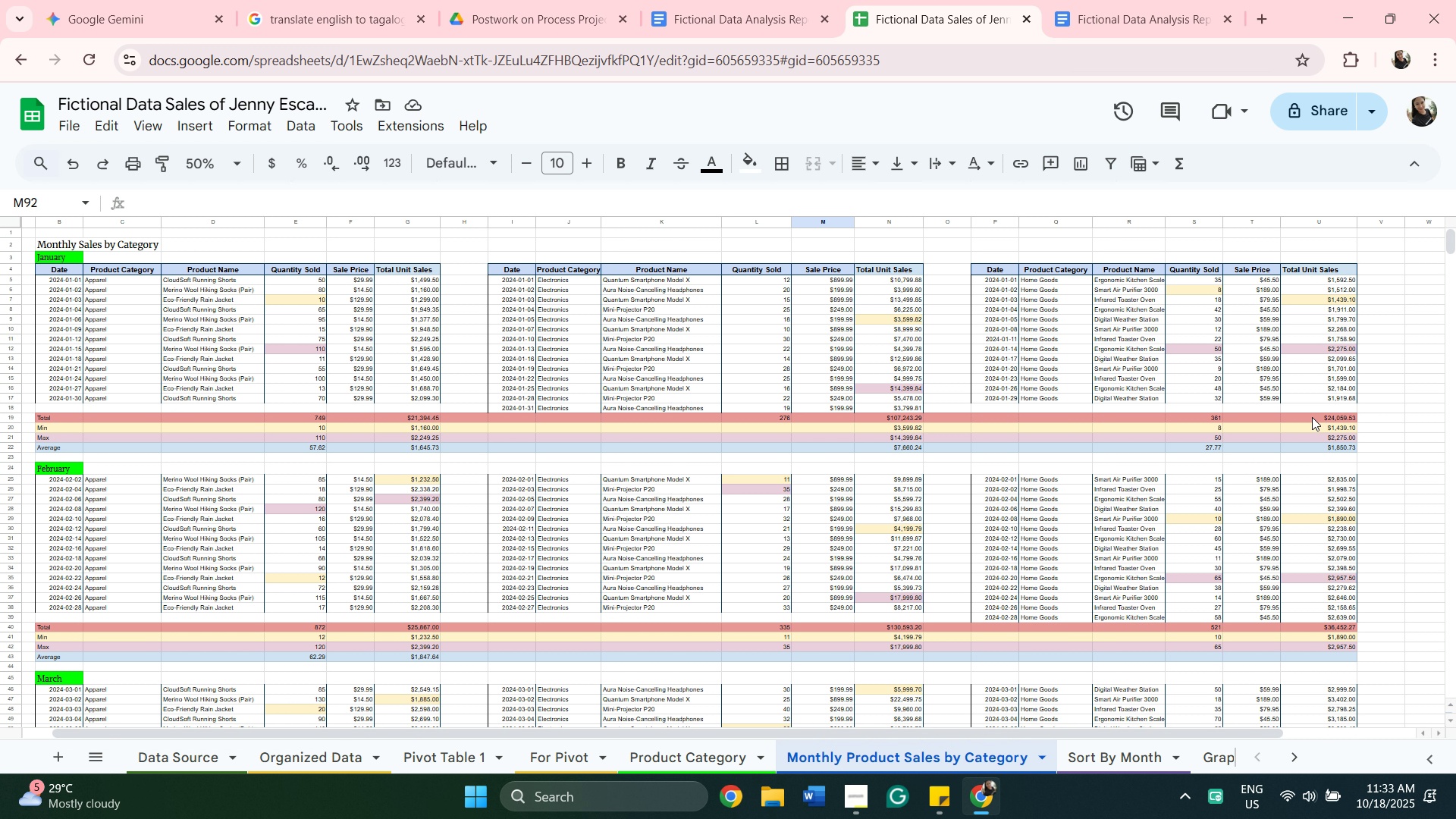 
wait(7.0)
 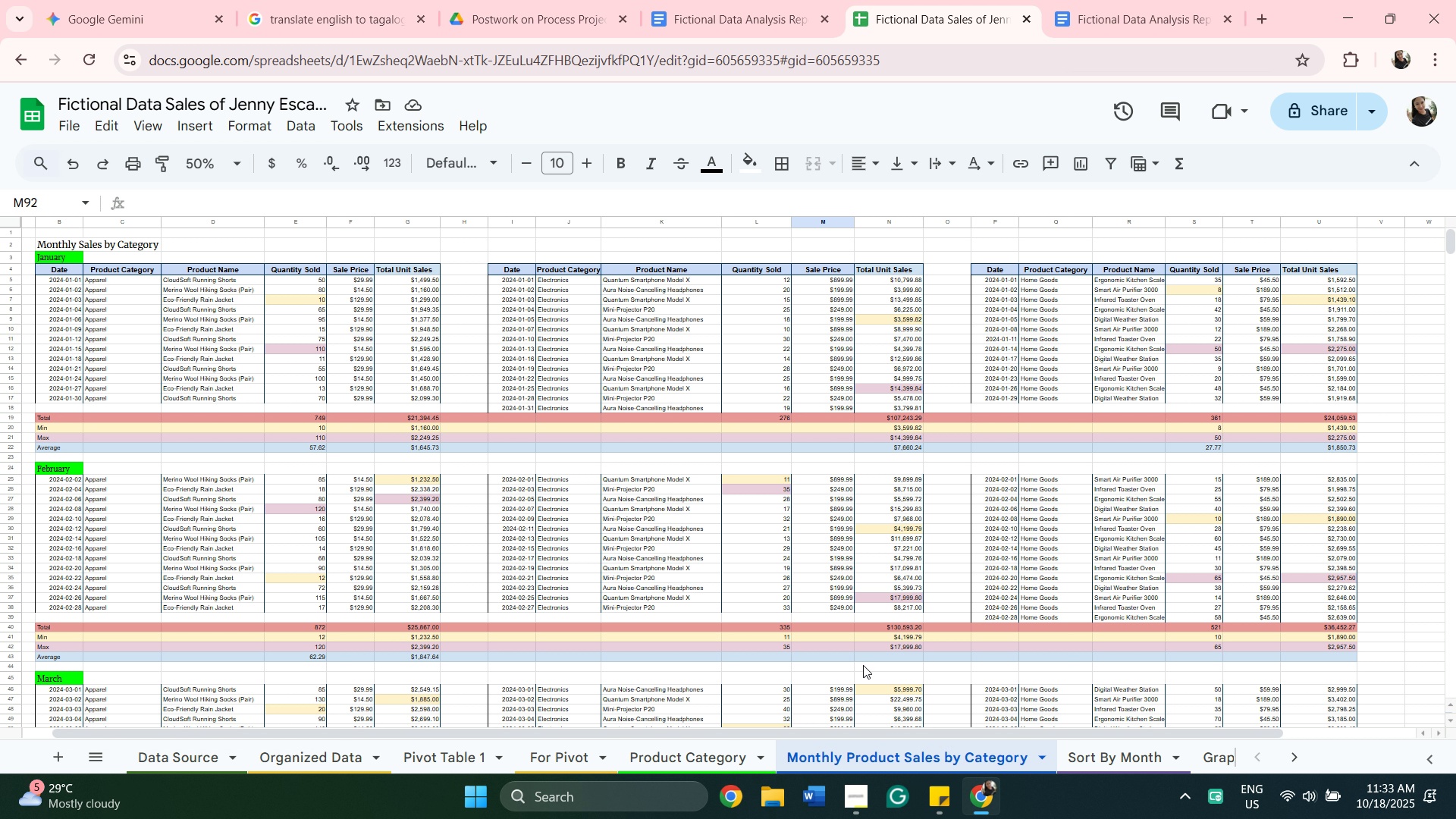 
left_click([1372, 419])
 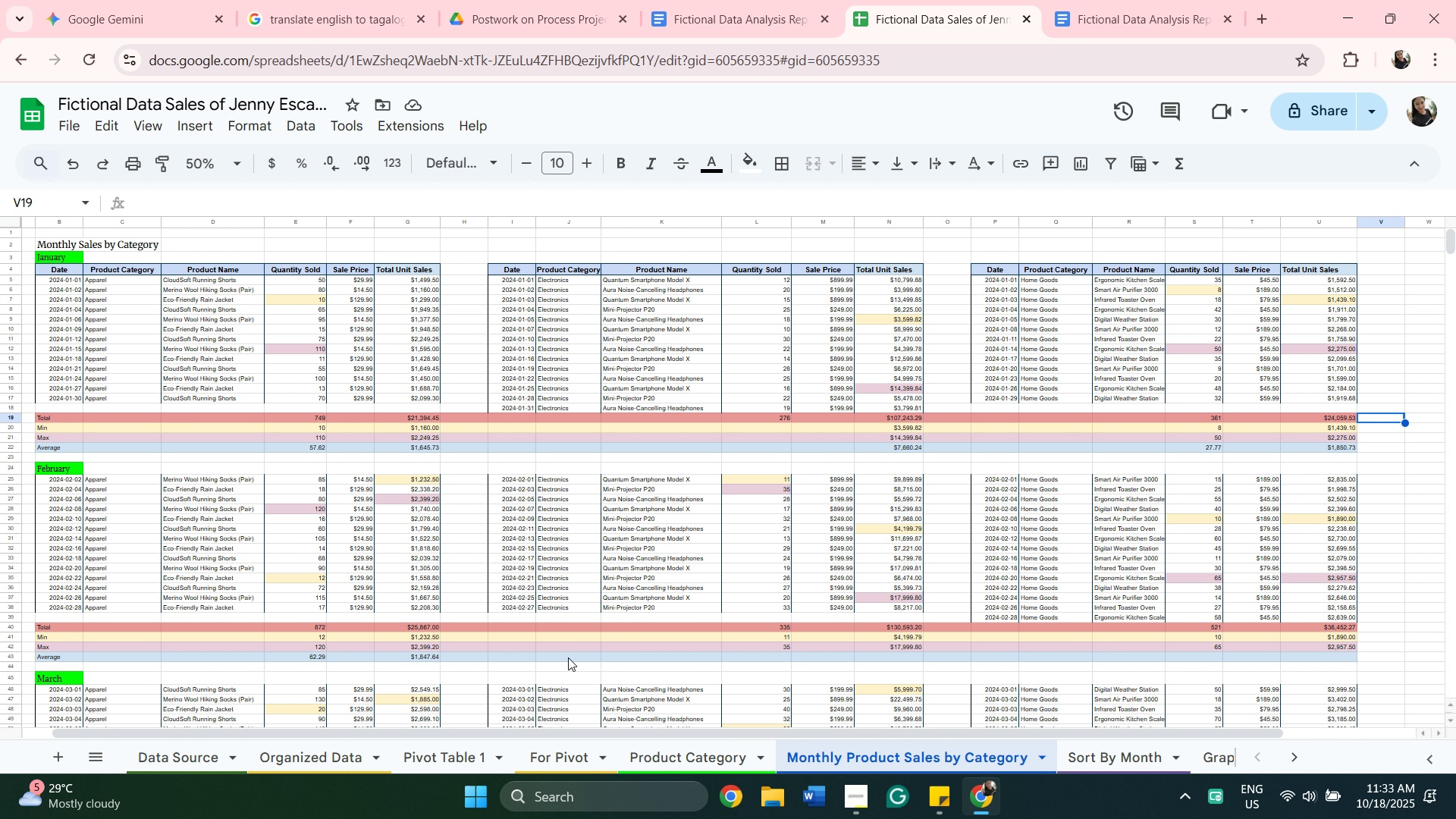 
wait(9.68)
 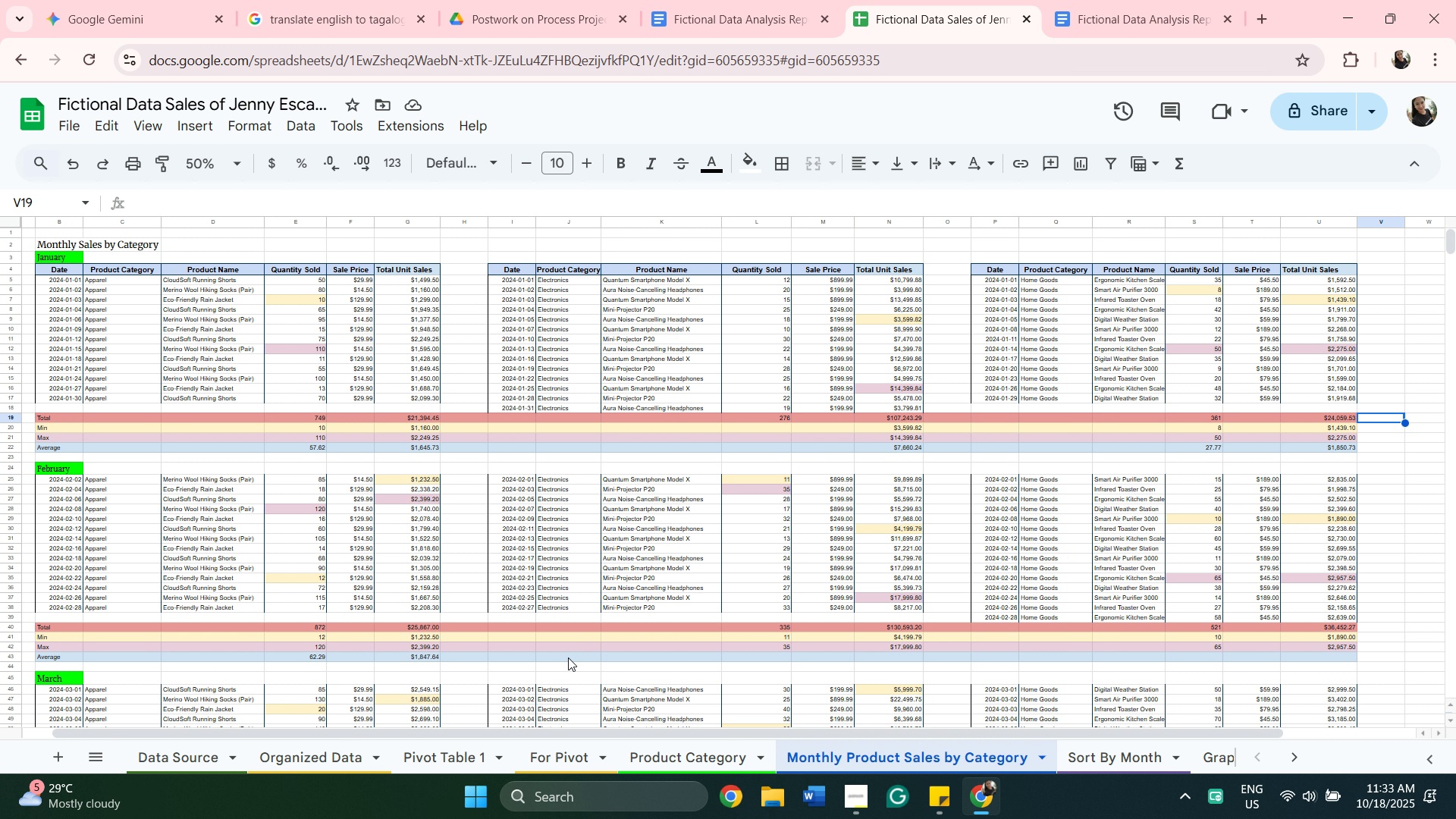 
scroll: coordinate [427, 420], scroll_direction: down, amount: 11.0
 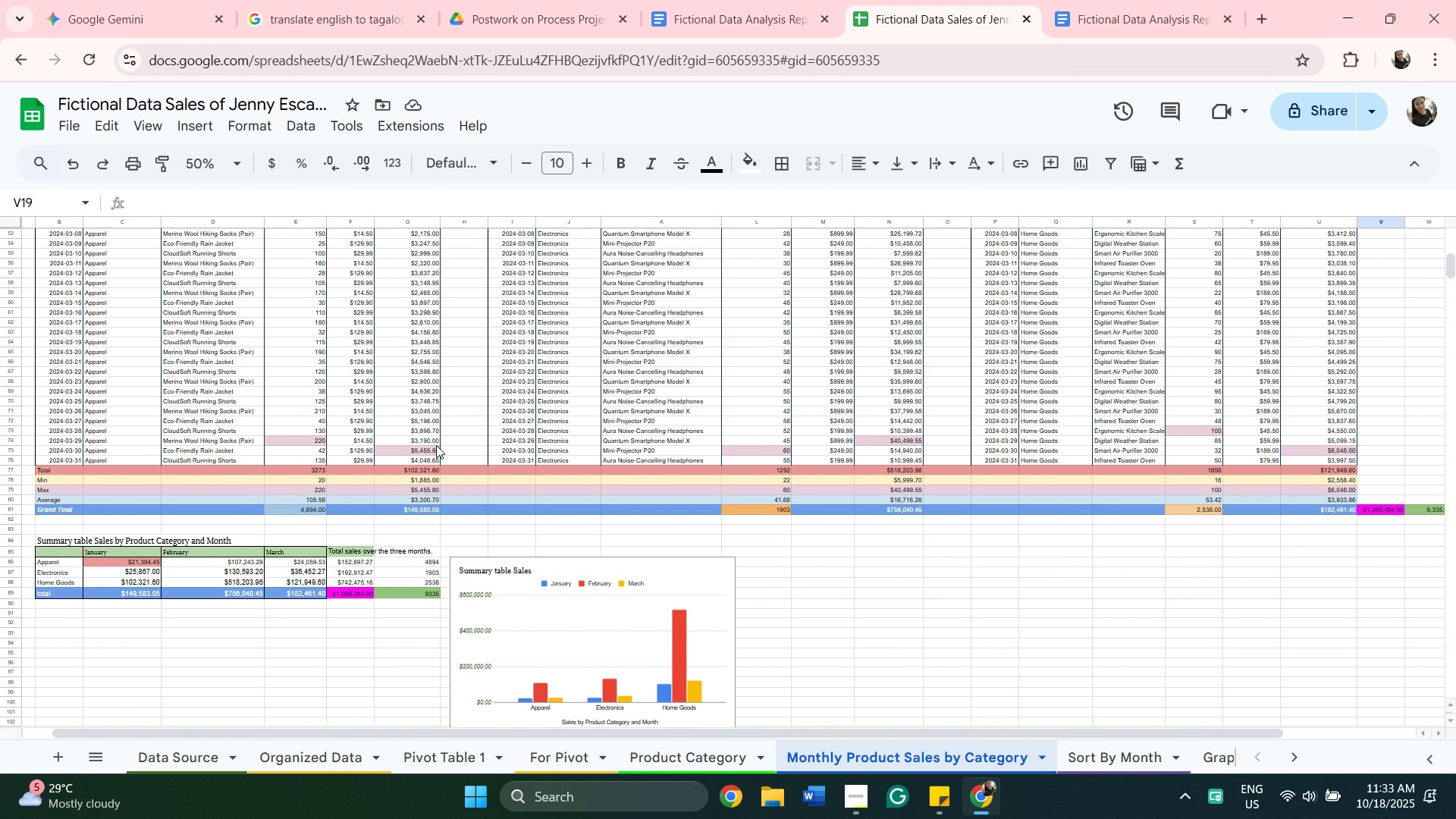 
mouse_move([426, 469])
 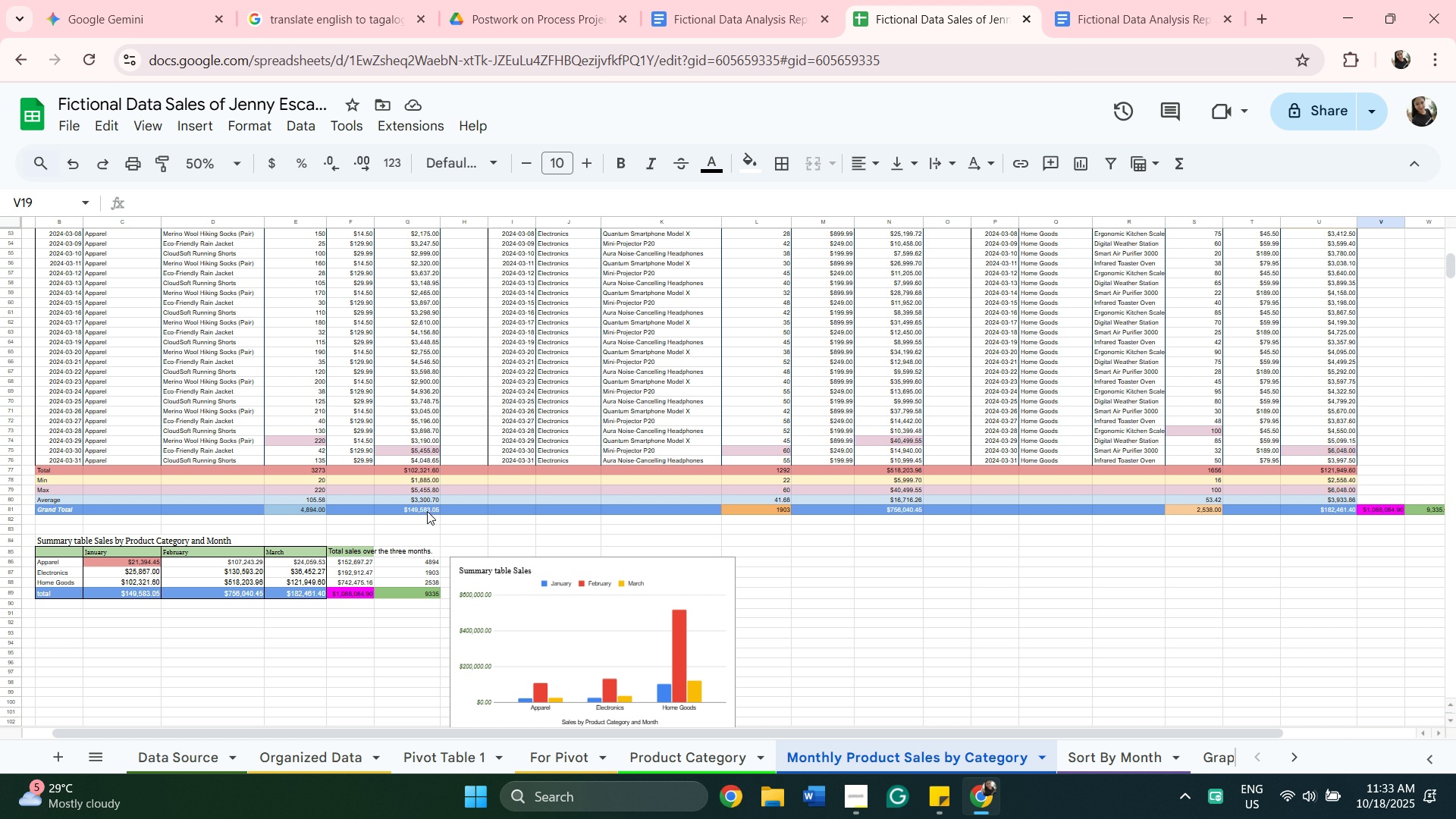 
left_click([427, 511])
 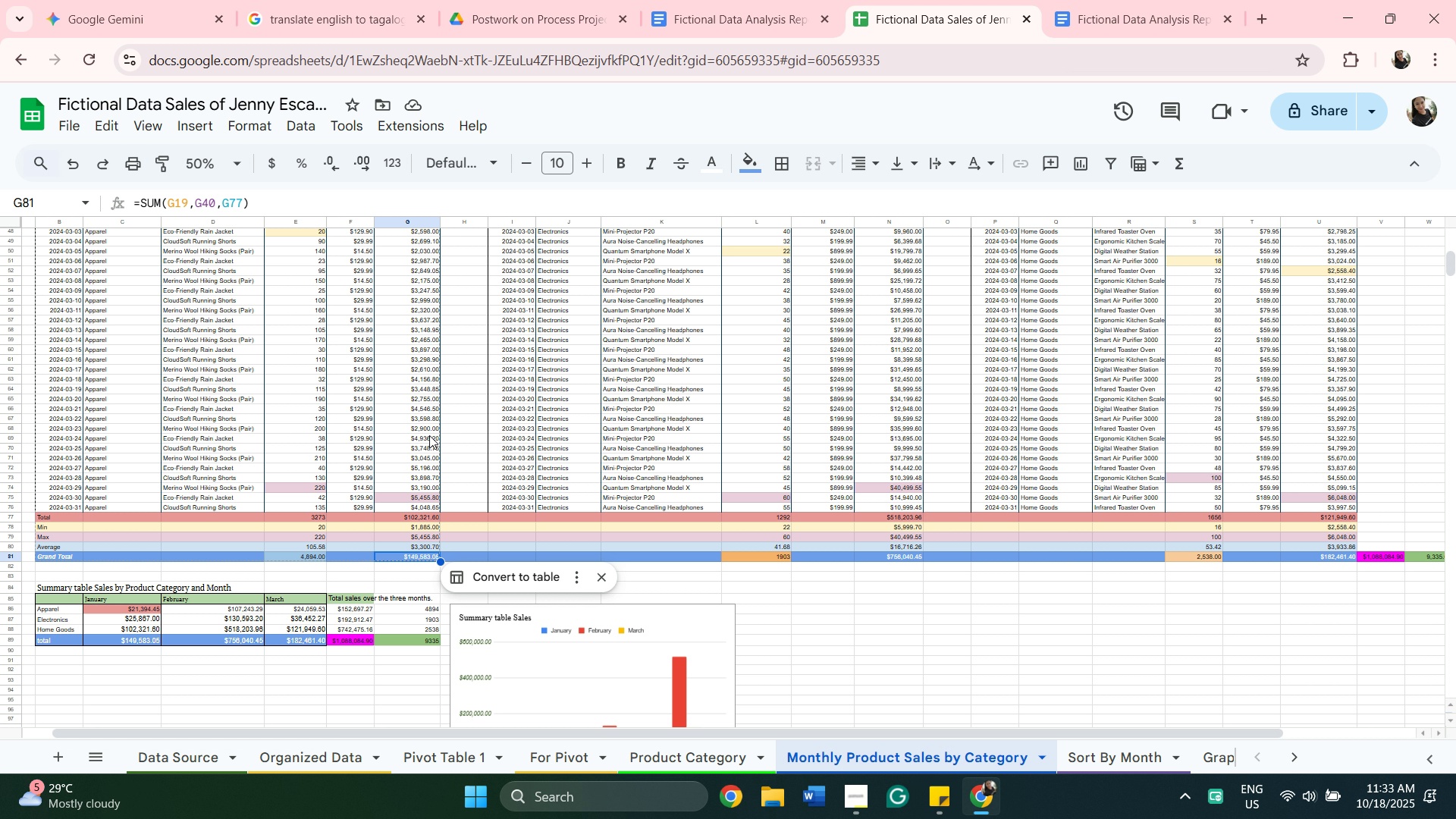 
wait(13.57)
 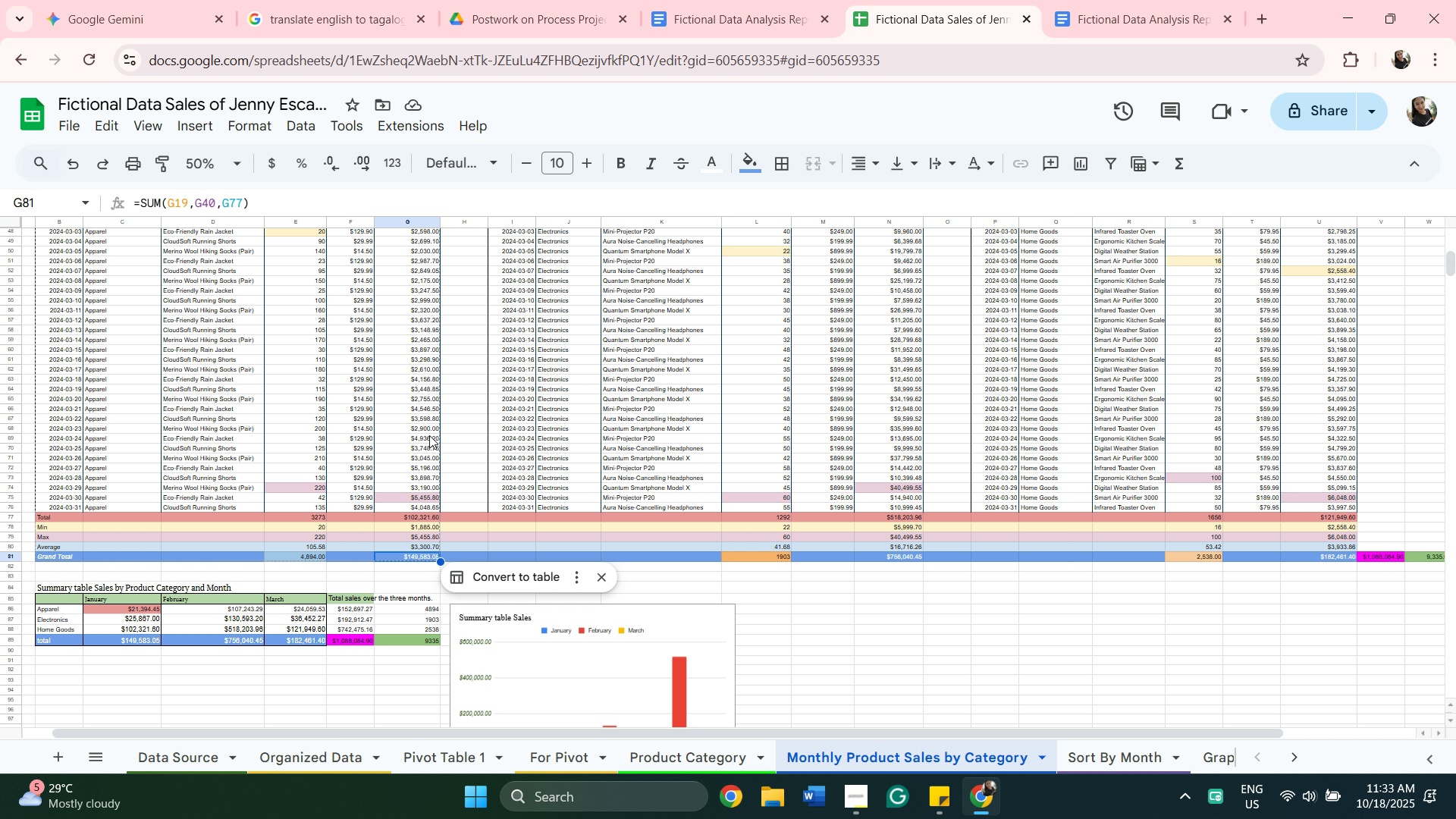 
scroll: coordinate [429, 422], scroll_direction: up, amount: 1.0
 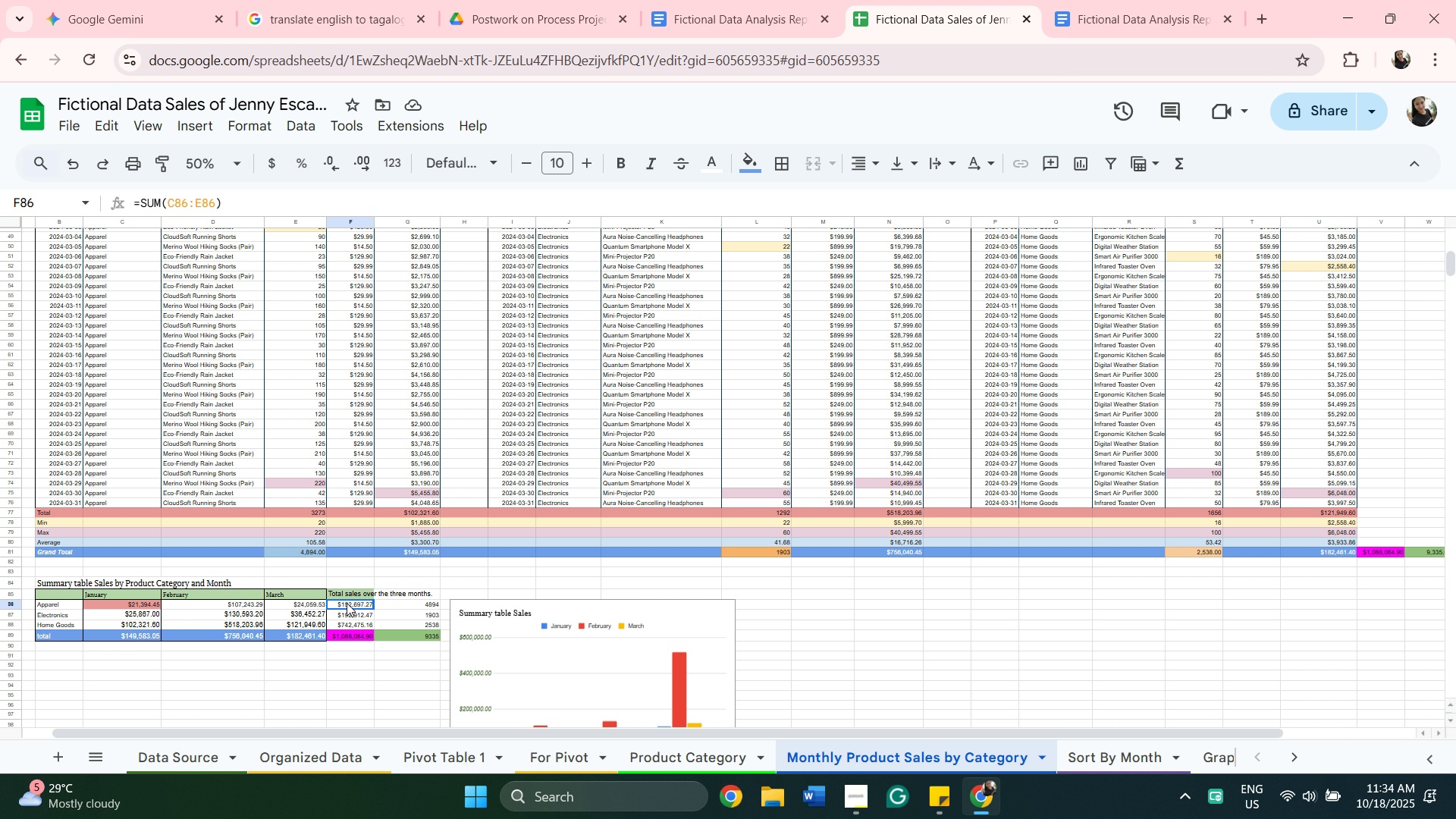 
wait(7.36)
 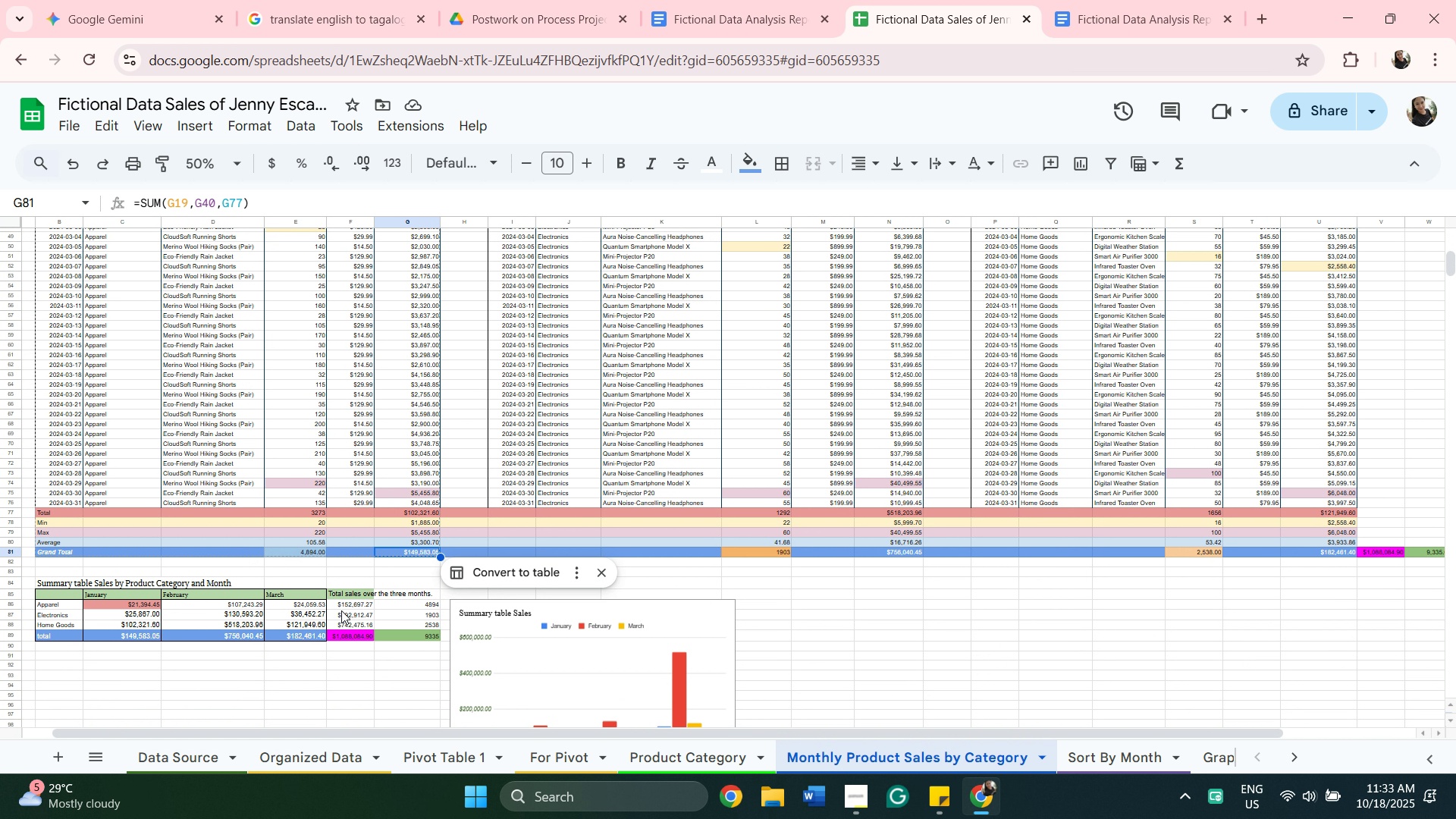 
left_click([347, 603])
 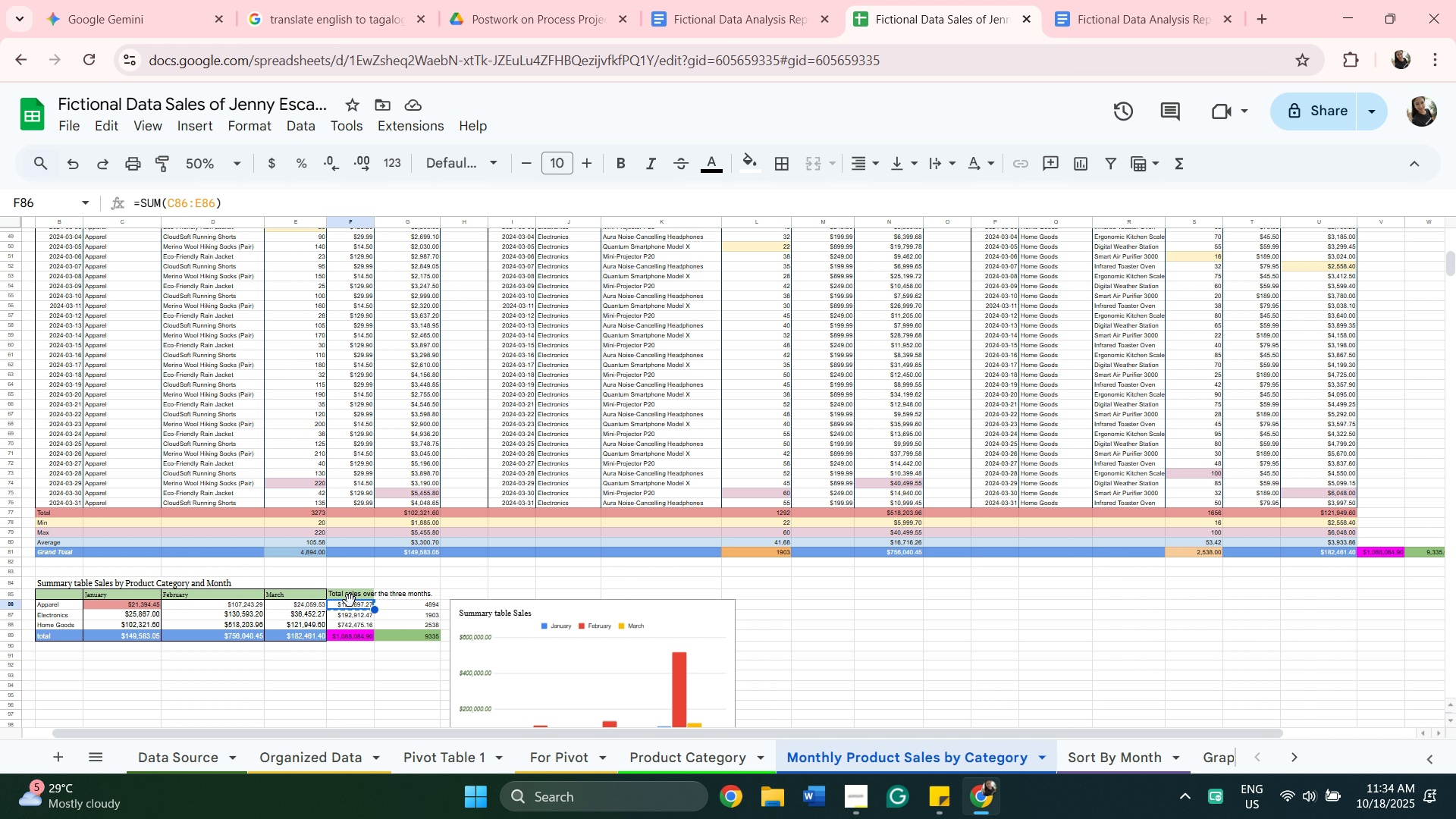 
left_click([350, 601])
 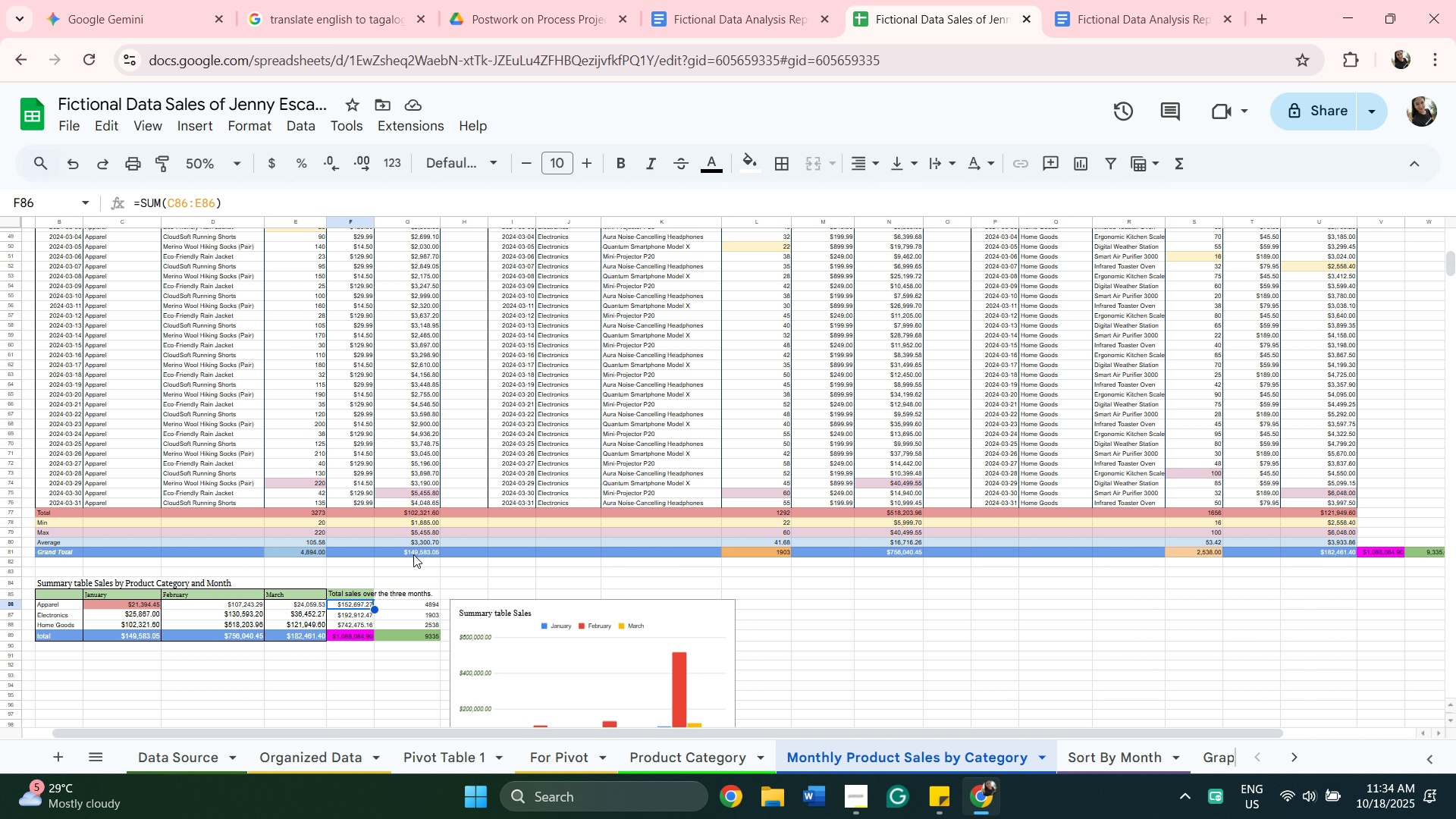 
left_click([413, 551])
 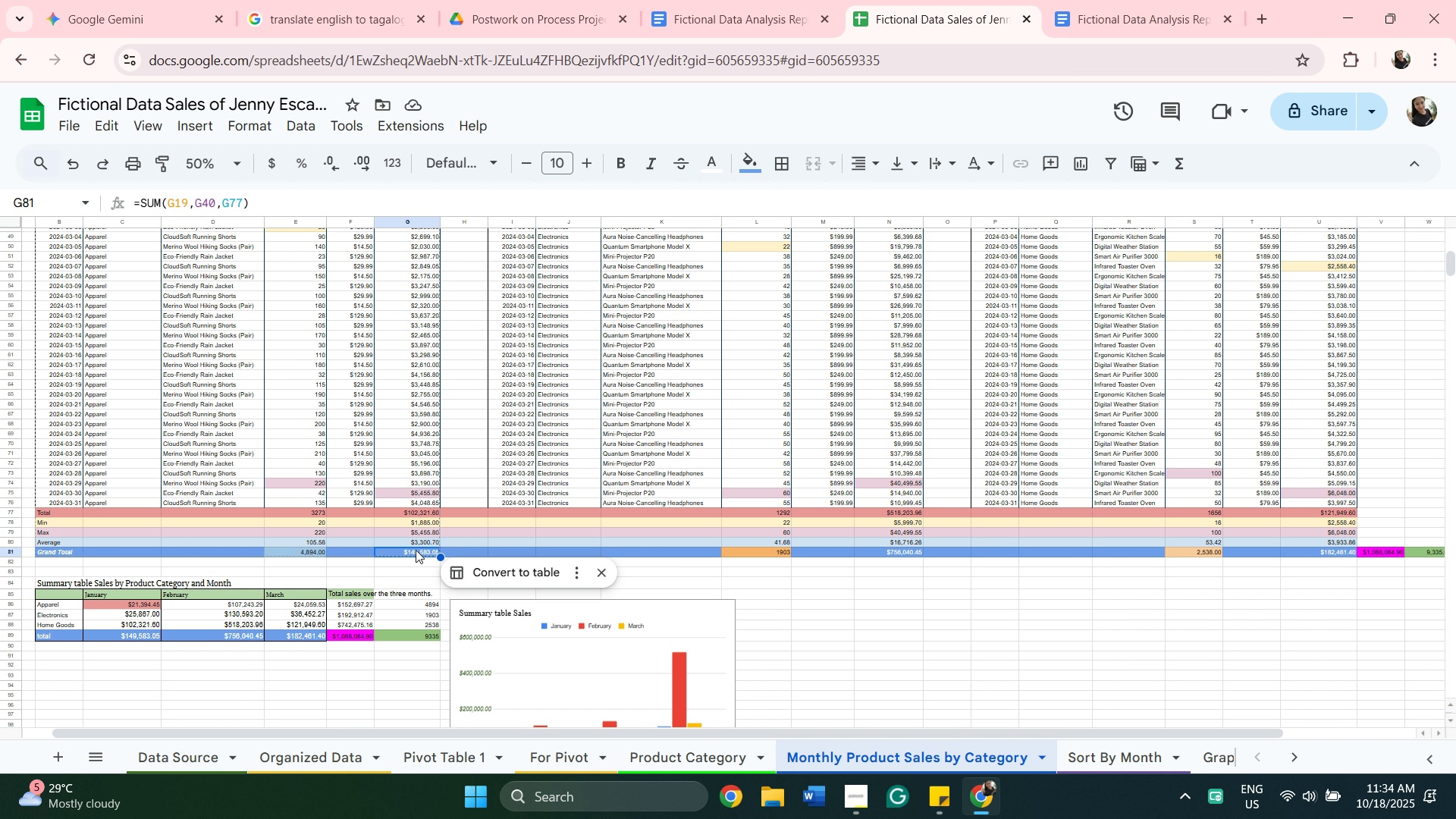 
scroll: coordinate [416, 550], scroll_direction: up, amount: 13.0
 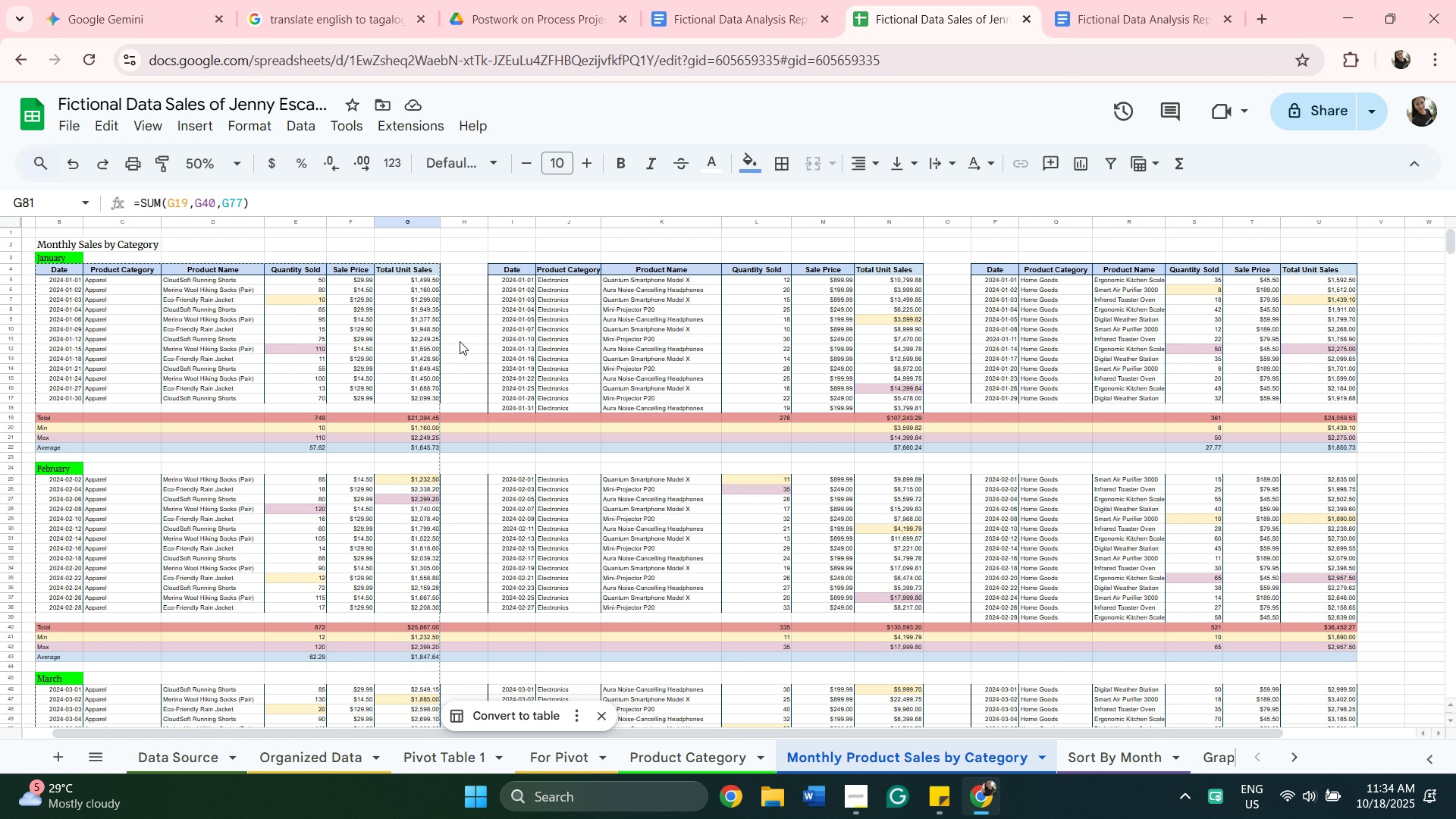 
left_click([460, 341])
 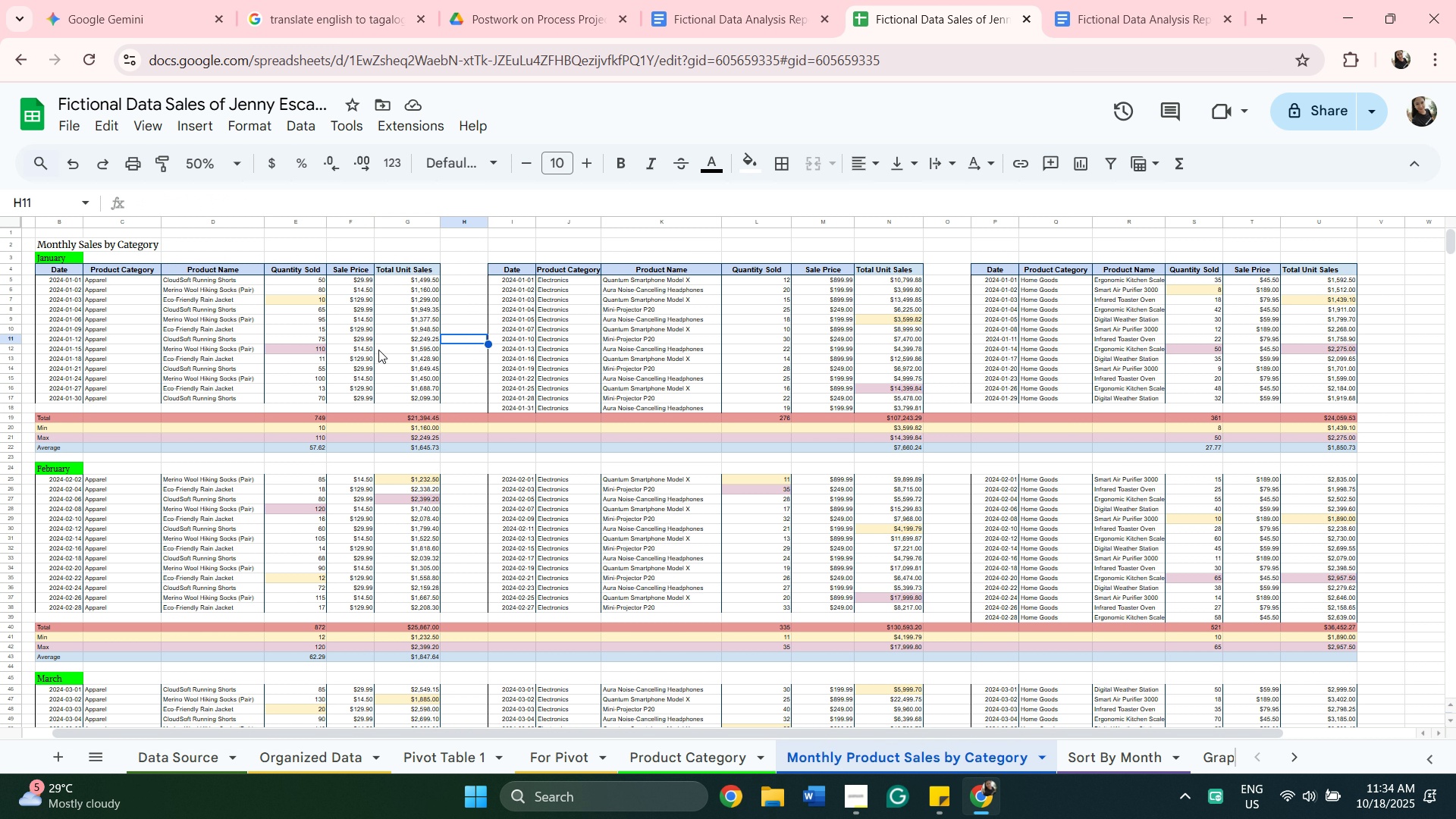 
scroll: coordinate [421, 374], scroll_direction: down, amount: 15.0
 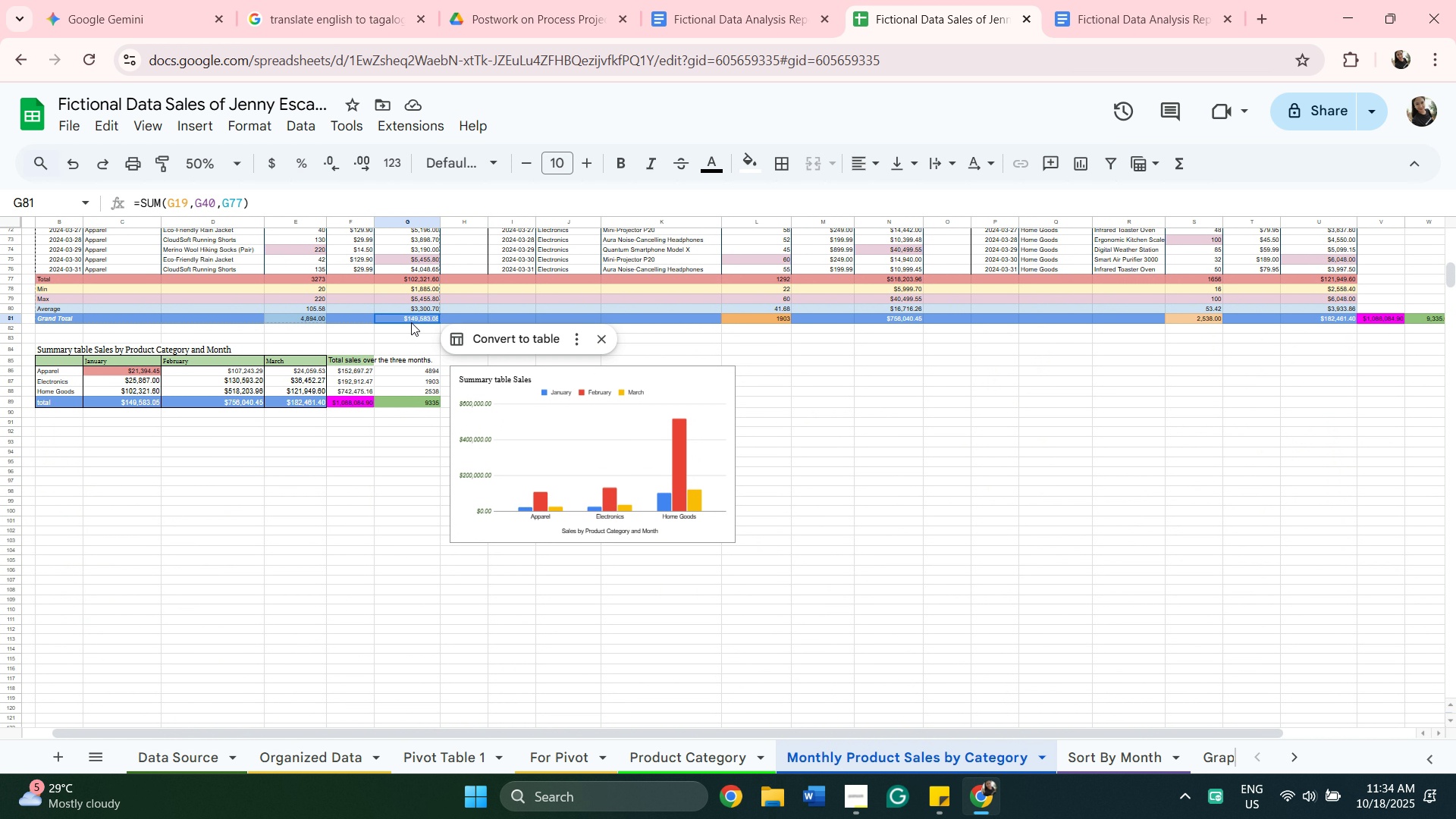 
double_click([411, 322])
 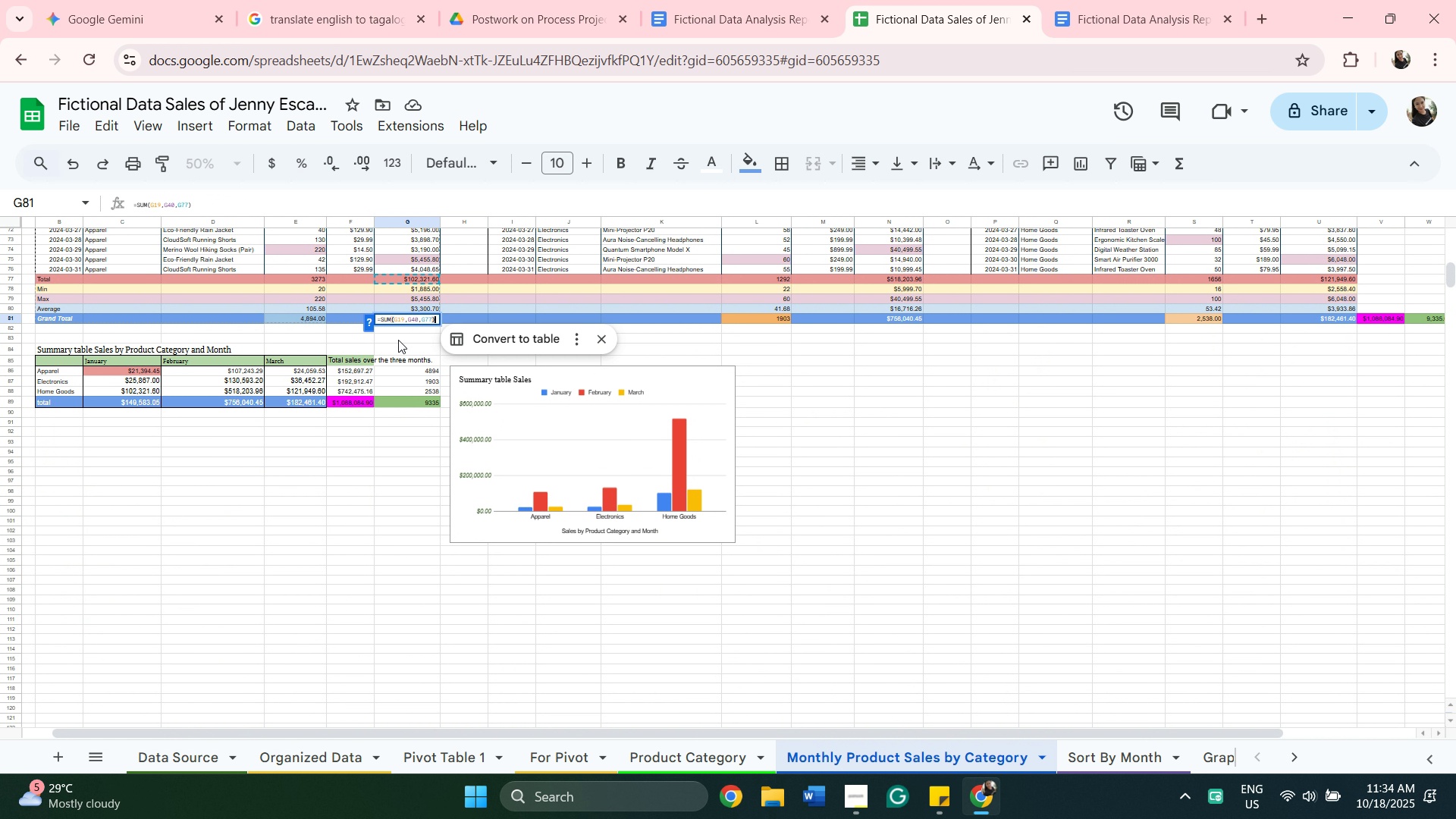 
key(Backspace)
 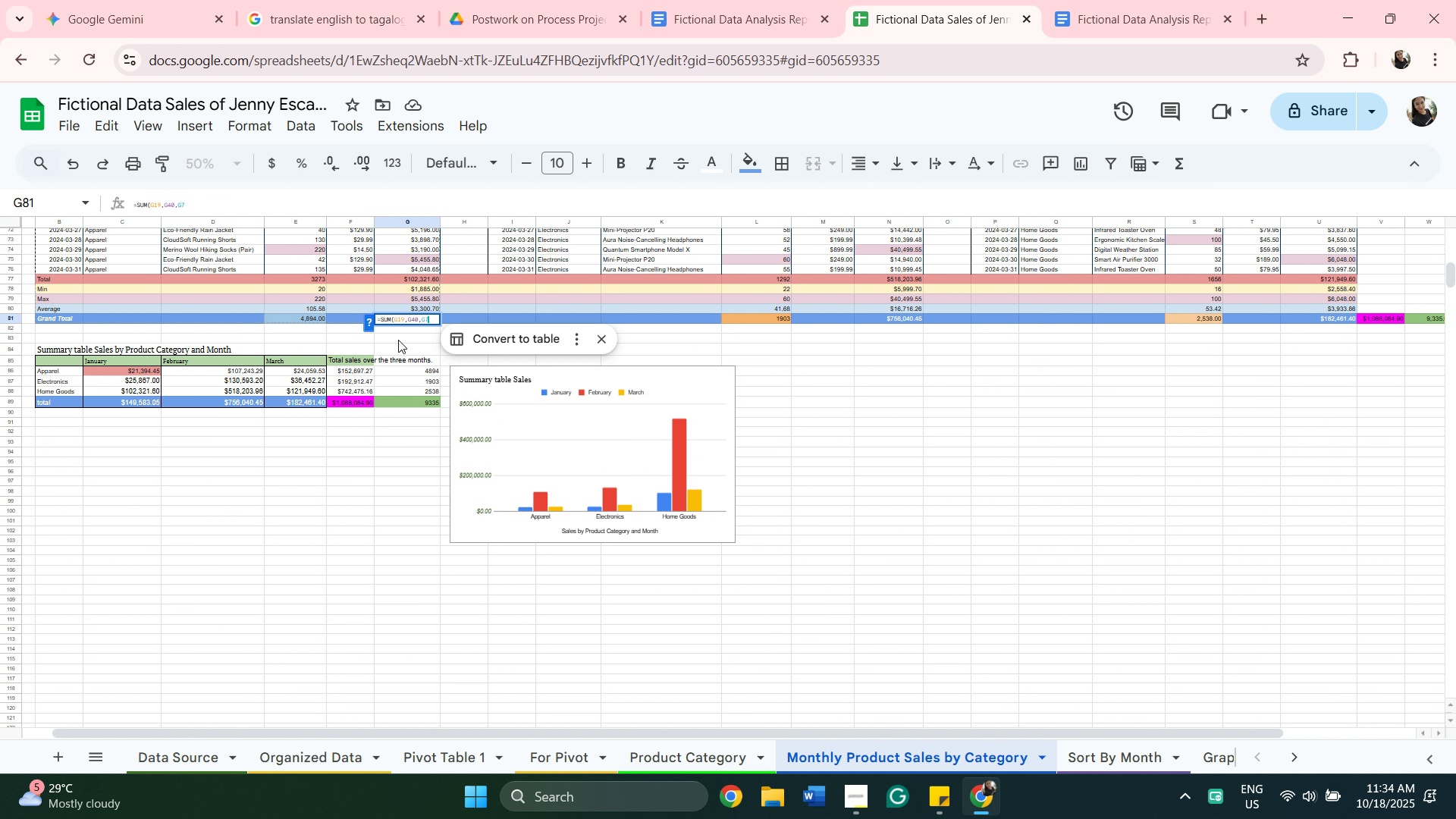 
key(Backspace)
 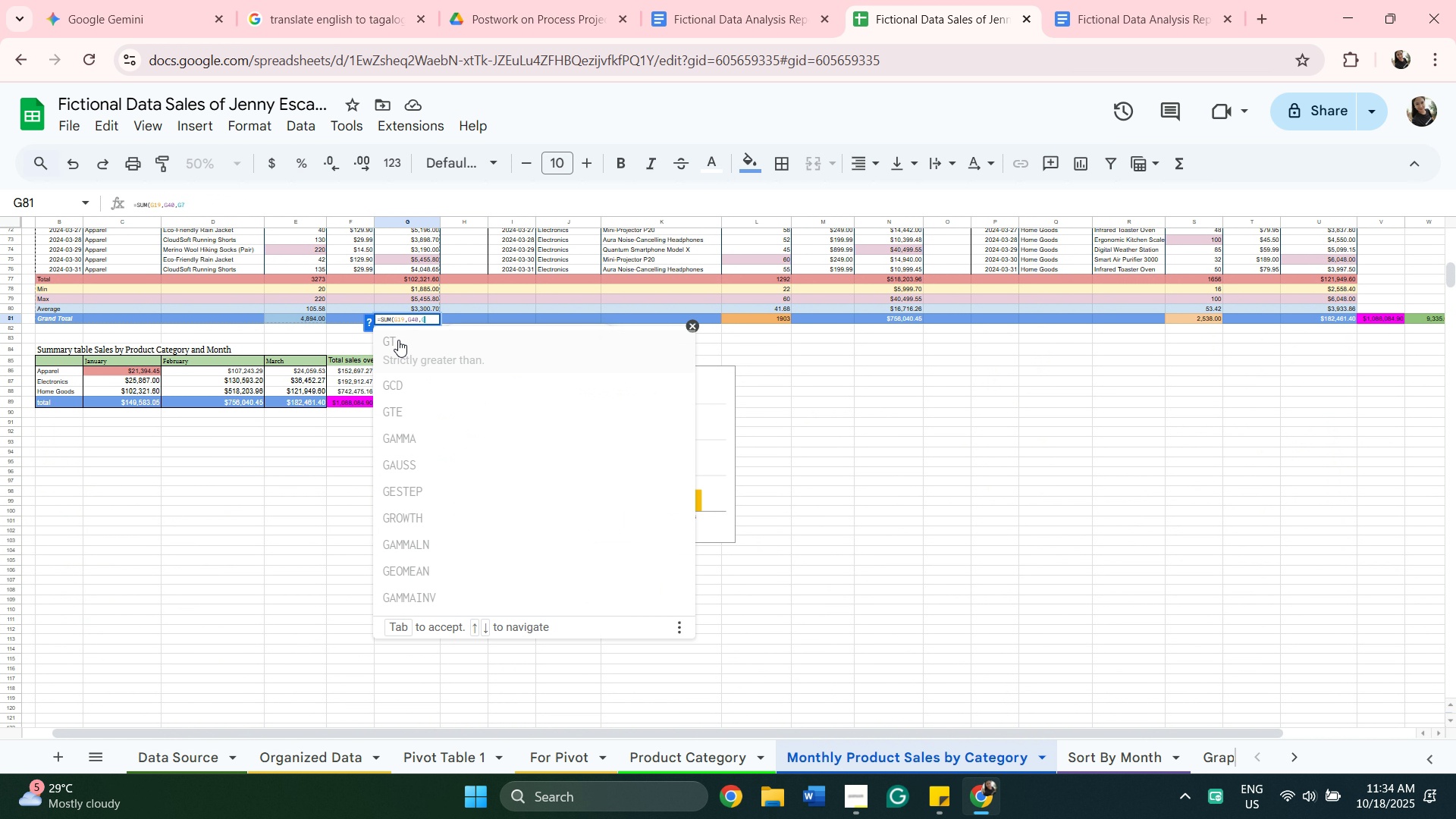 
key(Backspace)
 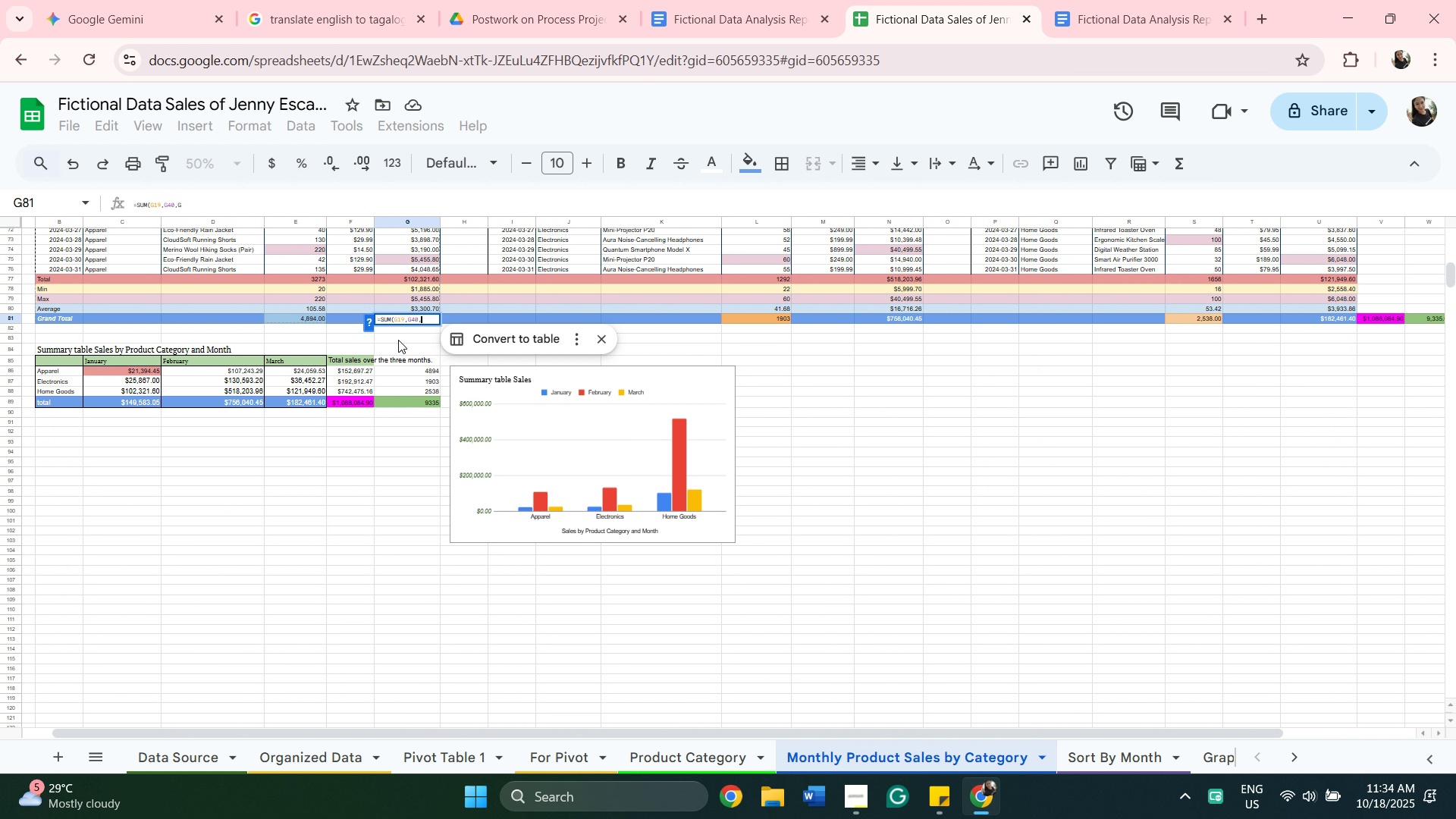 
key(Backspace)
 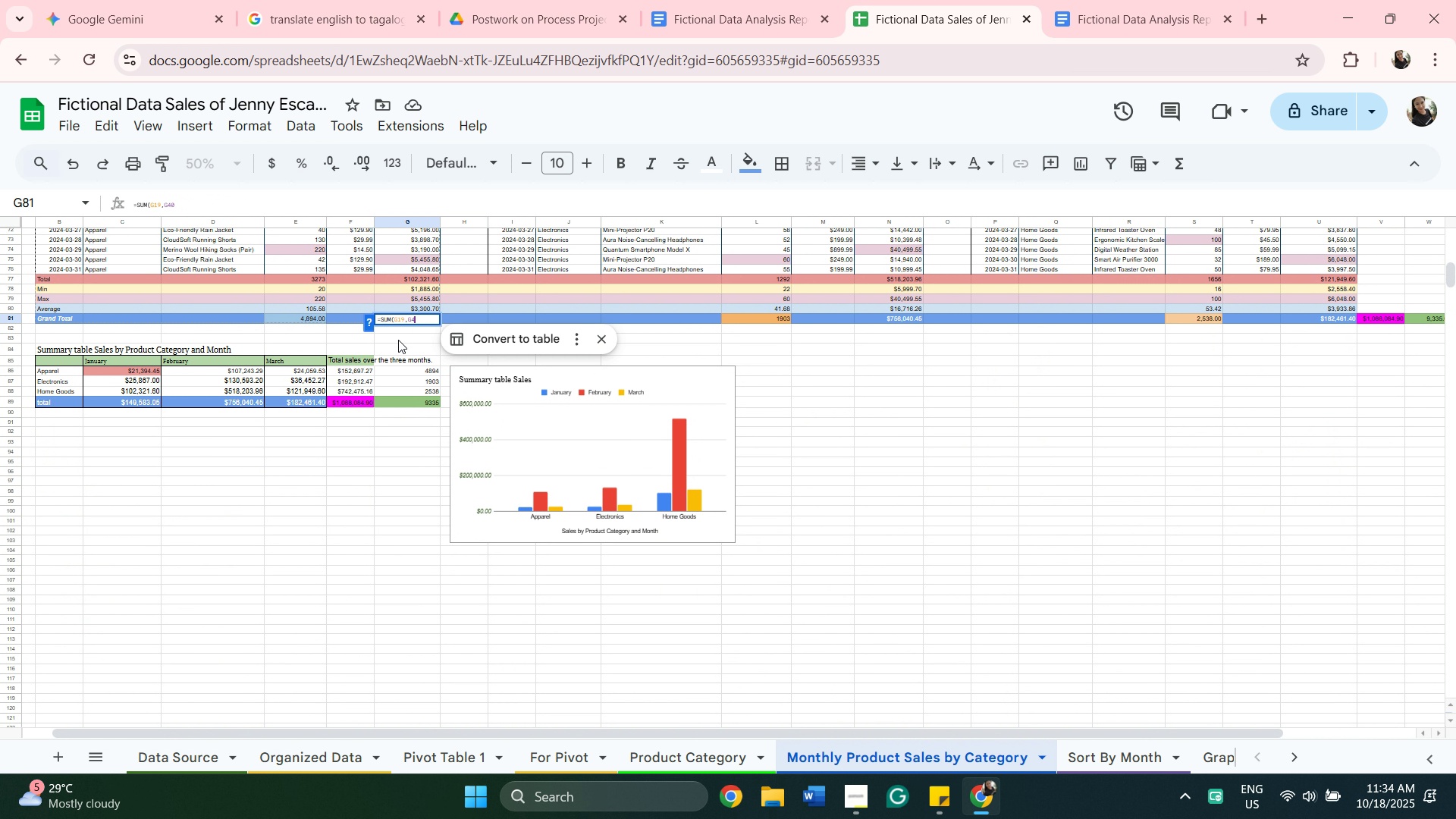 
key(Backspace)
 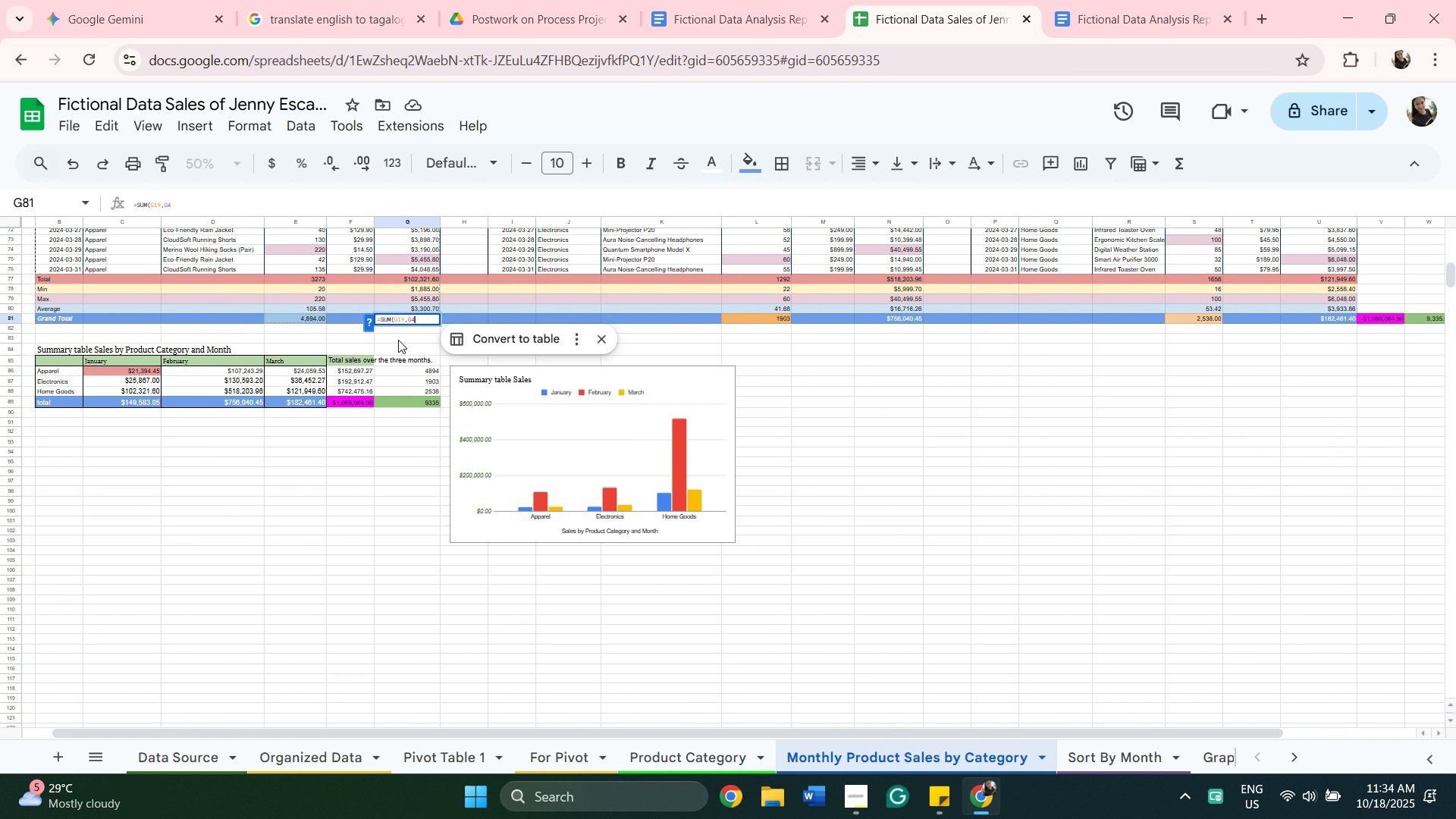 
key(Backspace)
 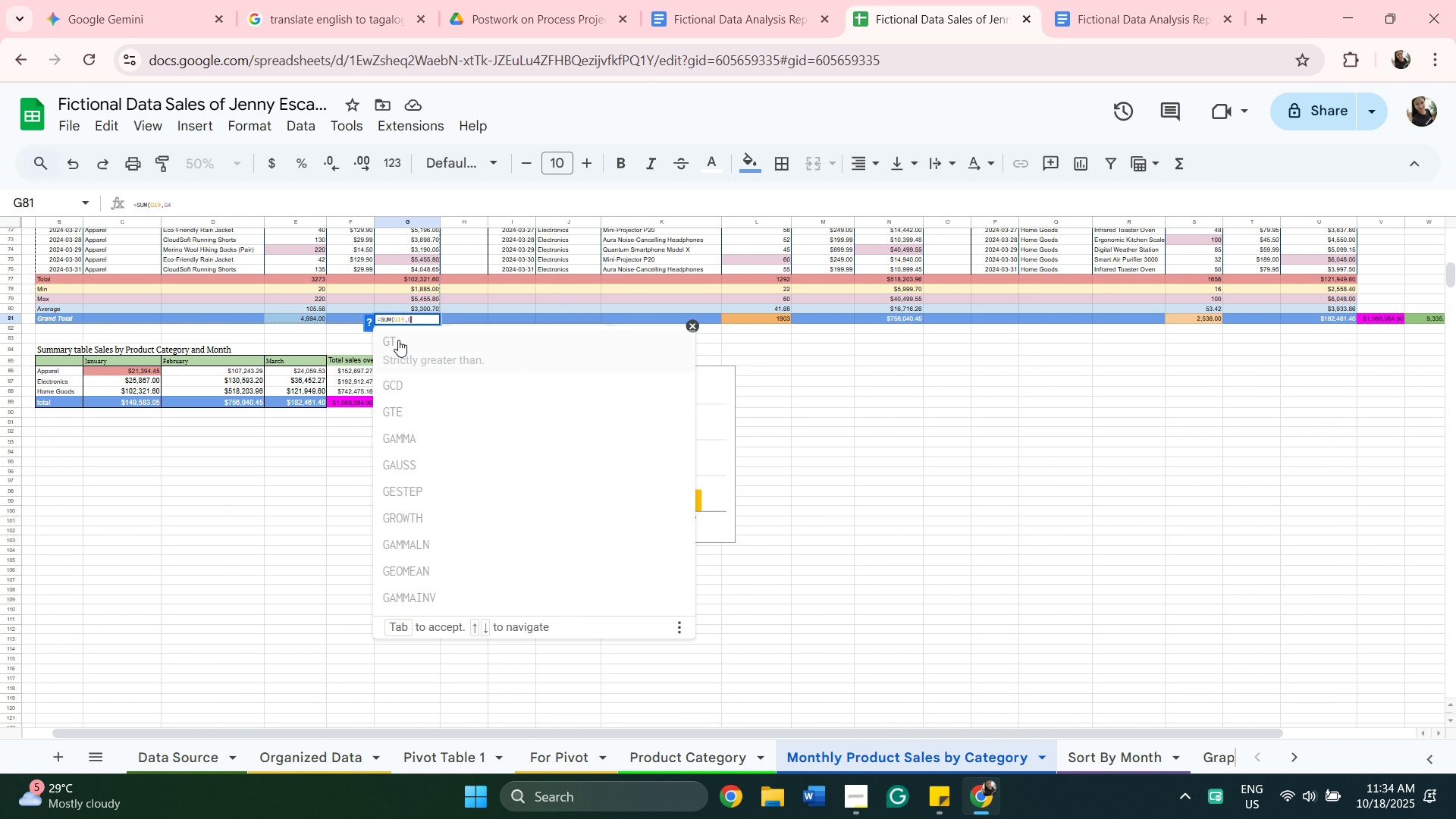 
key(Backspace)
 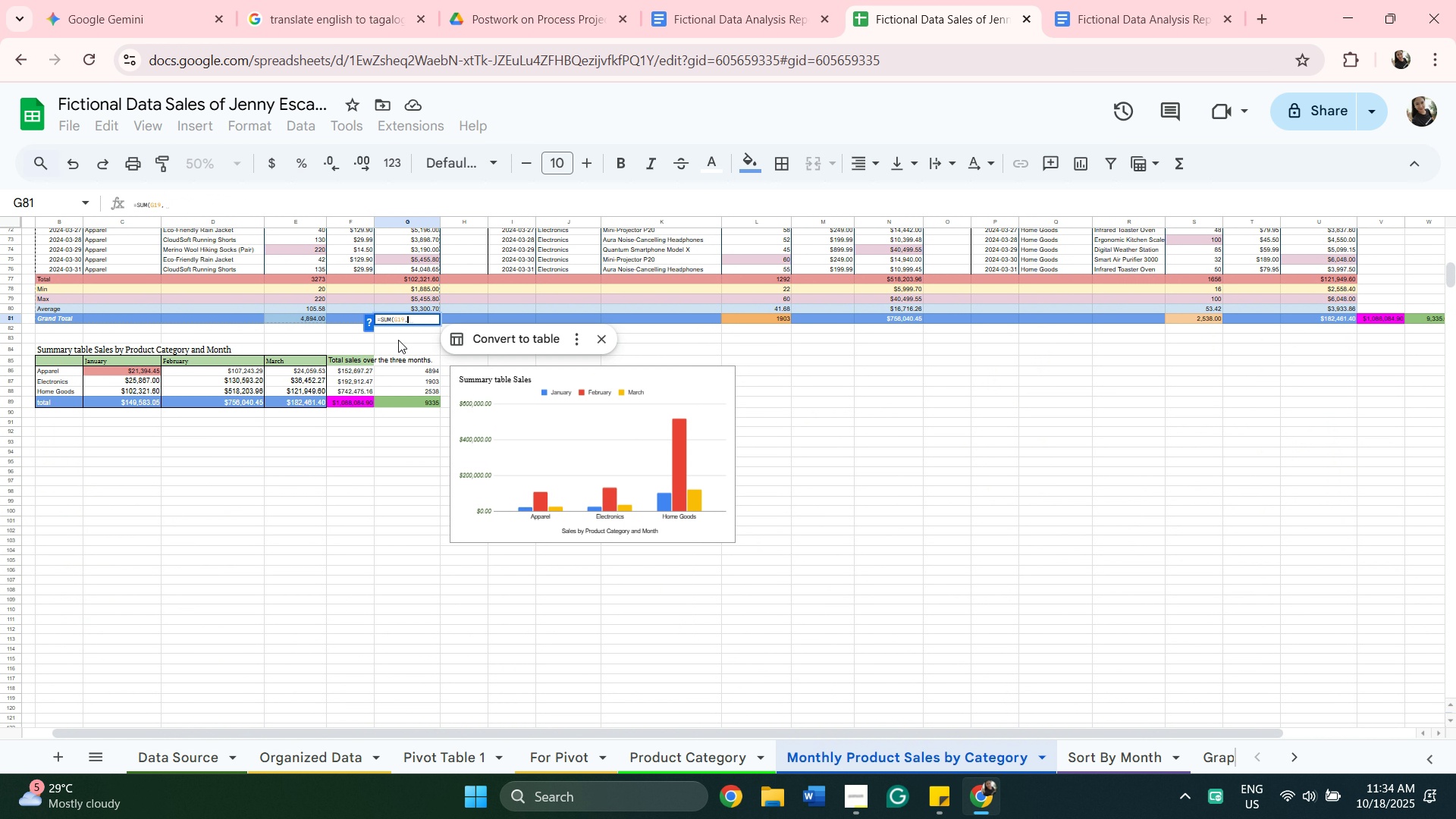 
key(Backspace)
 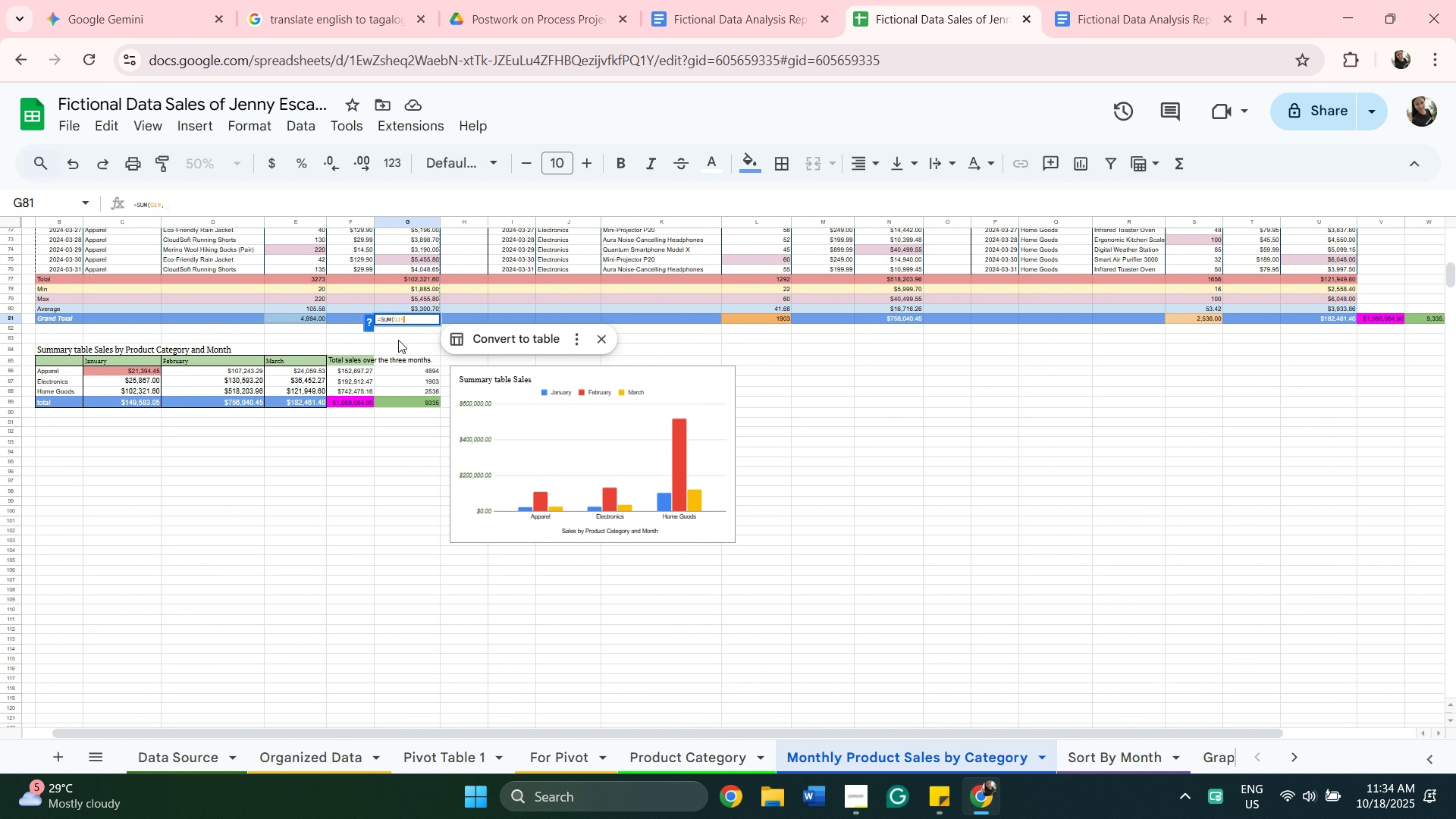 
key(Backspace)
 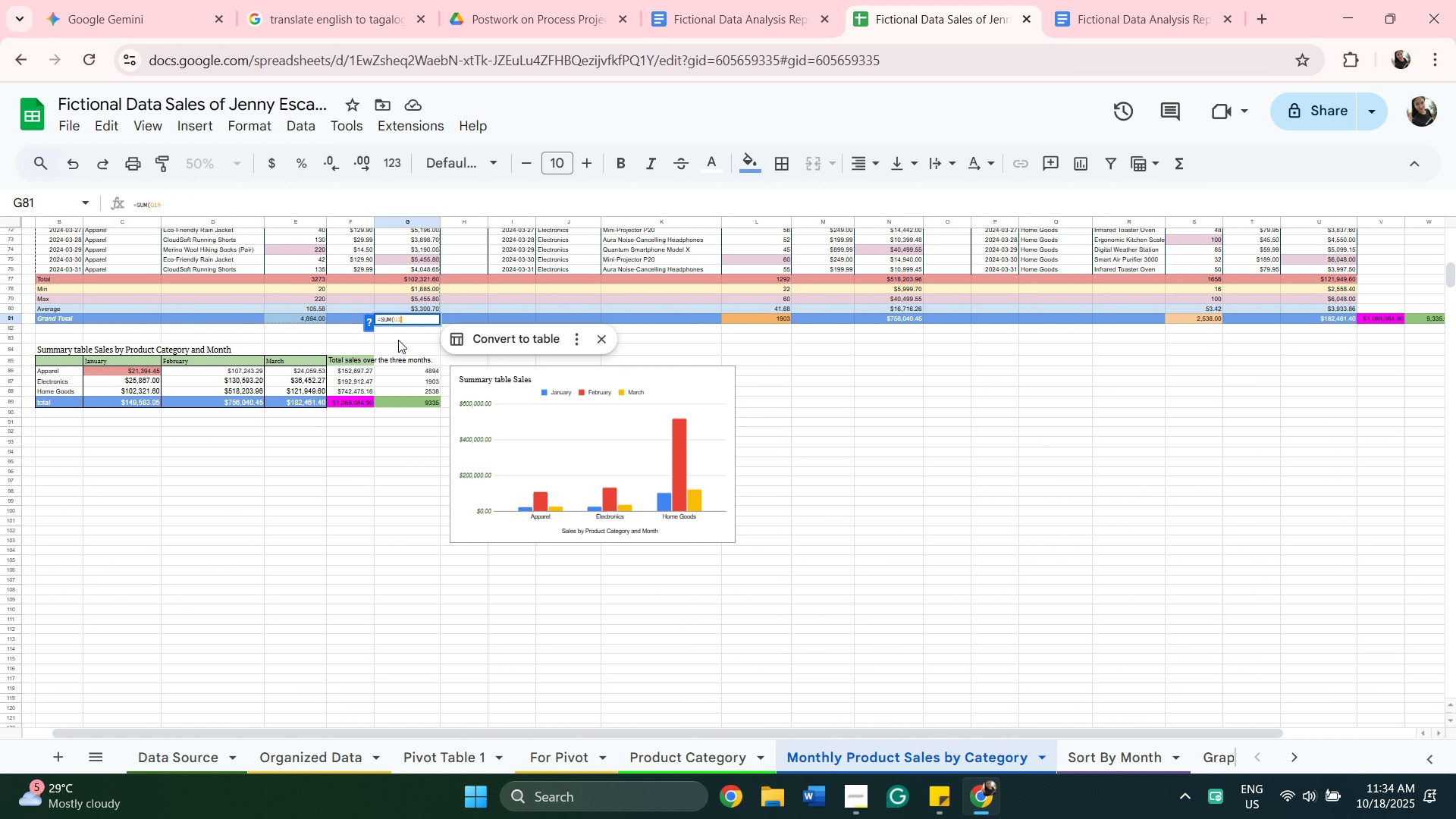 
key(Backspace)
 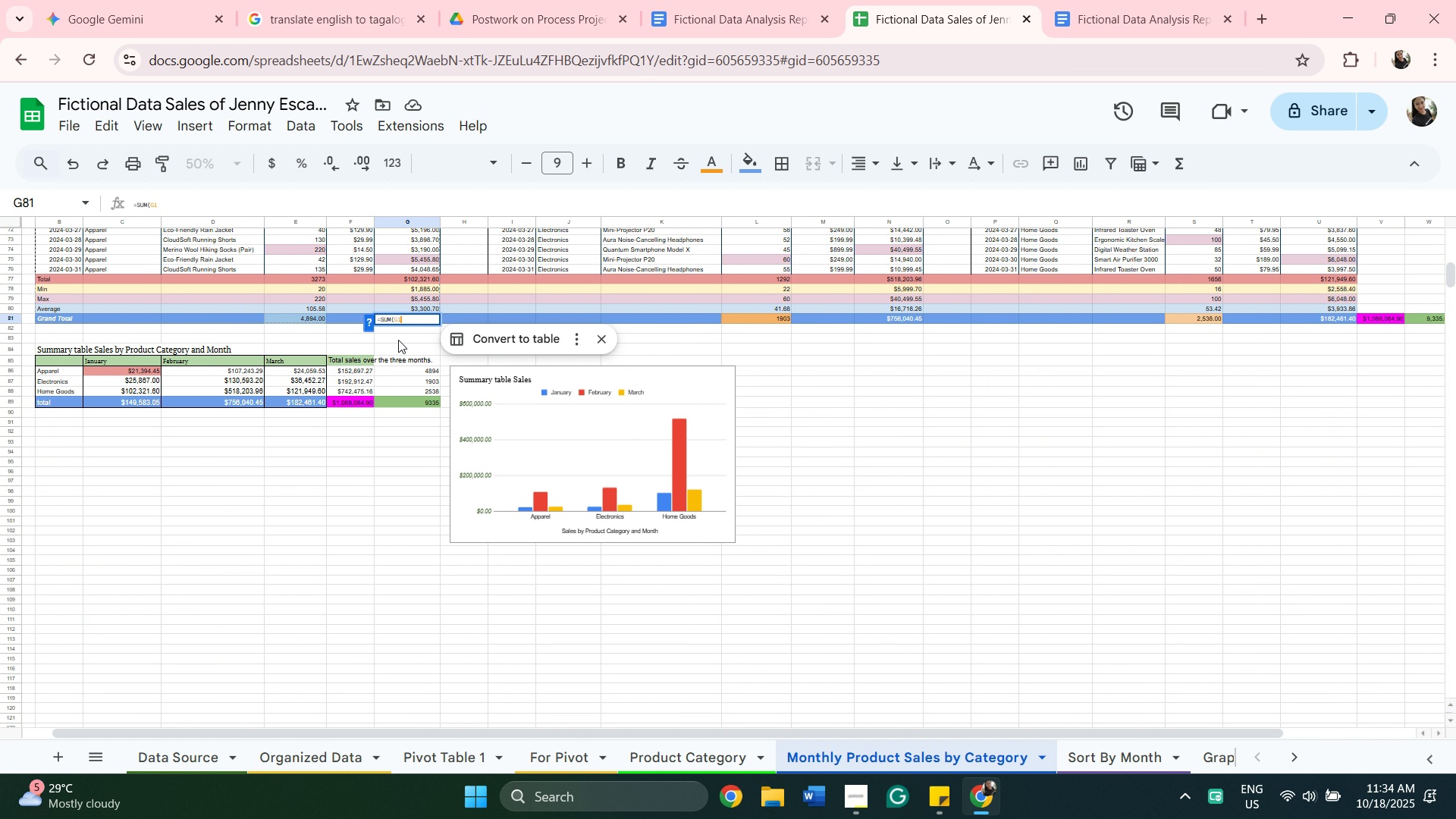 
key(Backspace)
 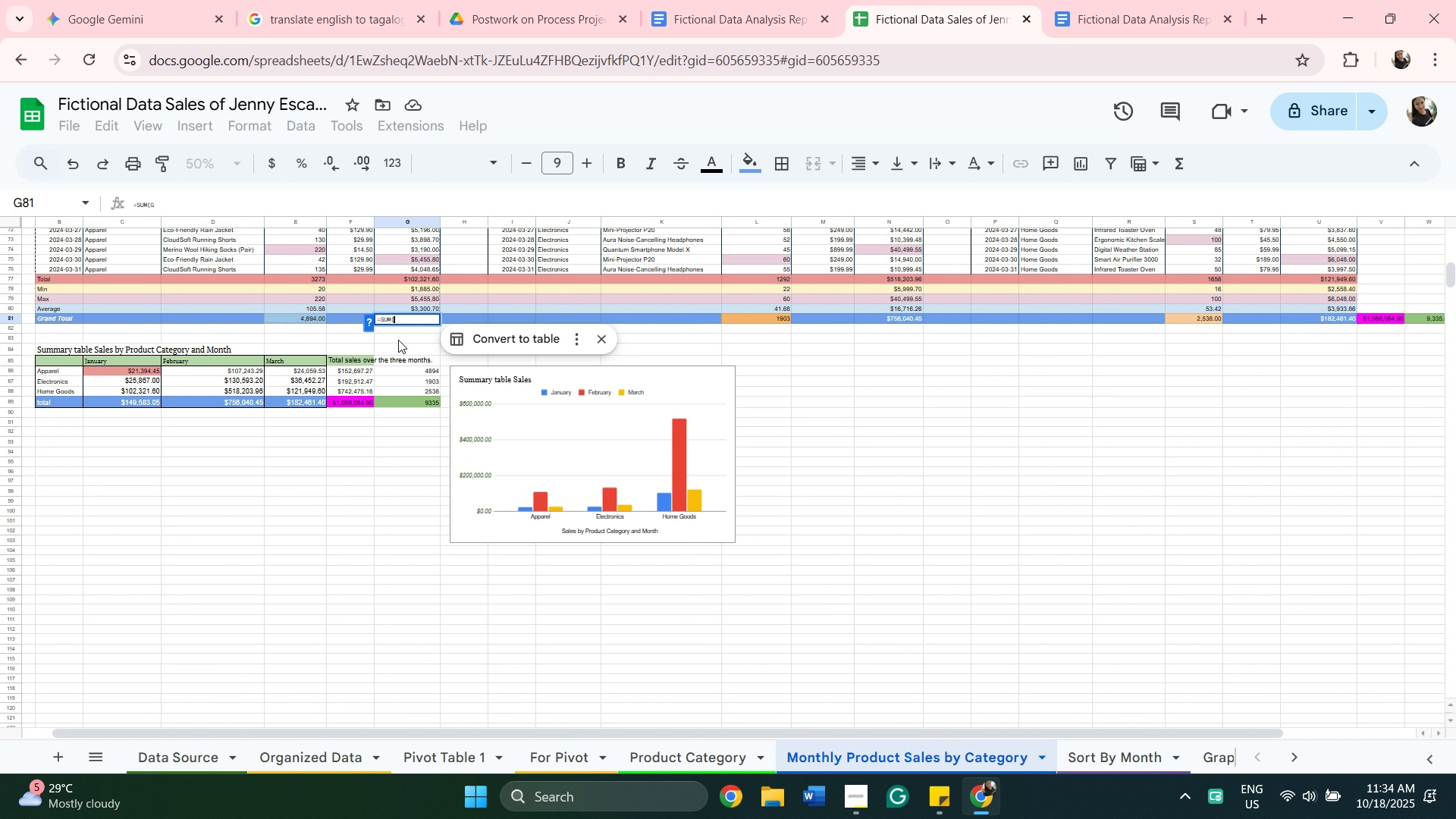 
key(Backspace)
 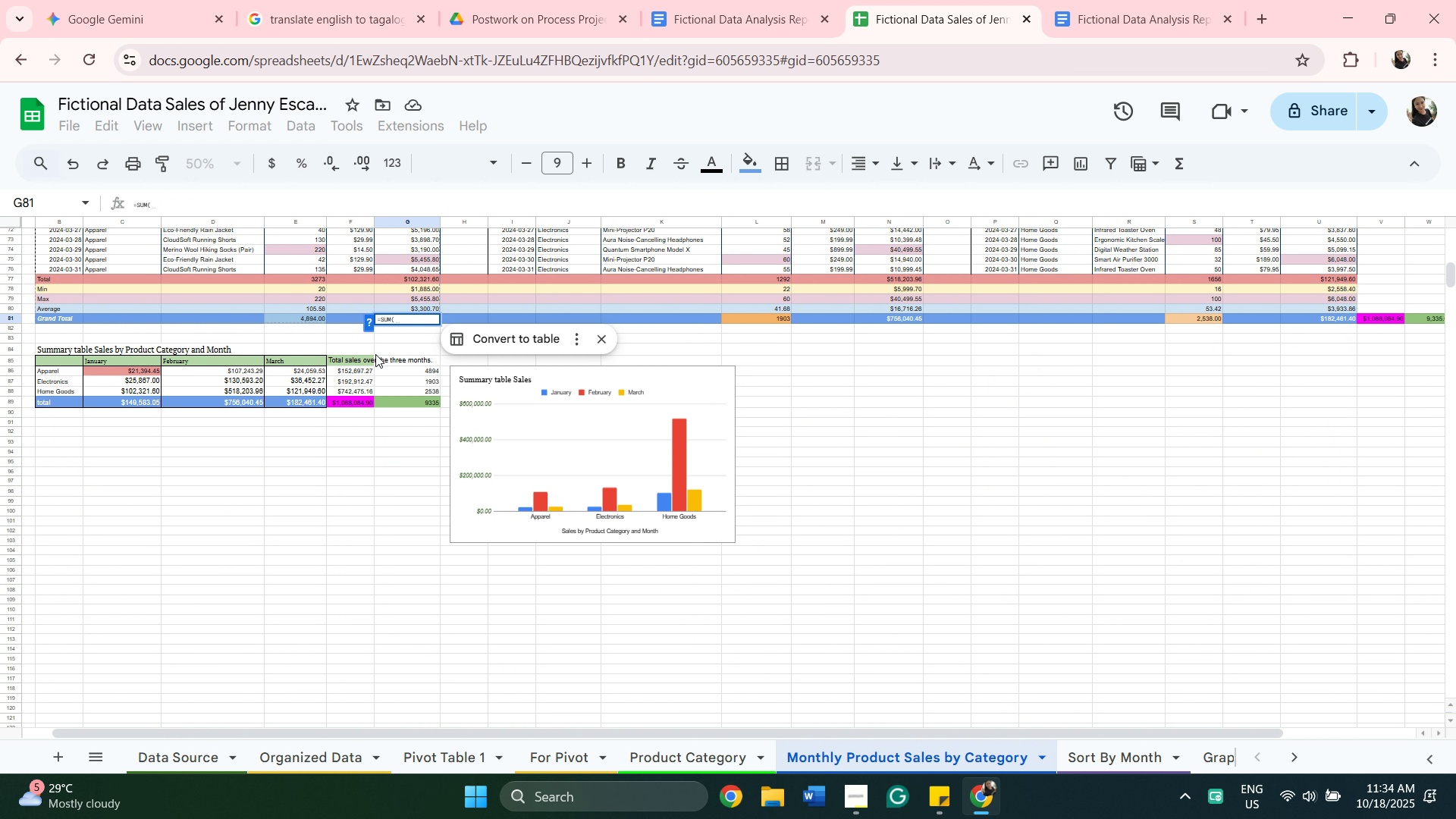 
scroll: coordinate [444, 353], scroll_direction: up, amount: 11.0
 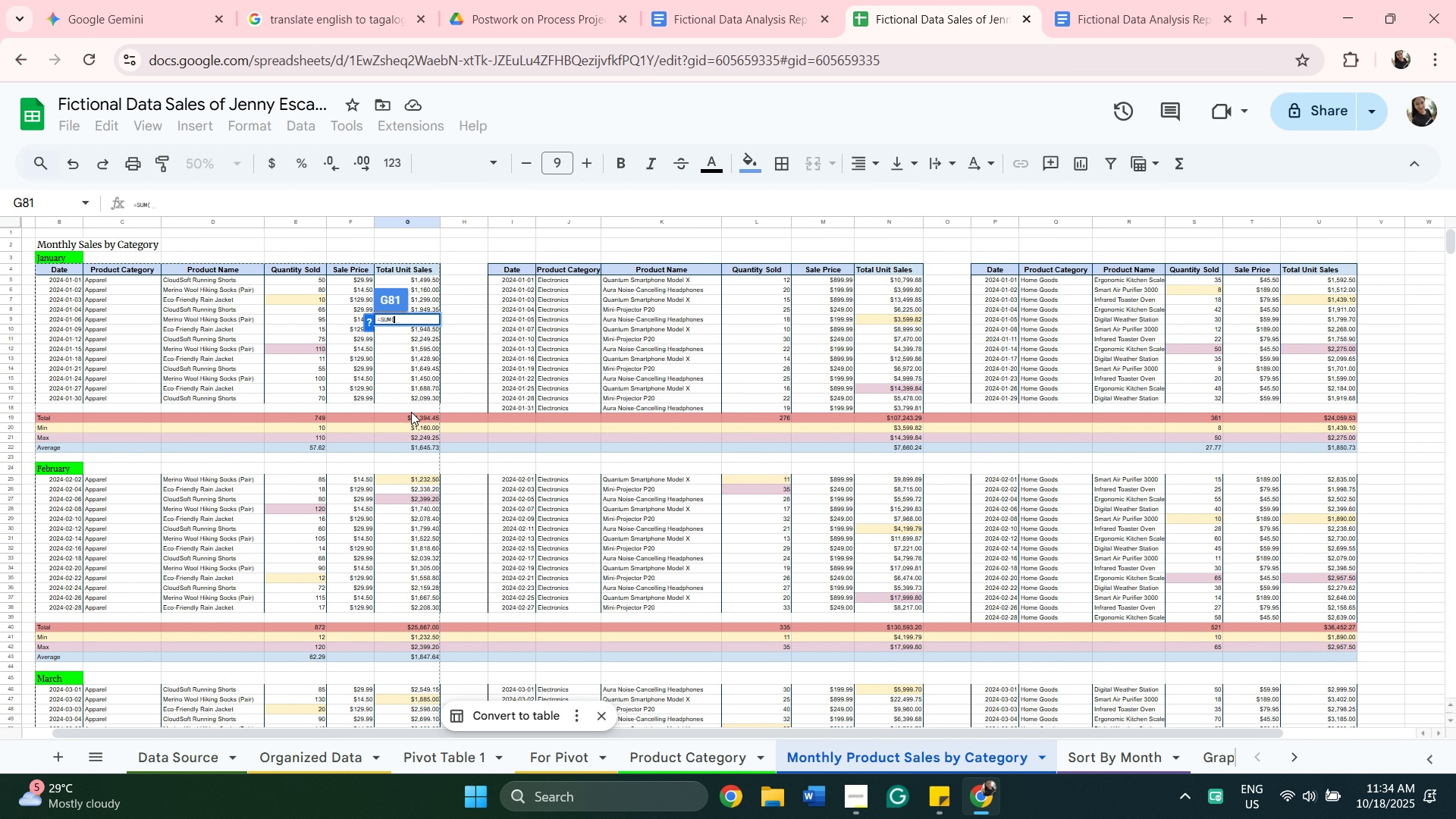 
left_click([413, 415])
 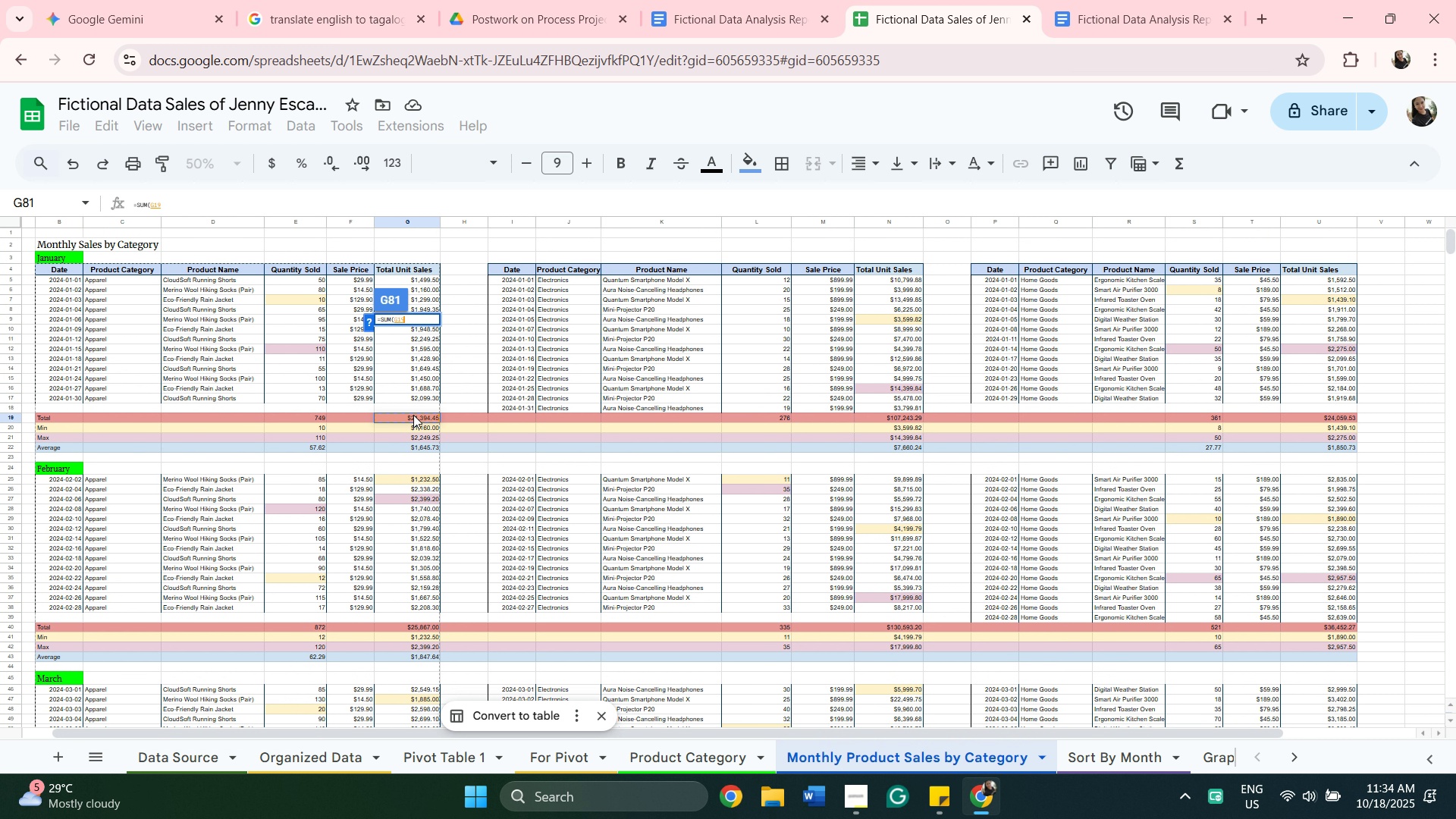 
key(Comma)
 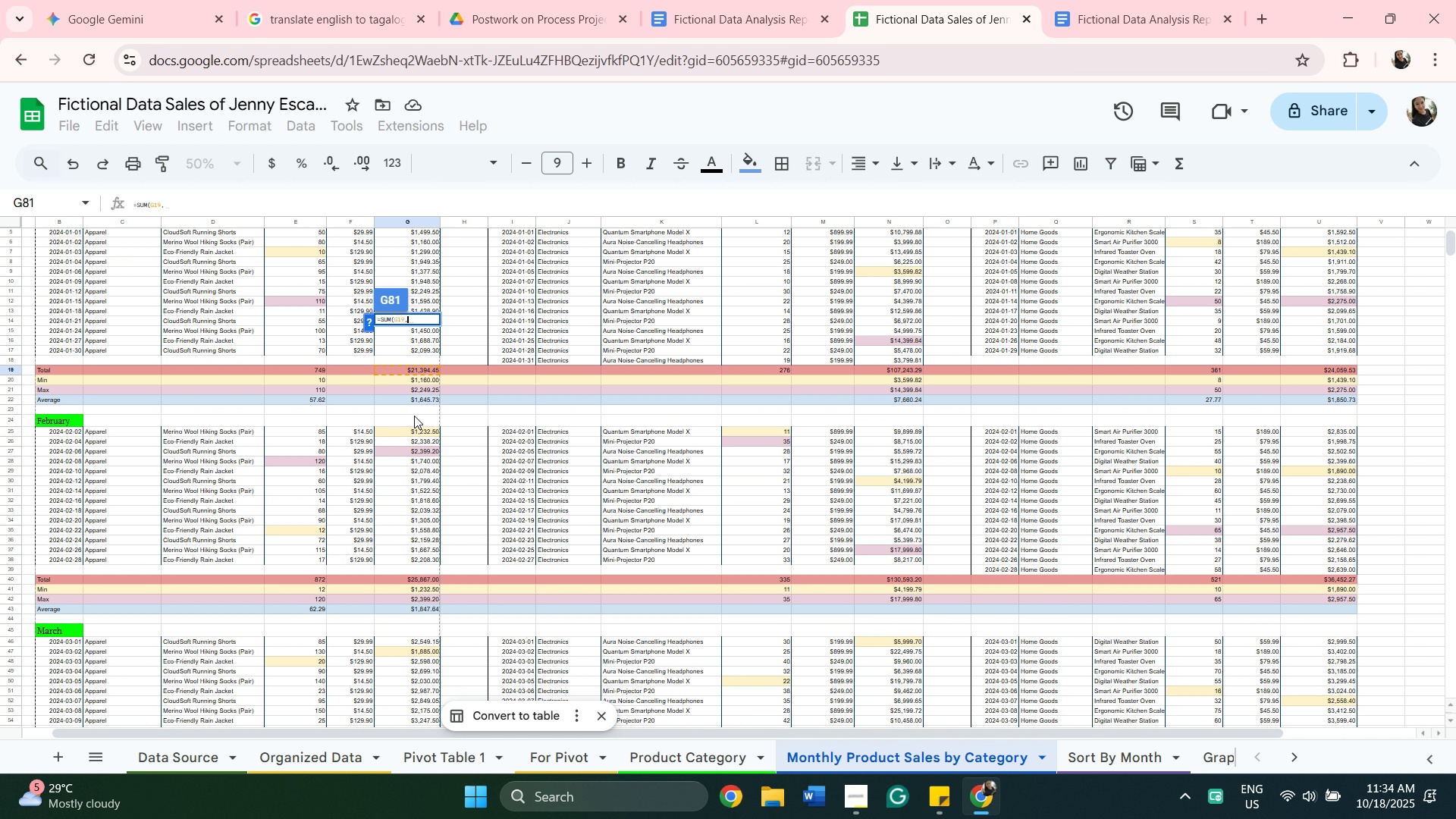 
scroll: coordinate [414, 416], scroll_direction: down, amount: 1.0
 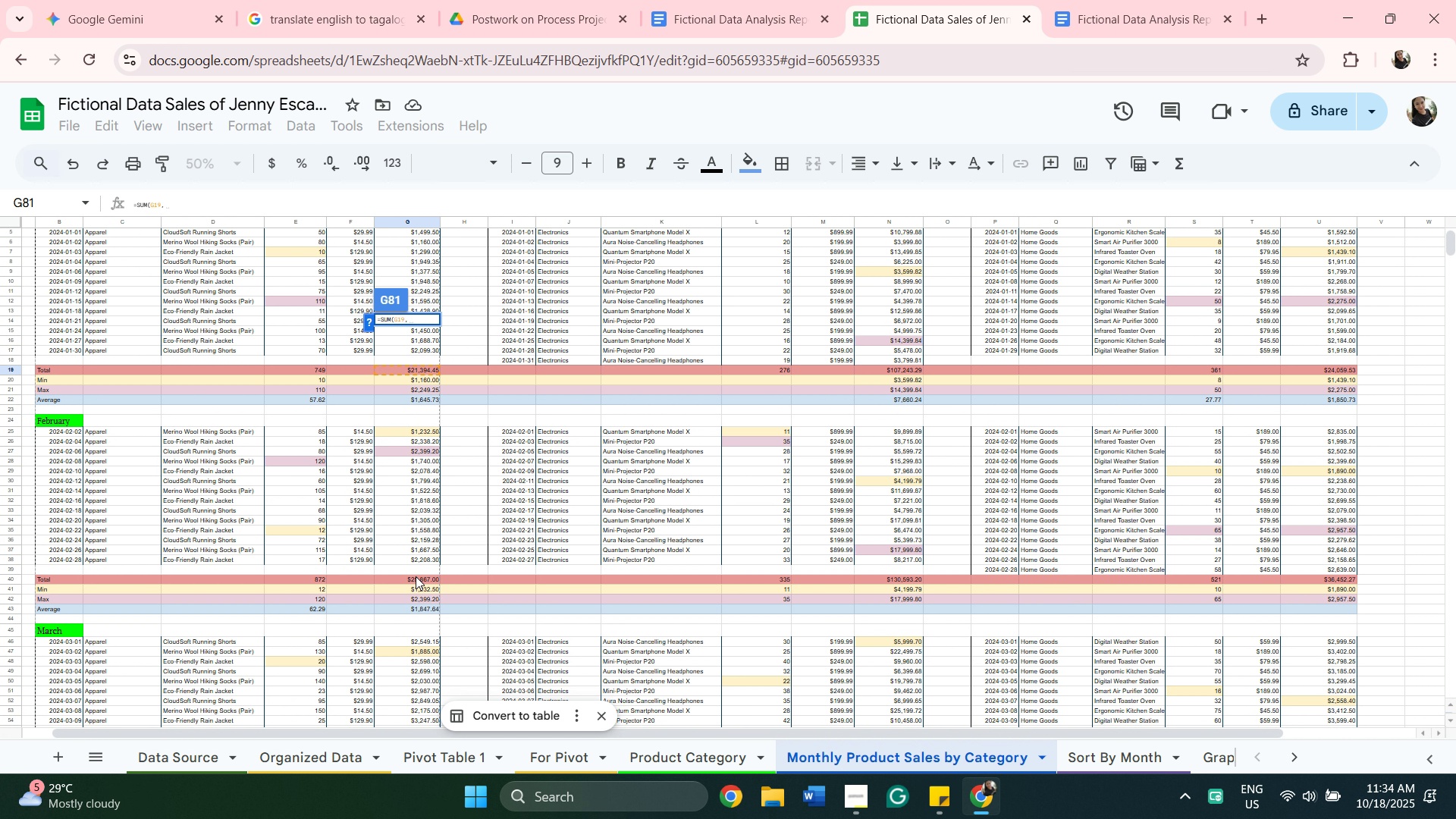 
key(Comma)
 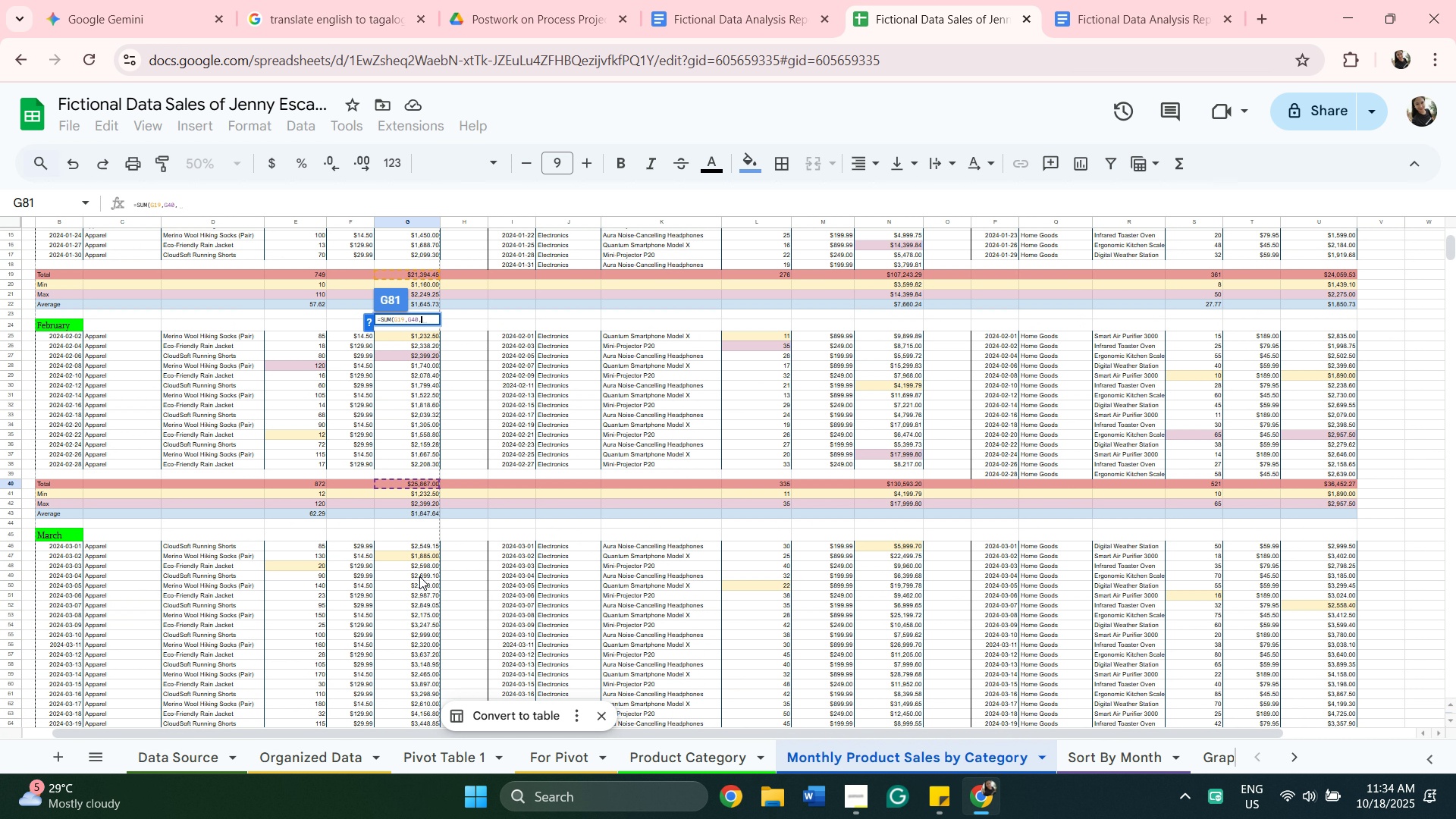 
scroll: coordinate [425, 556], scroll_direction: down, amount: 6.0
 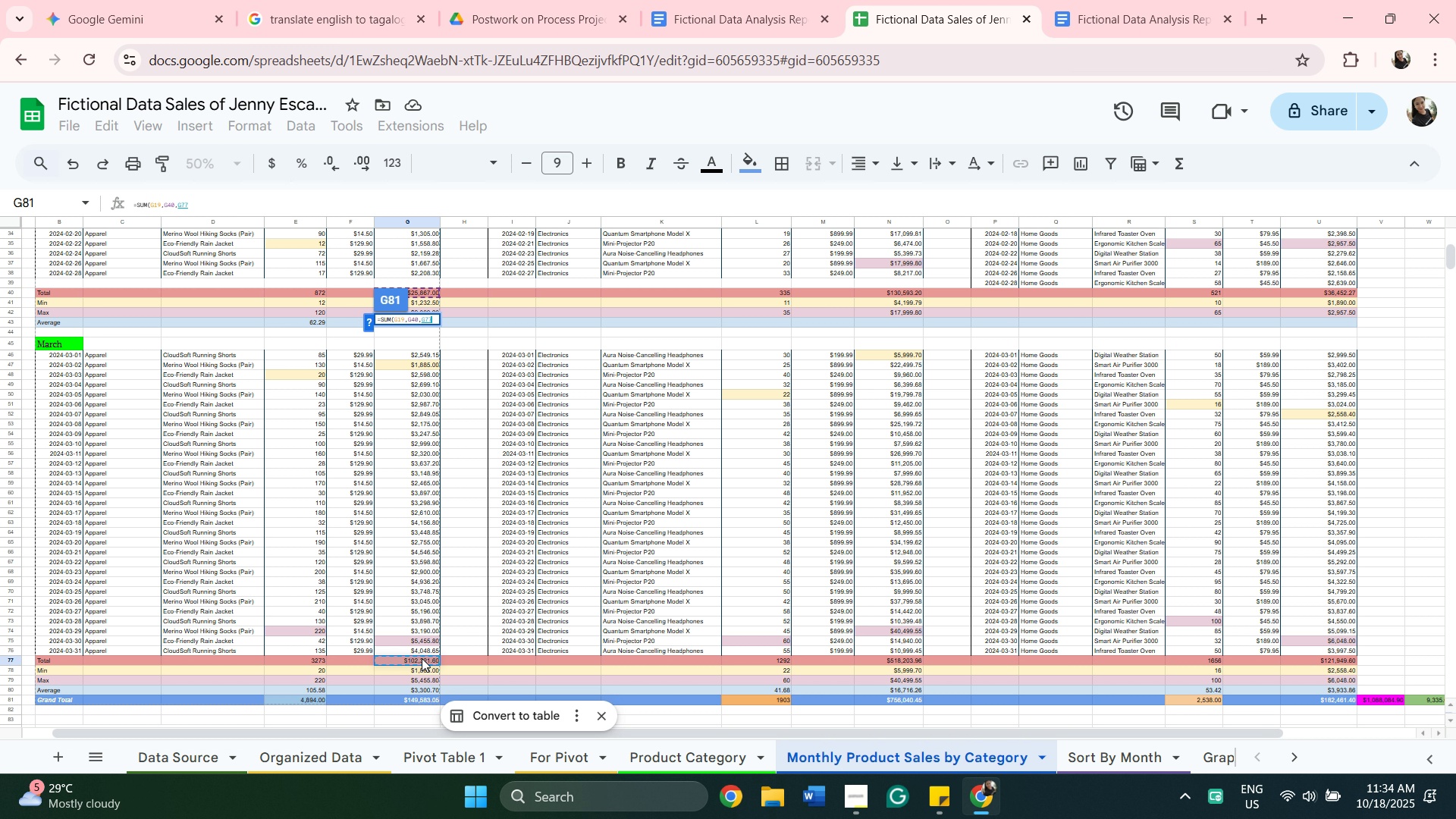 
left_click([422, 658])
 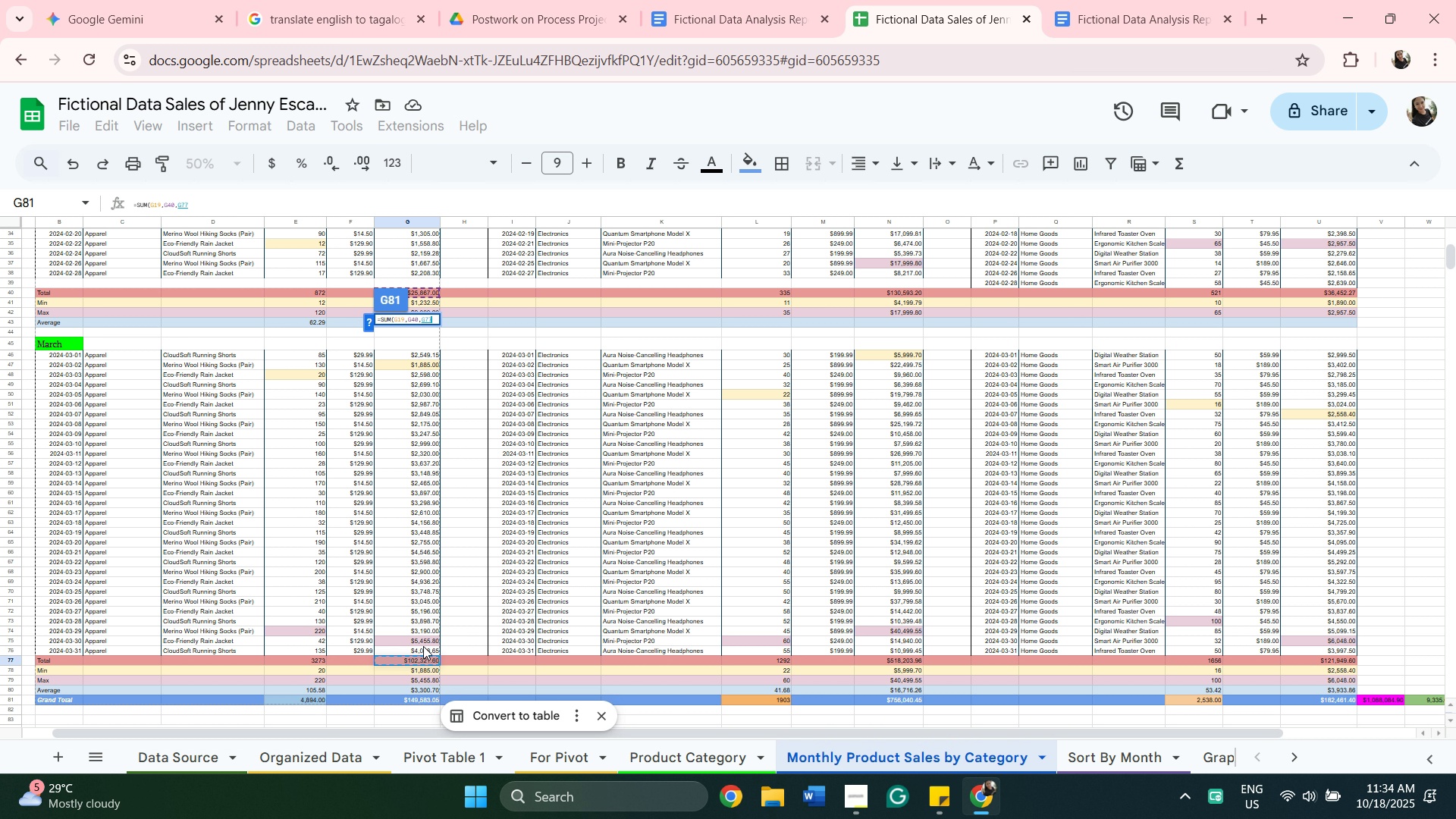 
scroll: coordinate [425, 641], scroll_direction: down, amount: 5.0
 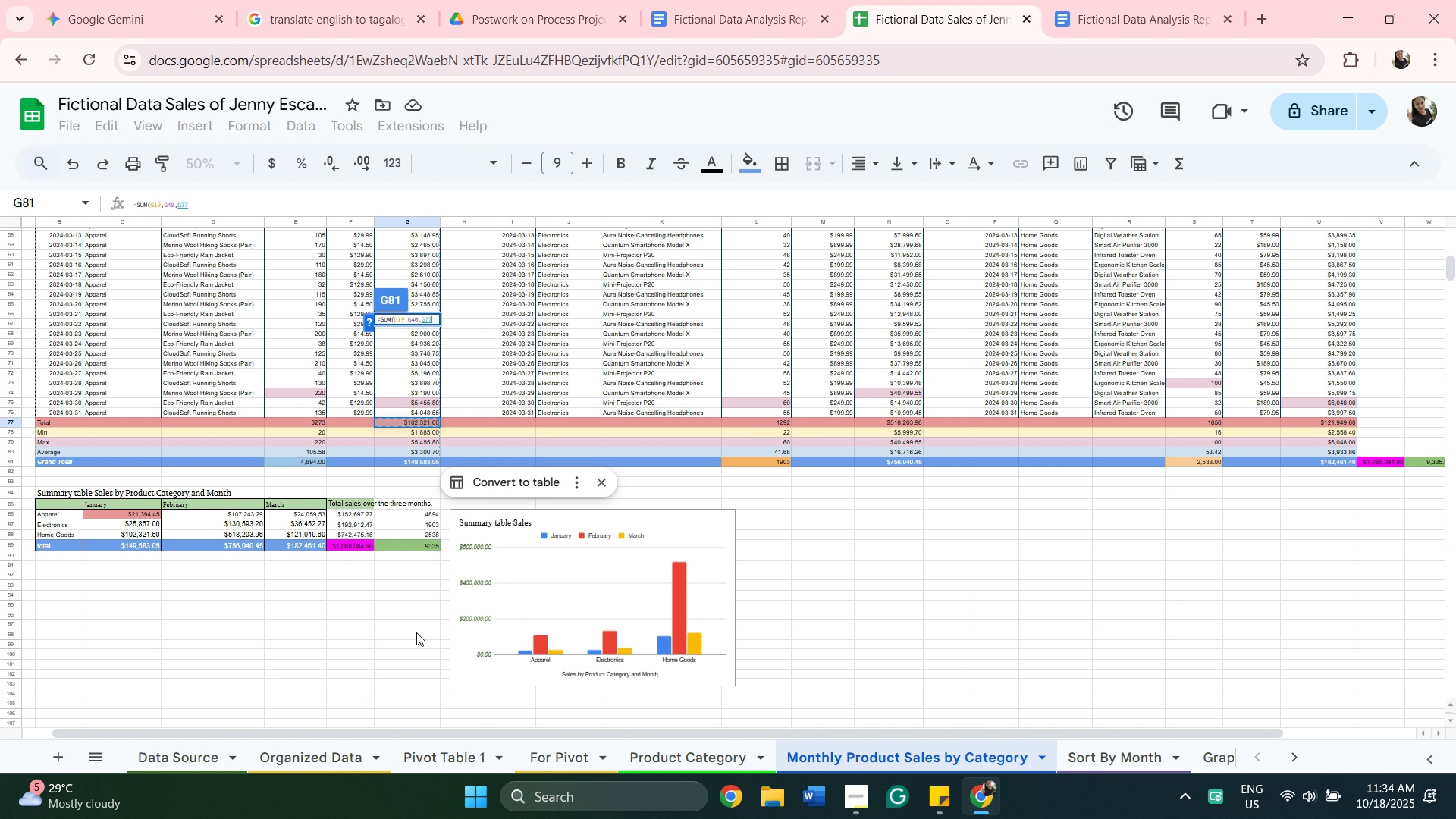 
key(Enter)
 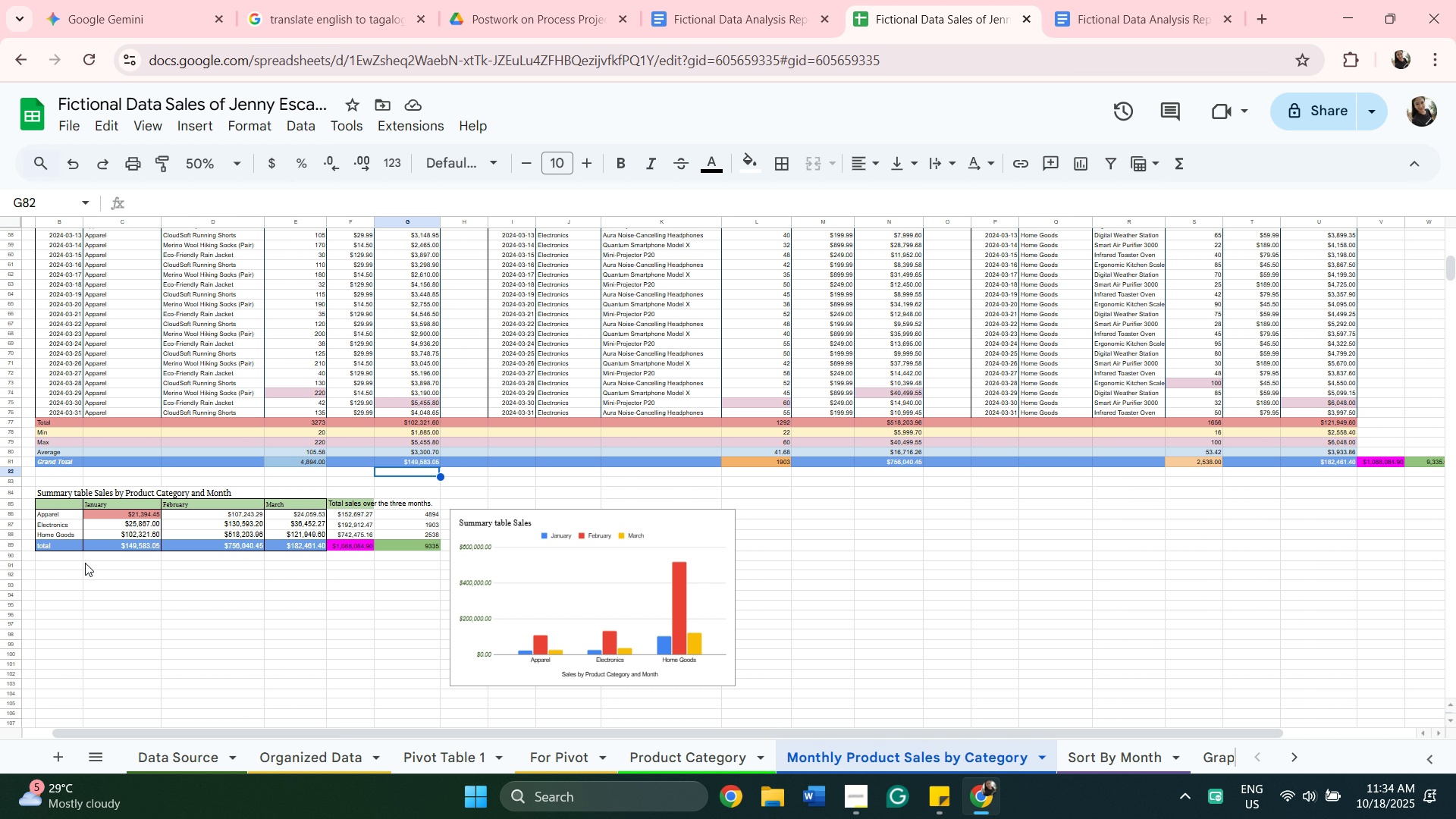 
wait(8.97)
 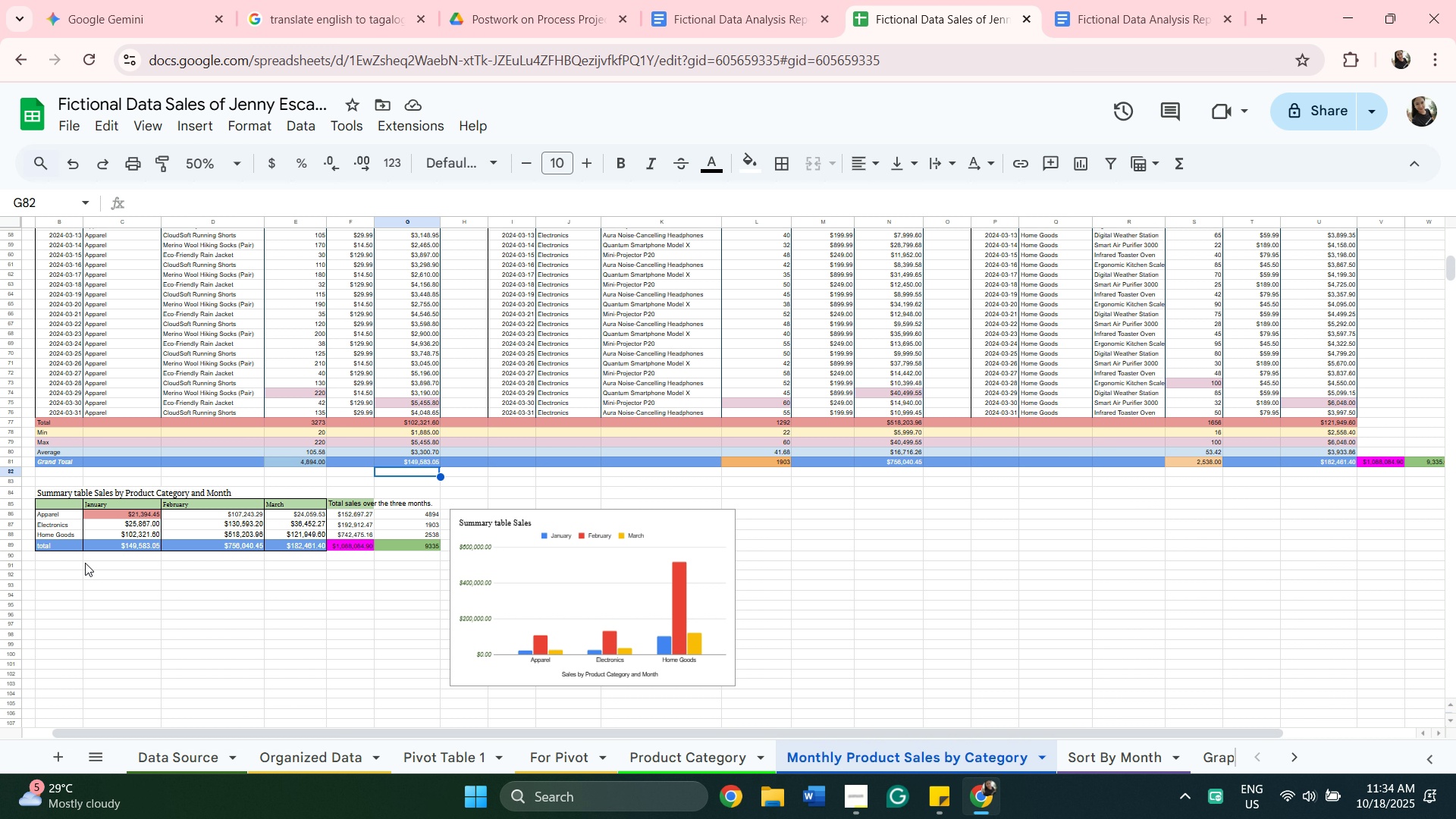 
scroll: coordinate [908, 595], scroll_direction: up, amount: 14.0
 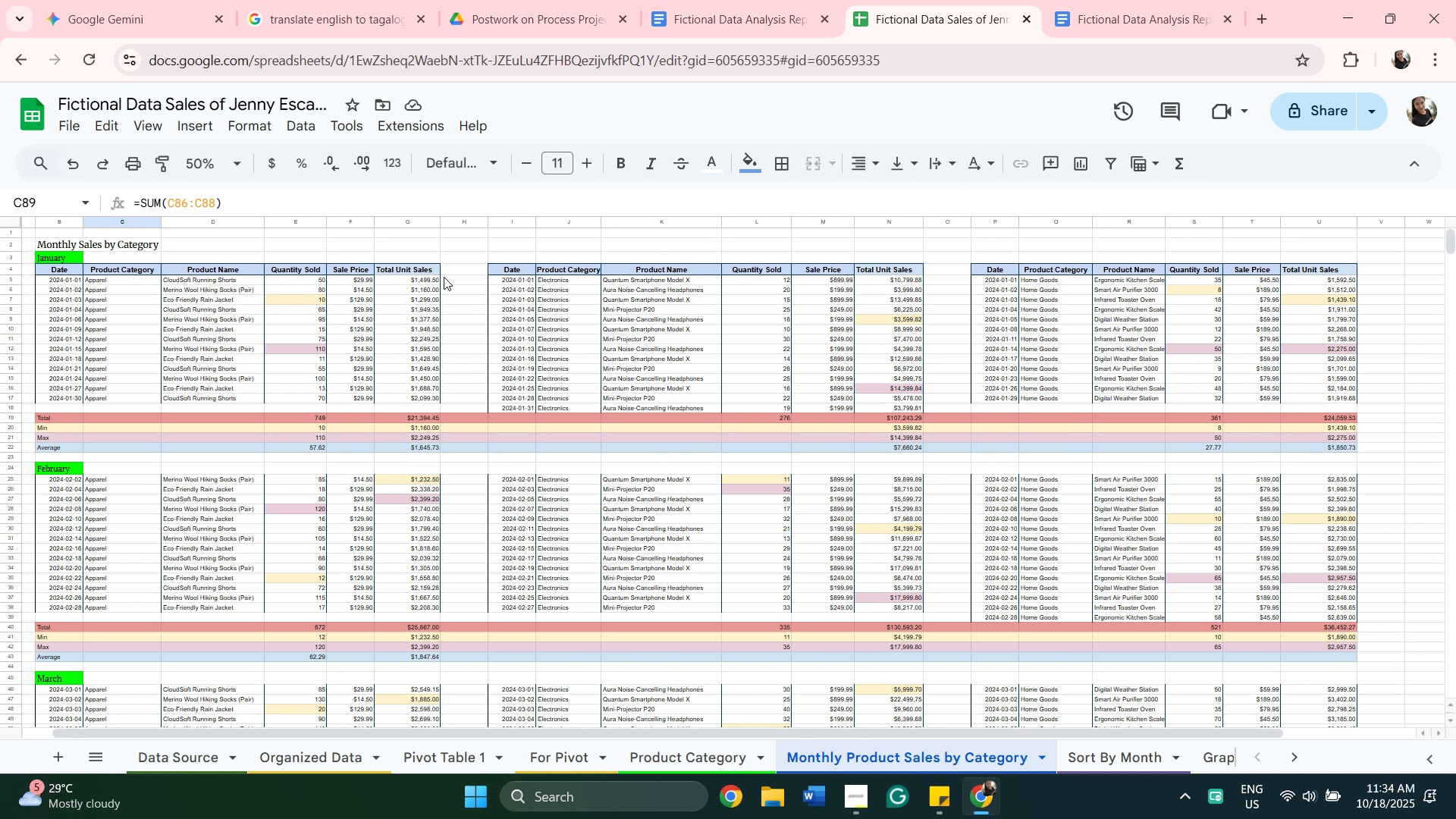 
left_click([460, 261])
 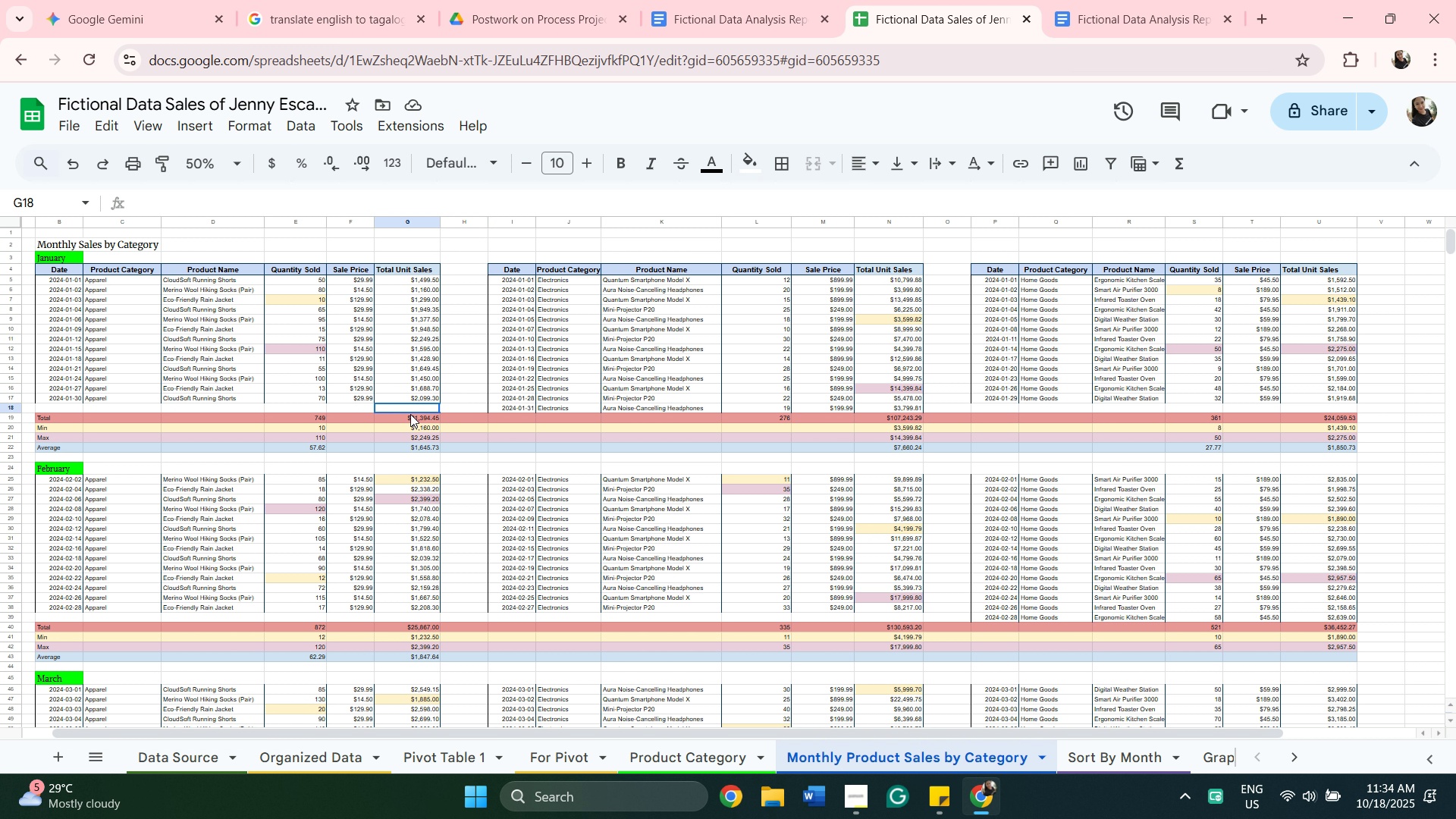 
left_click([410, 414])
 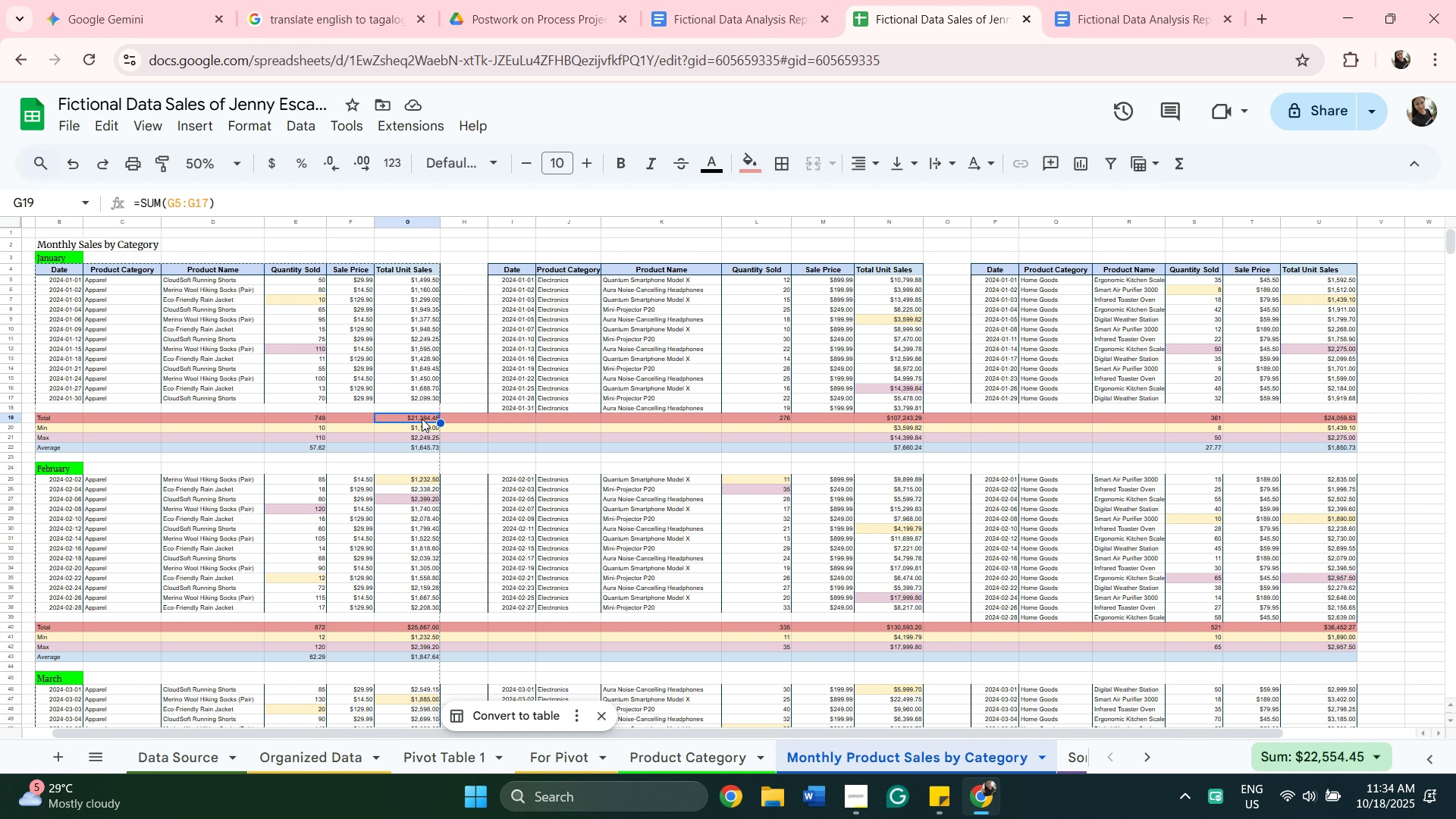 
double_click([422, 419])
 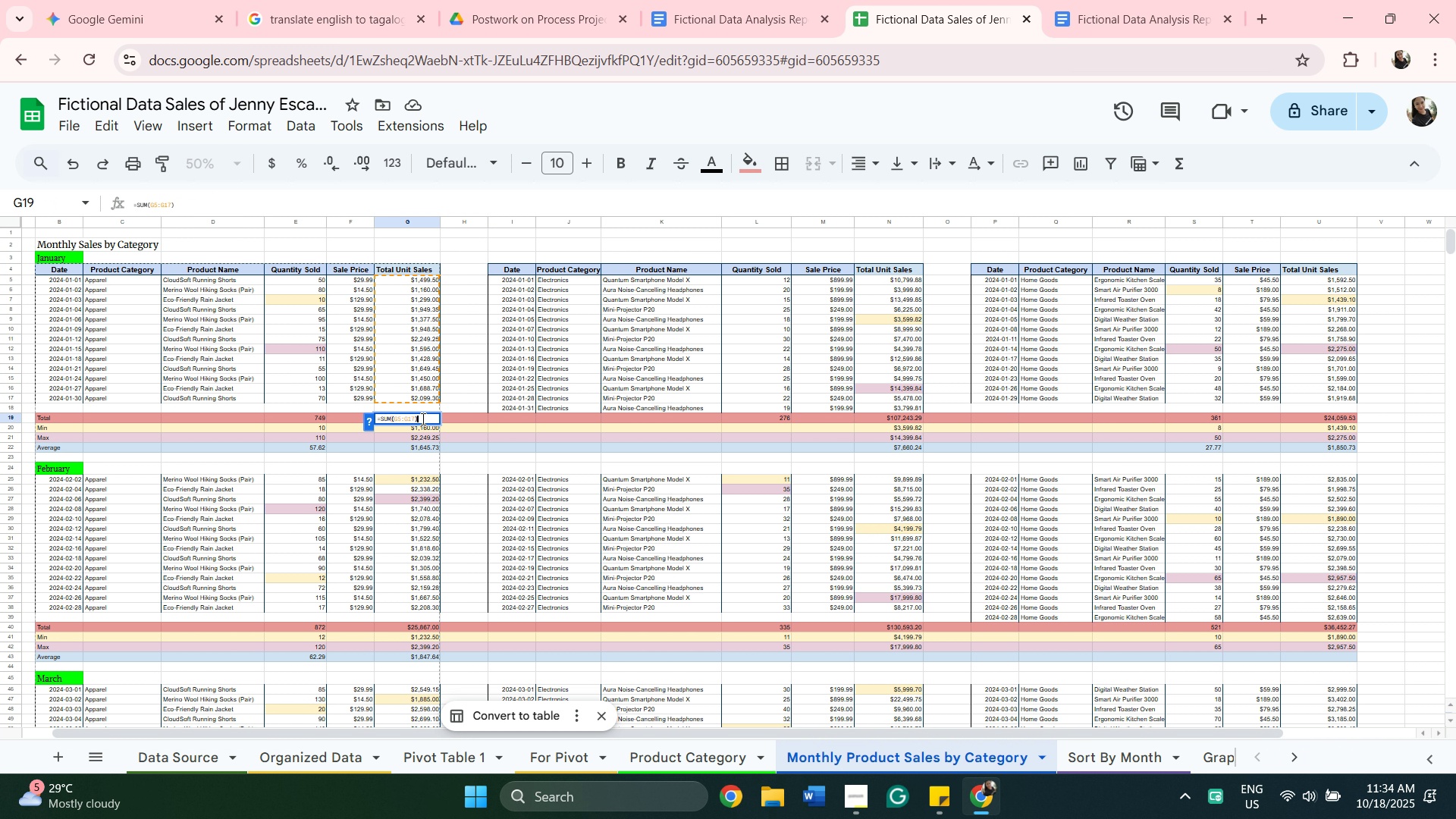 
scroll: coordinate [425, 425], scroll_direction: down, amount: 2.0
 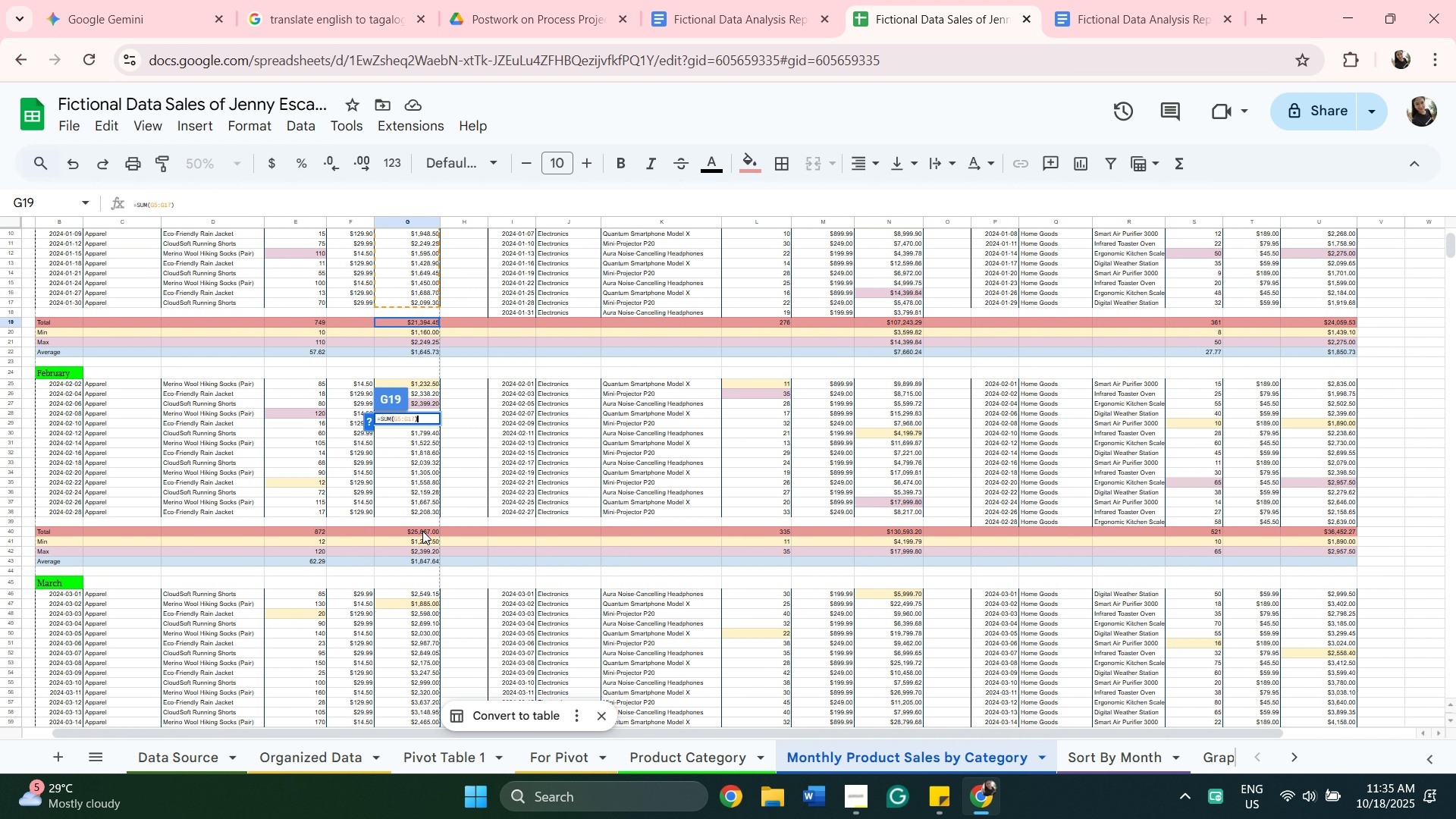 
double_click([419, 527])
 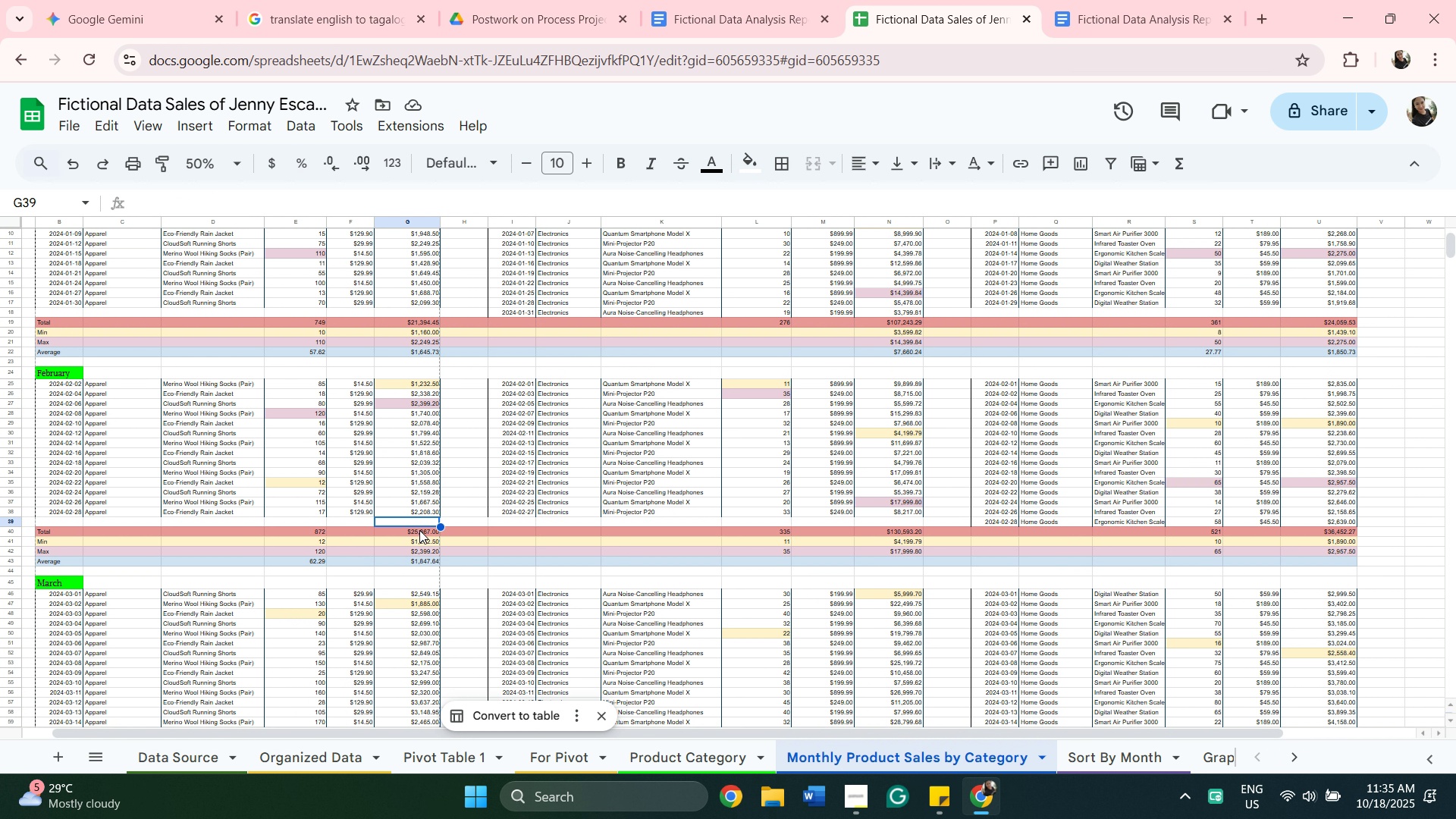 
left_click([422, 535])
 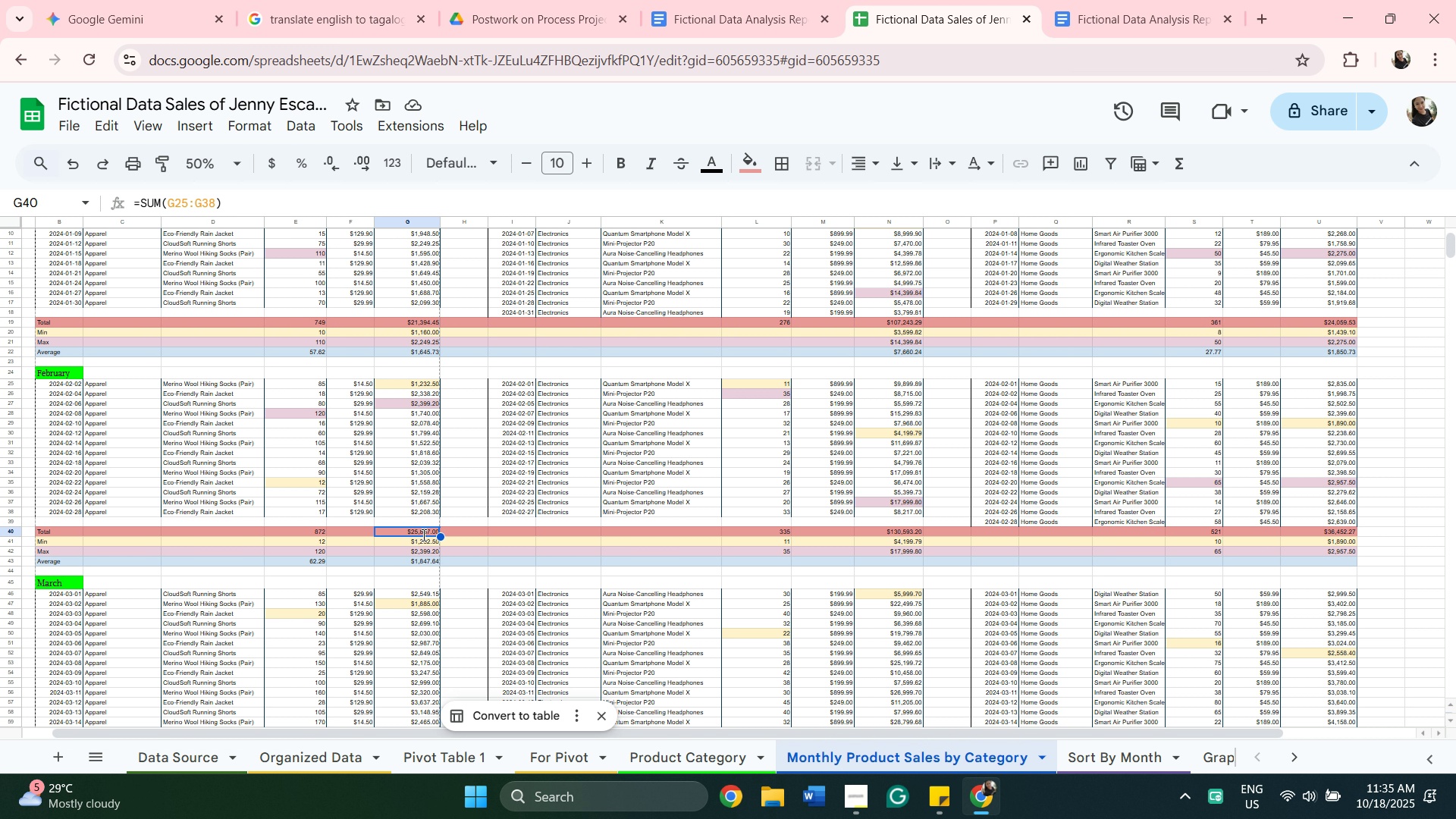 
double_click([422, 535])
 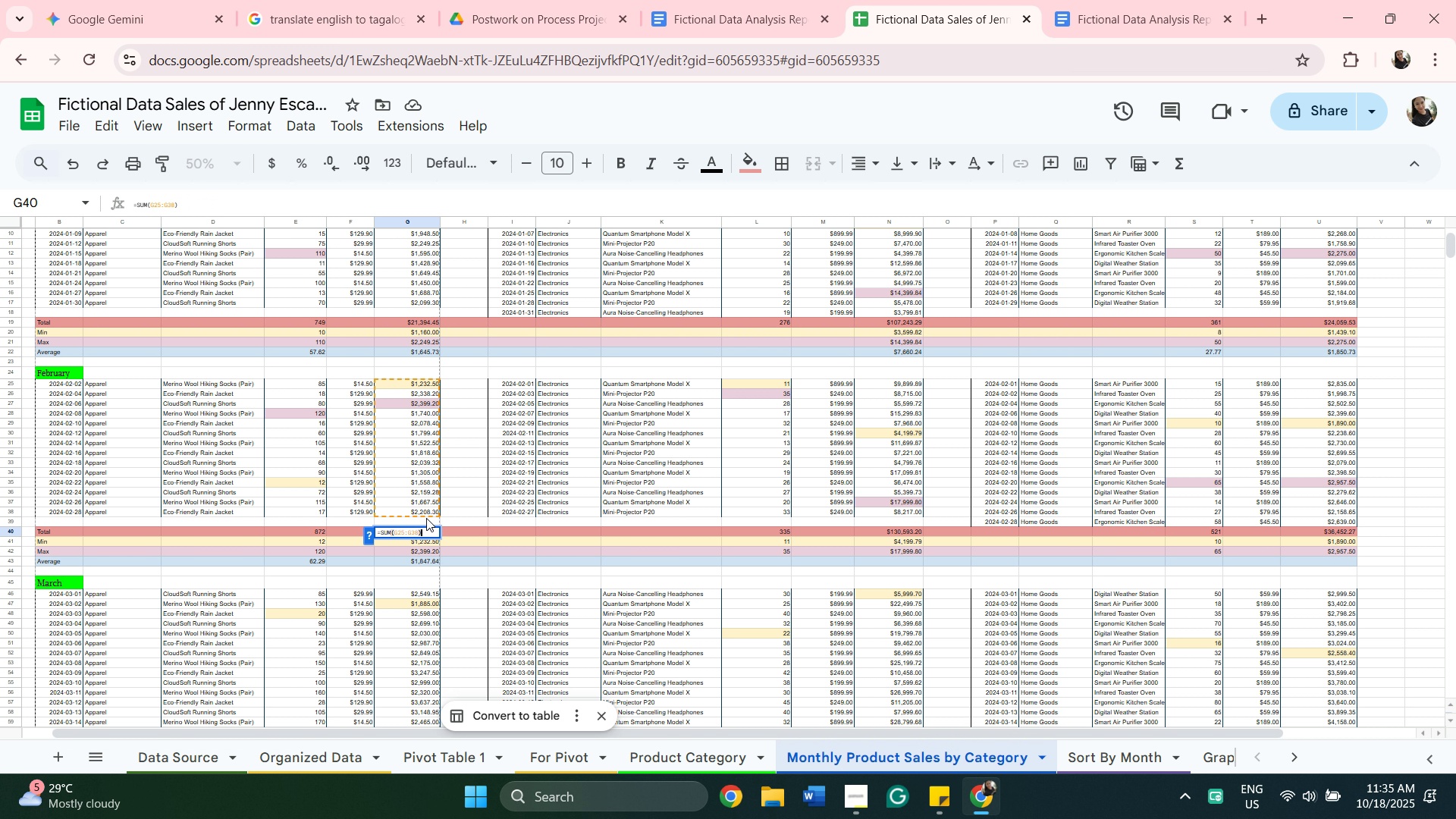 
scroll: coordinate [431, 504], scroll_direction: down, amount: 6.0
 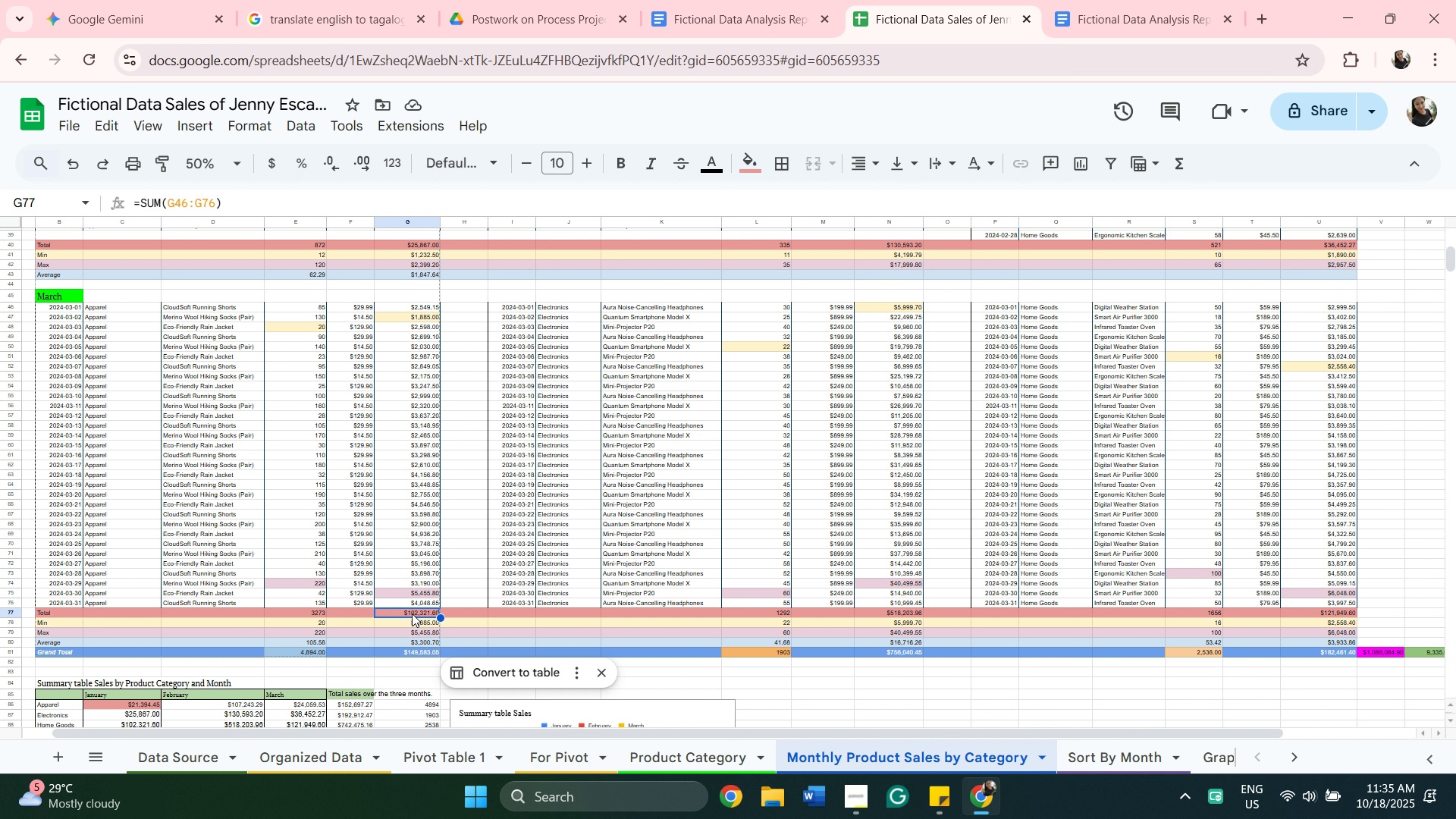 
double_click([412, 613])
 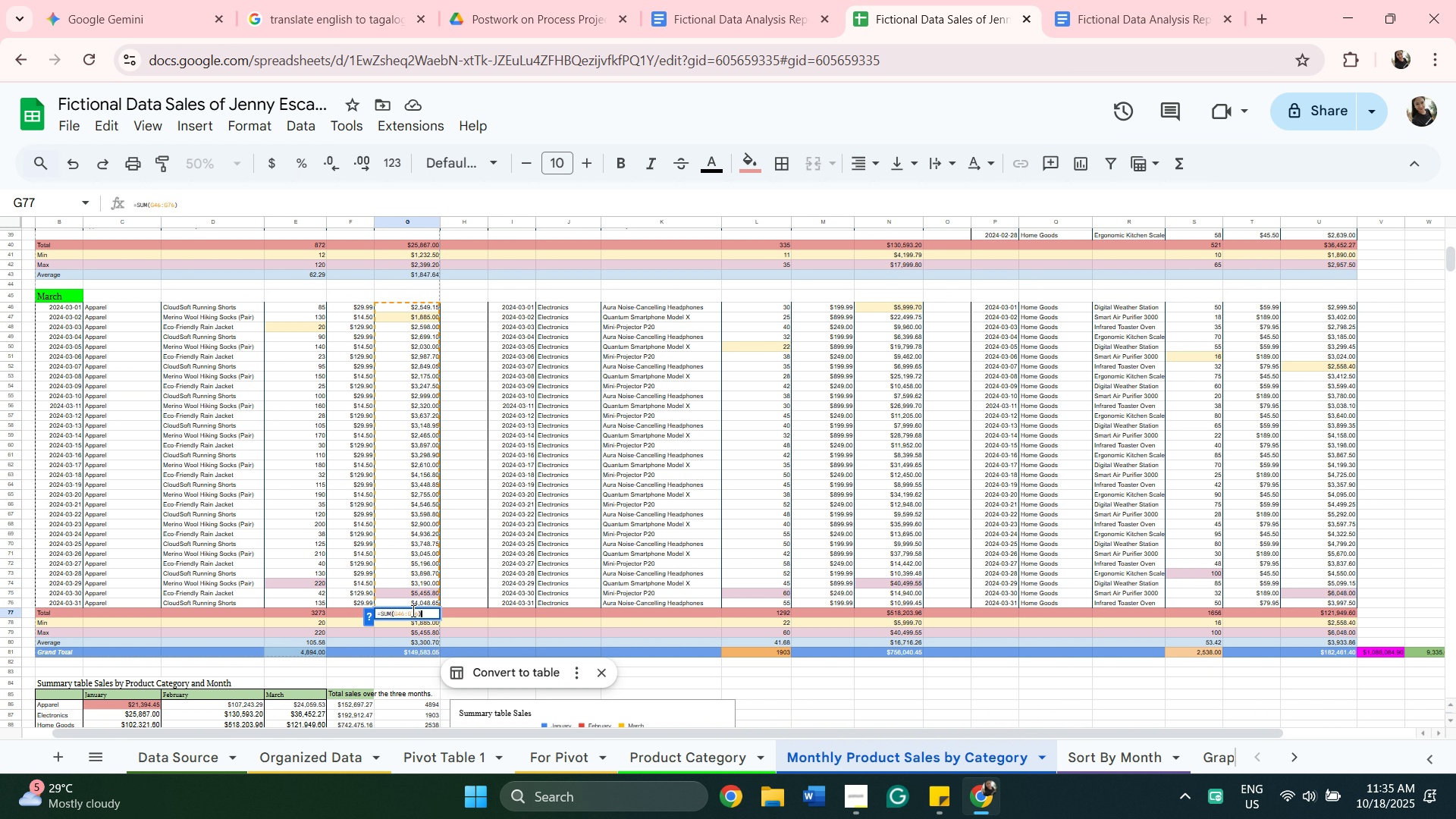 
scroll: coordinate [414, 603], scroll_direction: down, amount: 3.0
 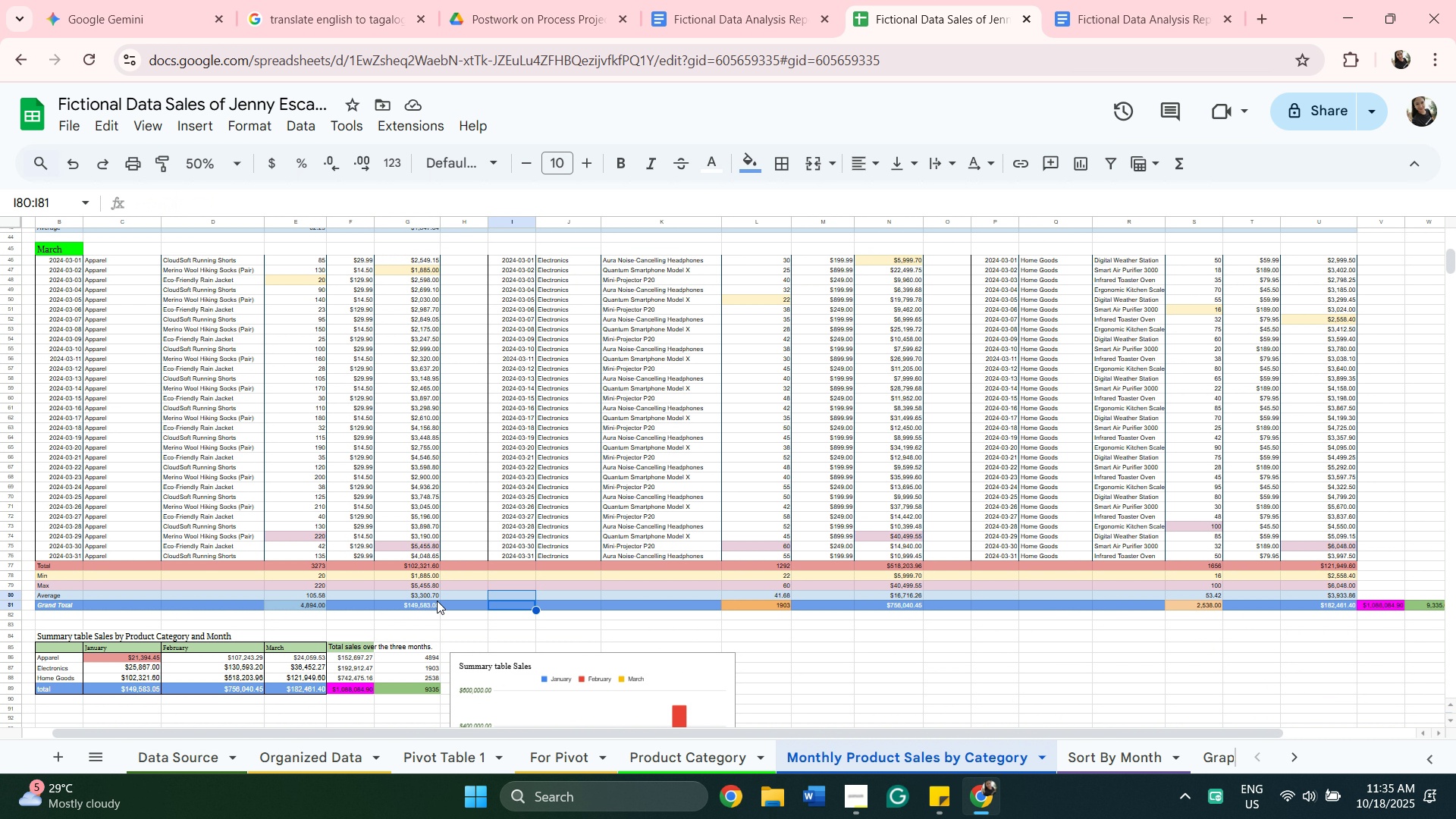 
left_click([419, 604])
 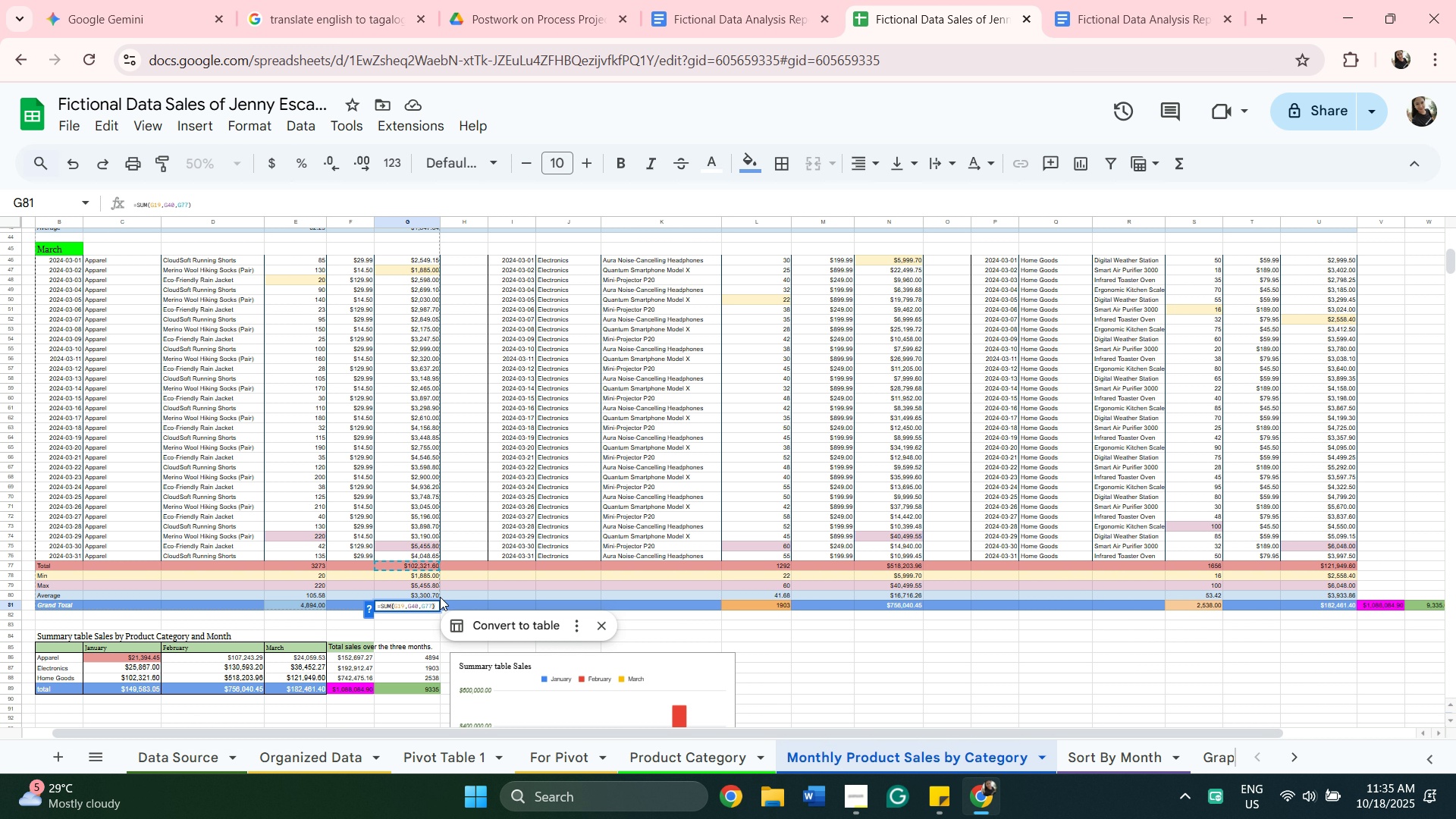 
scroll: coordinate [440, 597], scroll_direction: down, amount: 1.0
 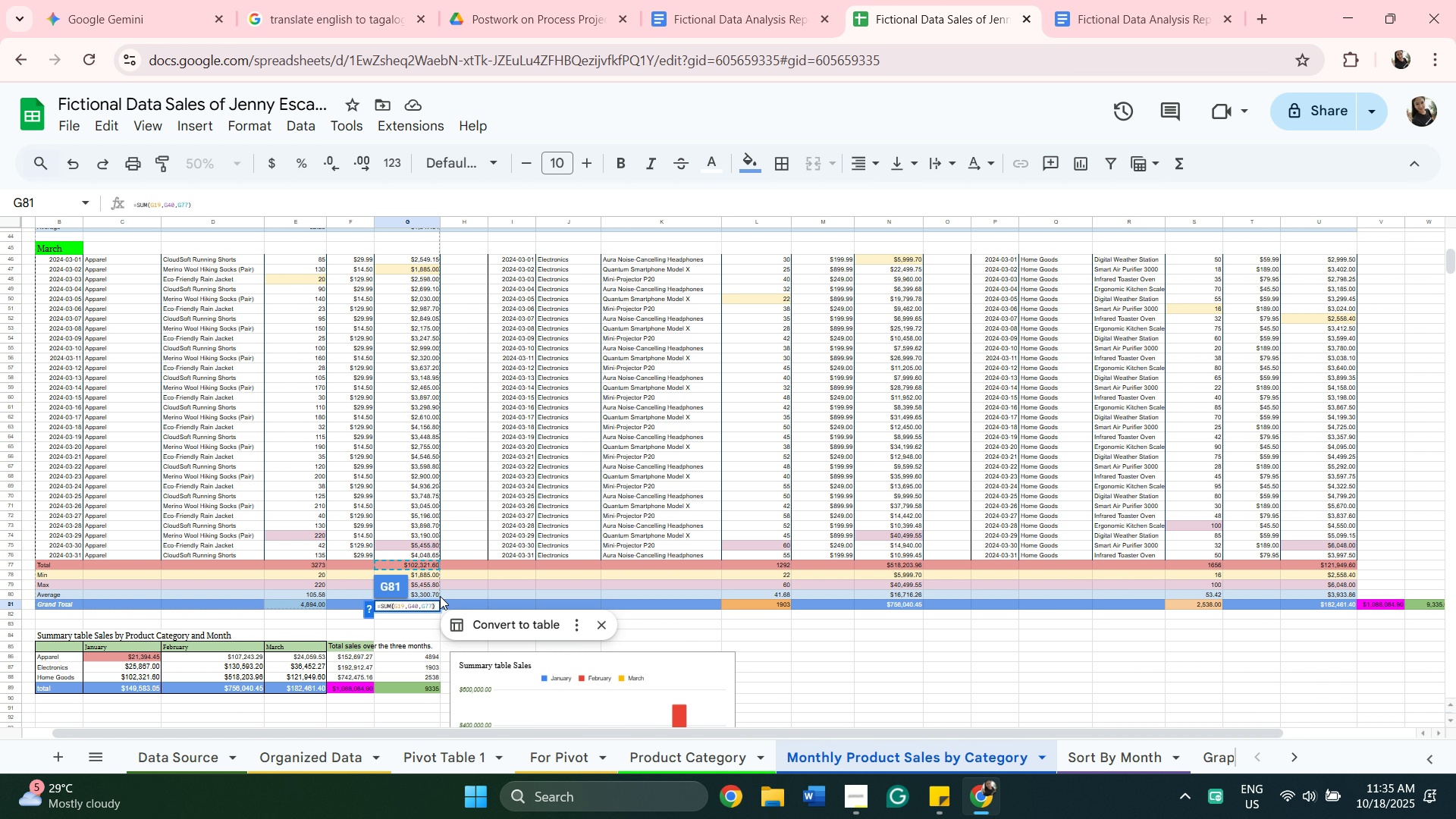 
scroll: coordinate [440, 595], scroll_direction: up, amount: 12.0
 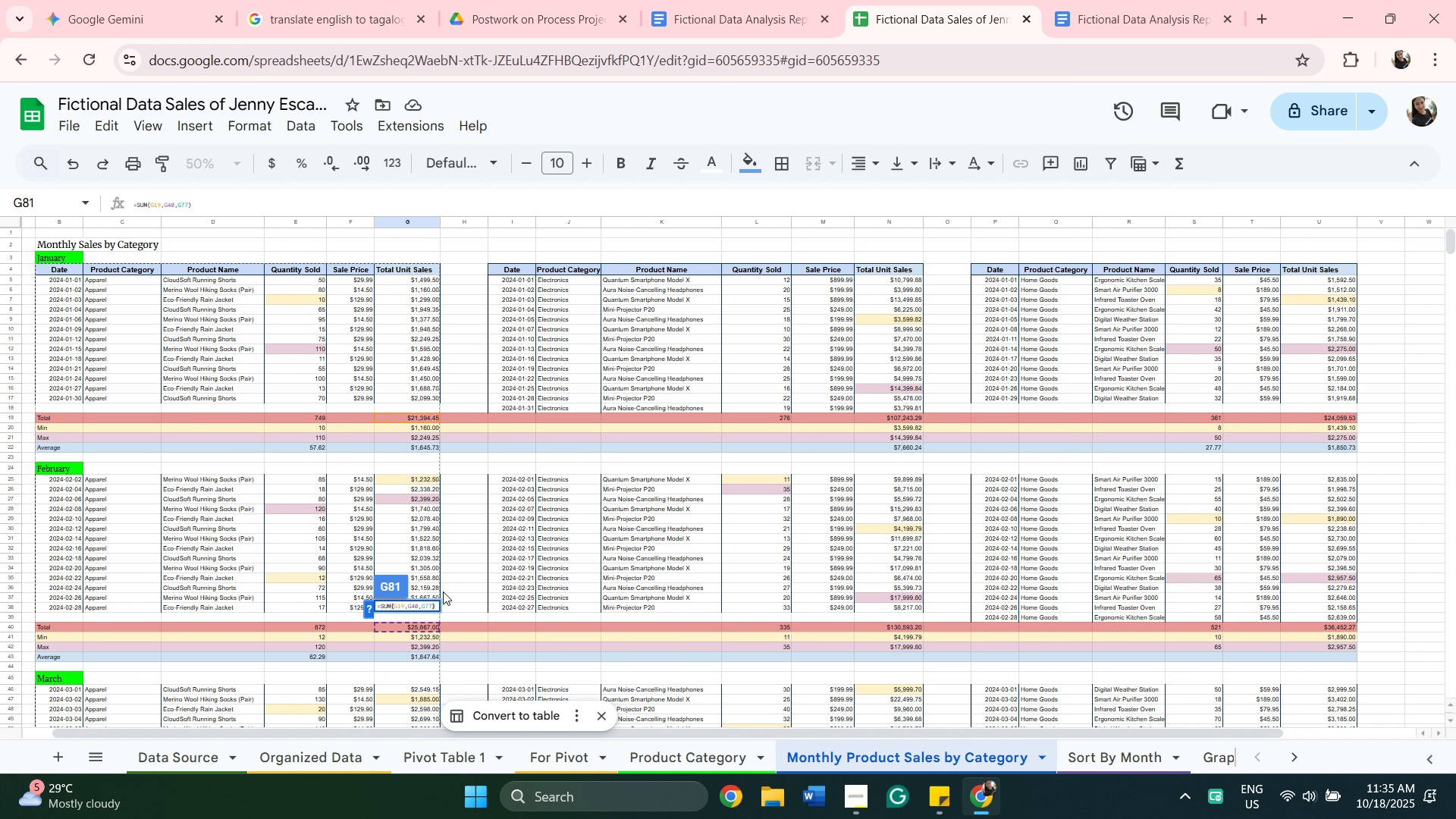 
wait(7.09)
 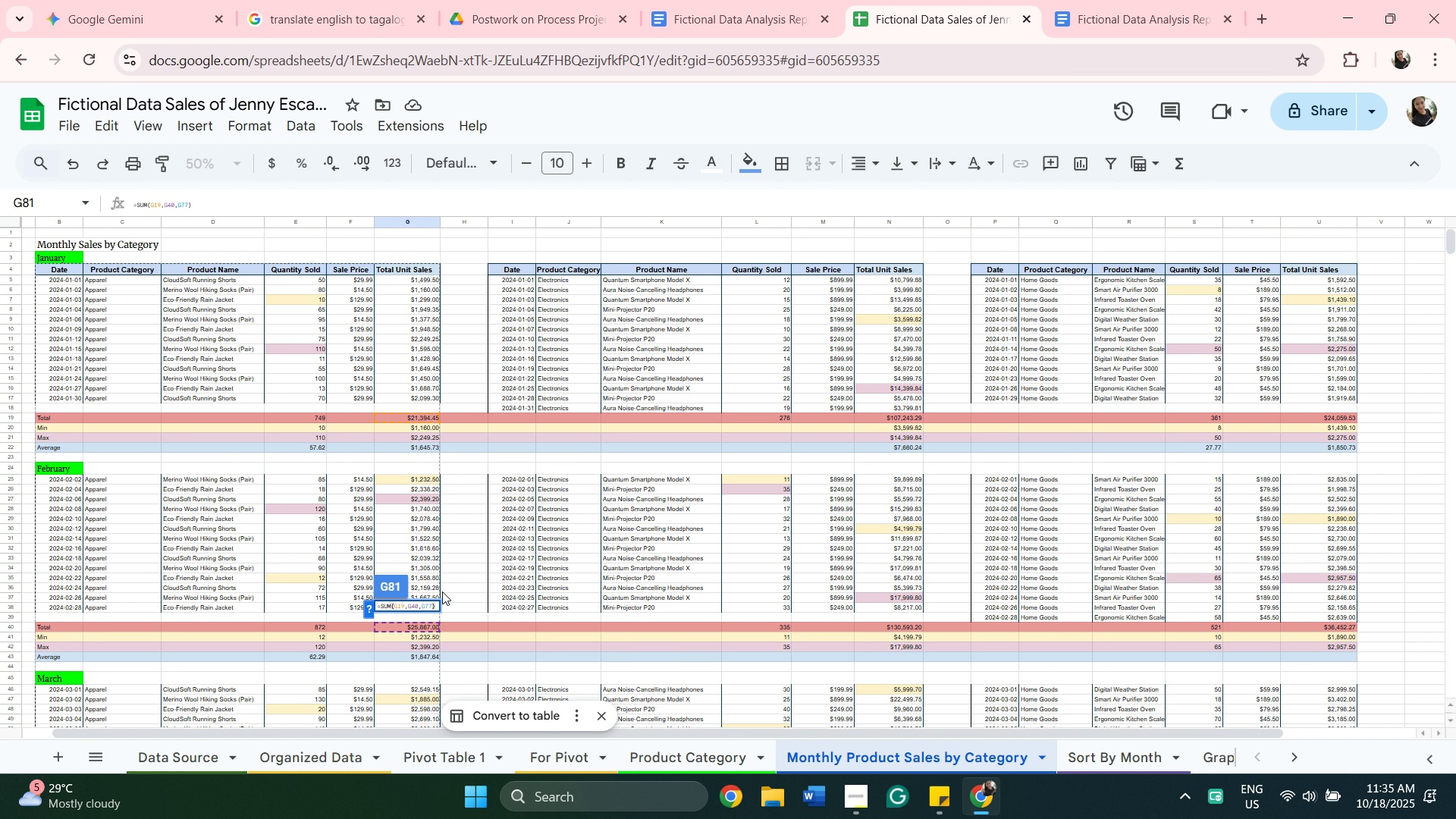 
scroll: coordinate [443, 592], scroll_direction: down, amount: 12.0
 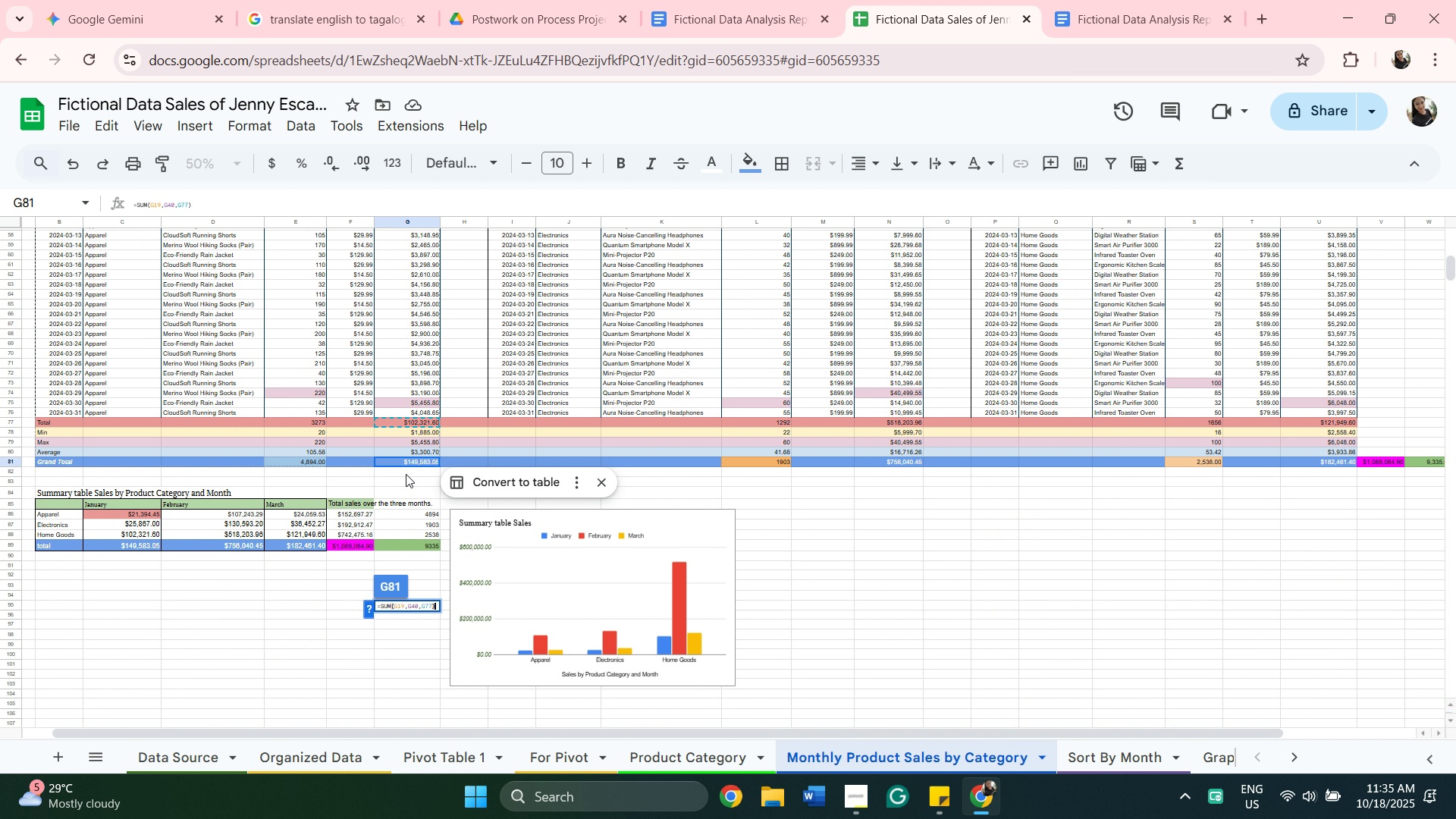 
left_click([410, 474])
 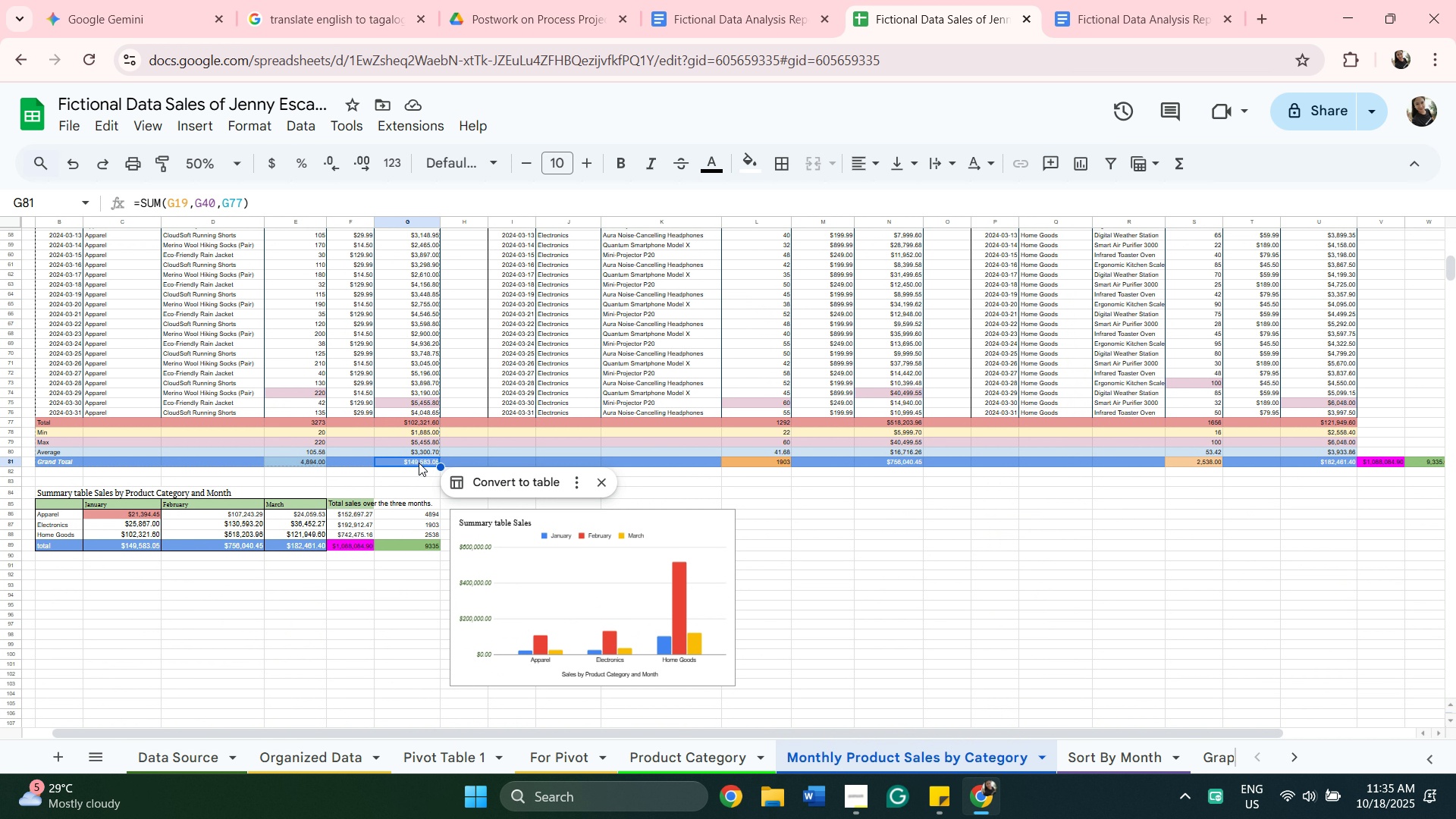 
double_click([419, 463])
 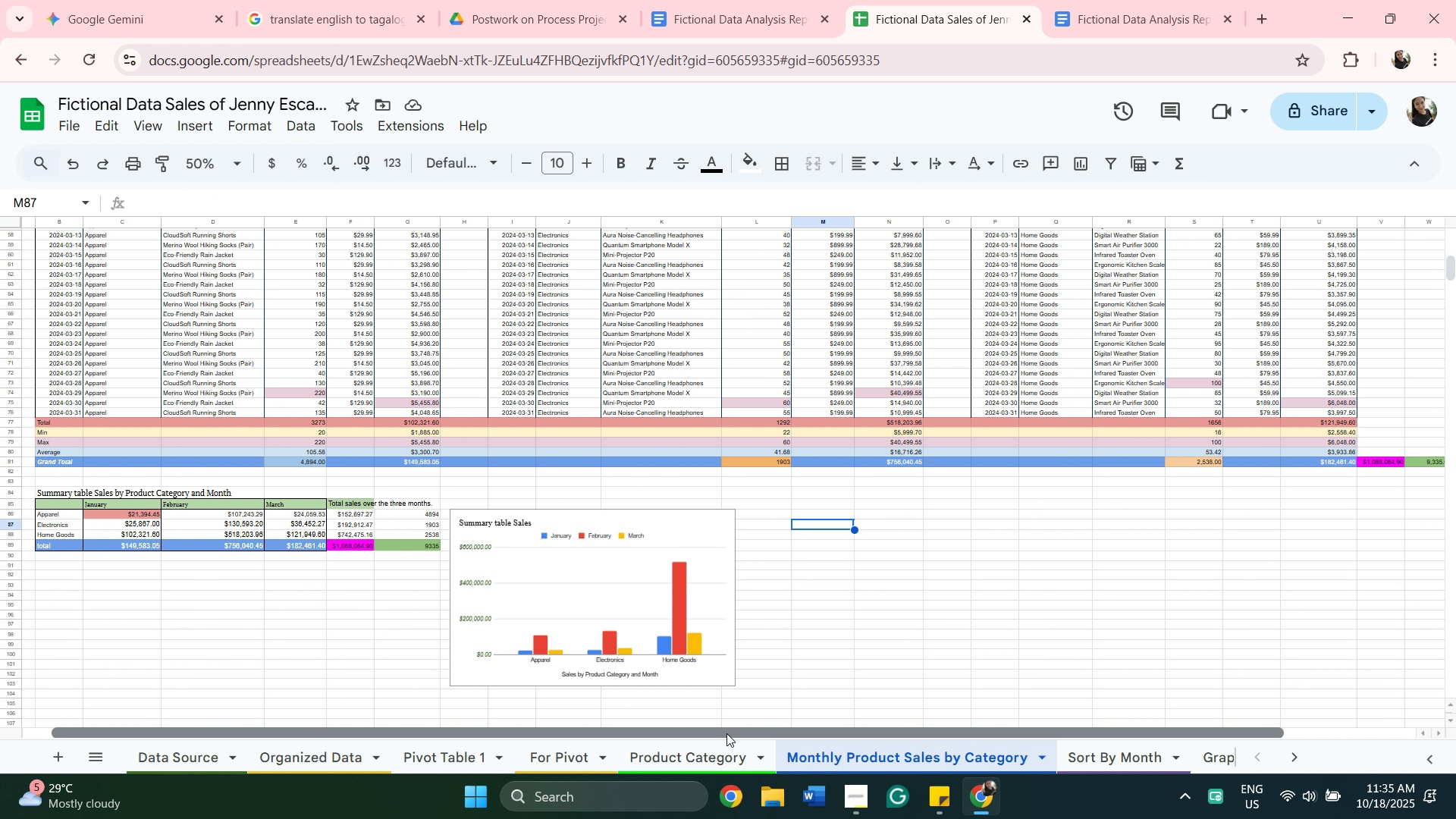 
wait(10.66)
 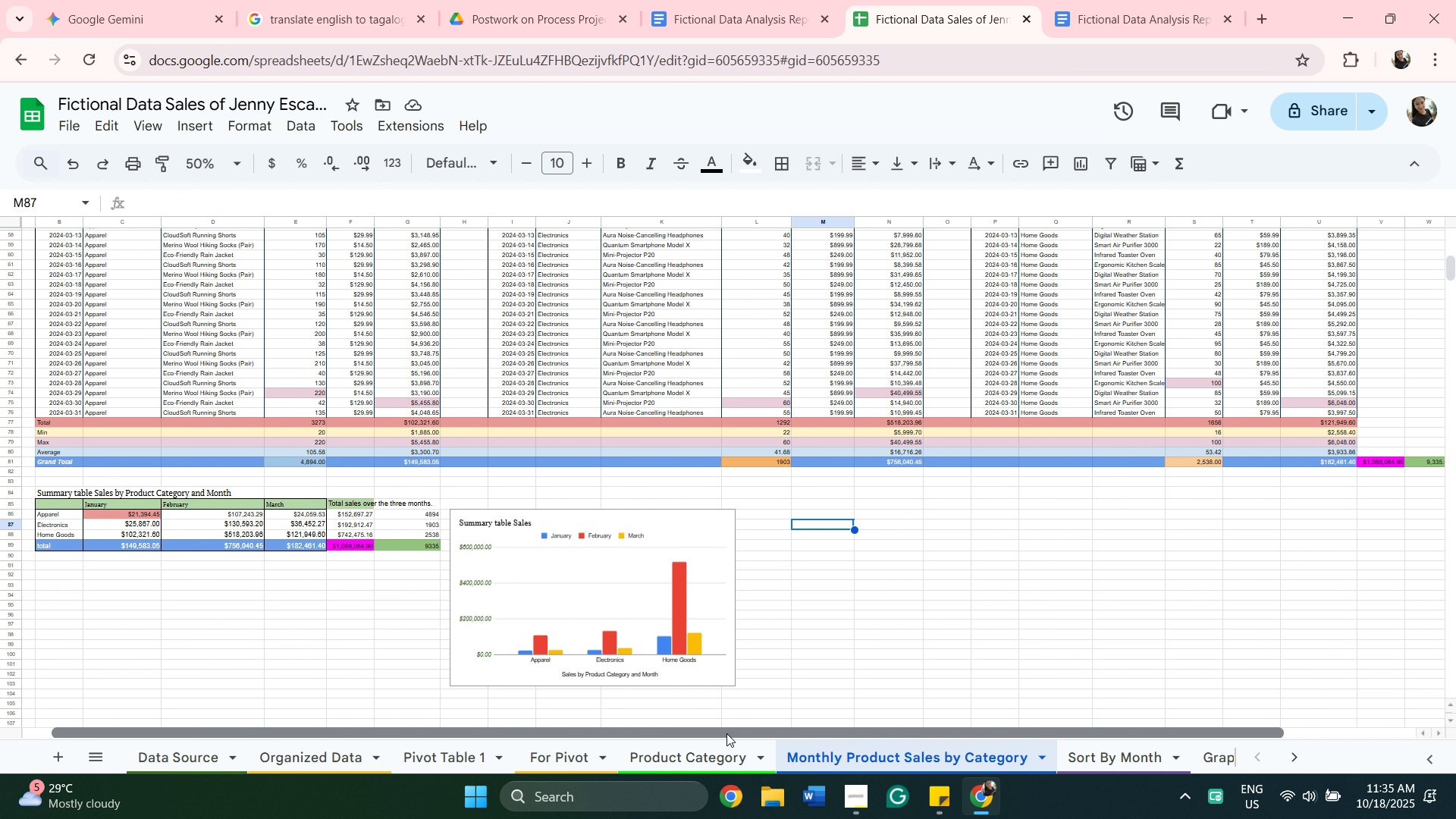 
scroll: coordinate [1186, 460], scroll_direction: down, amount: 5.0
 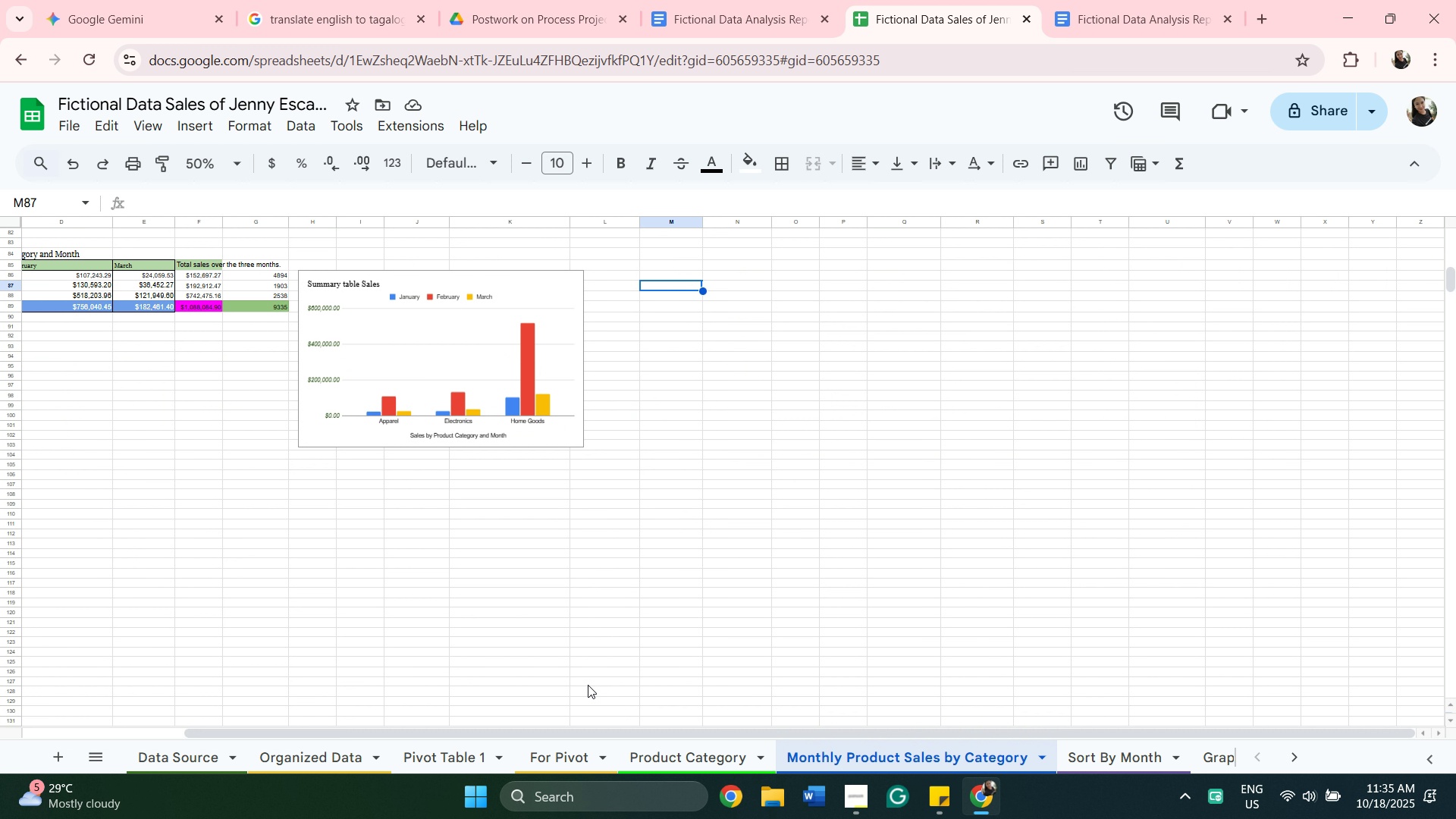 
scroll: coordinate [406, 639], scroll_direction: up, amount: 2.0
 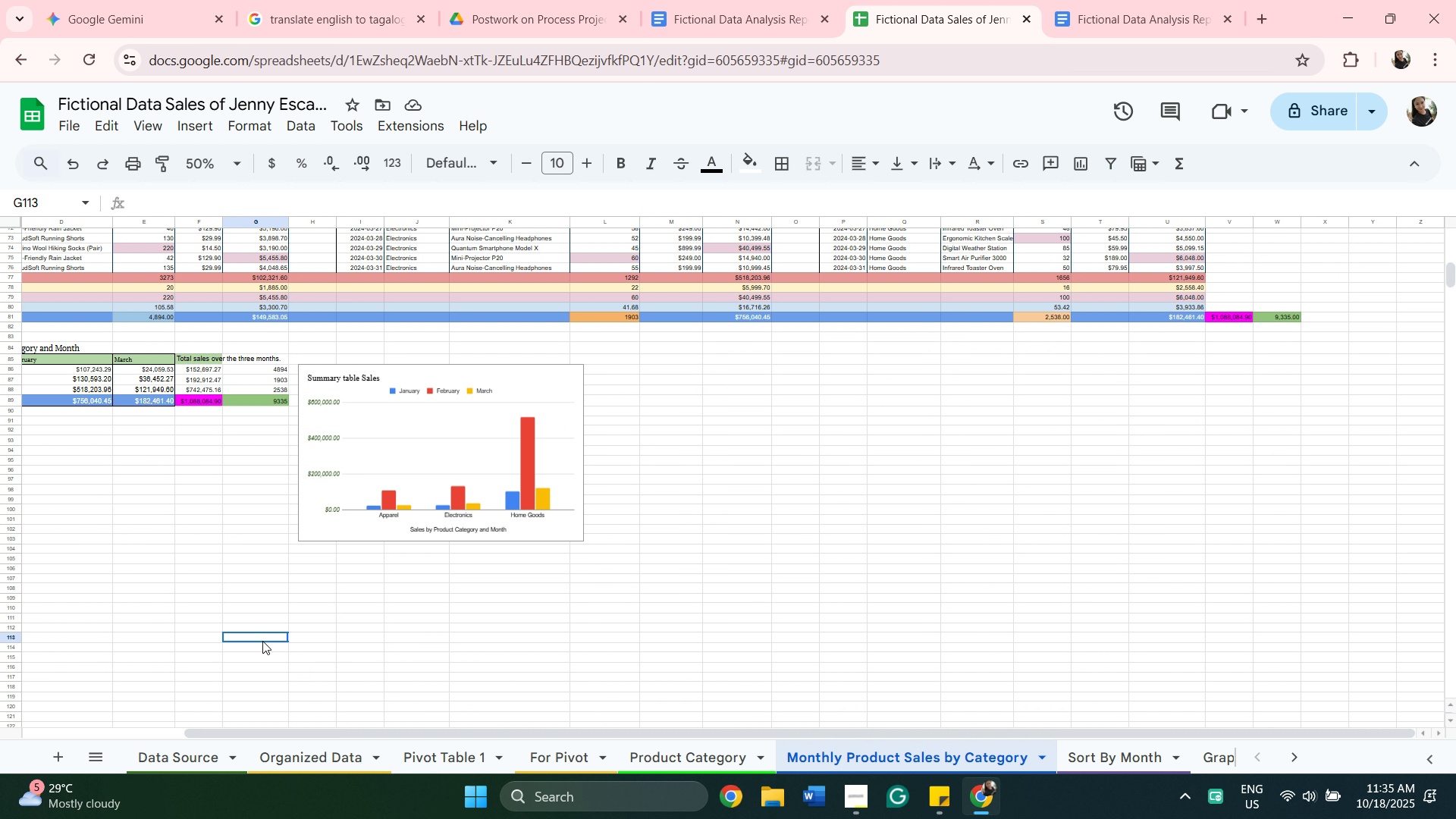 
left_click([262, 641])
 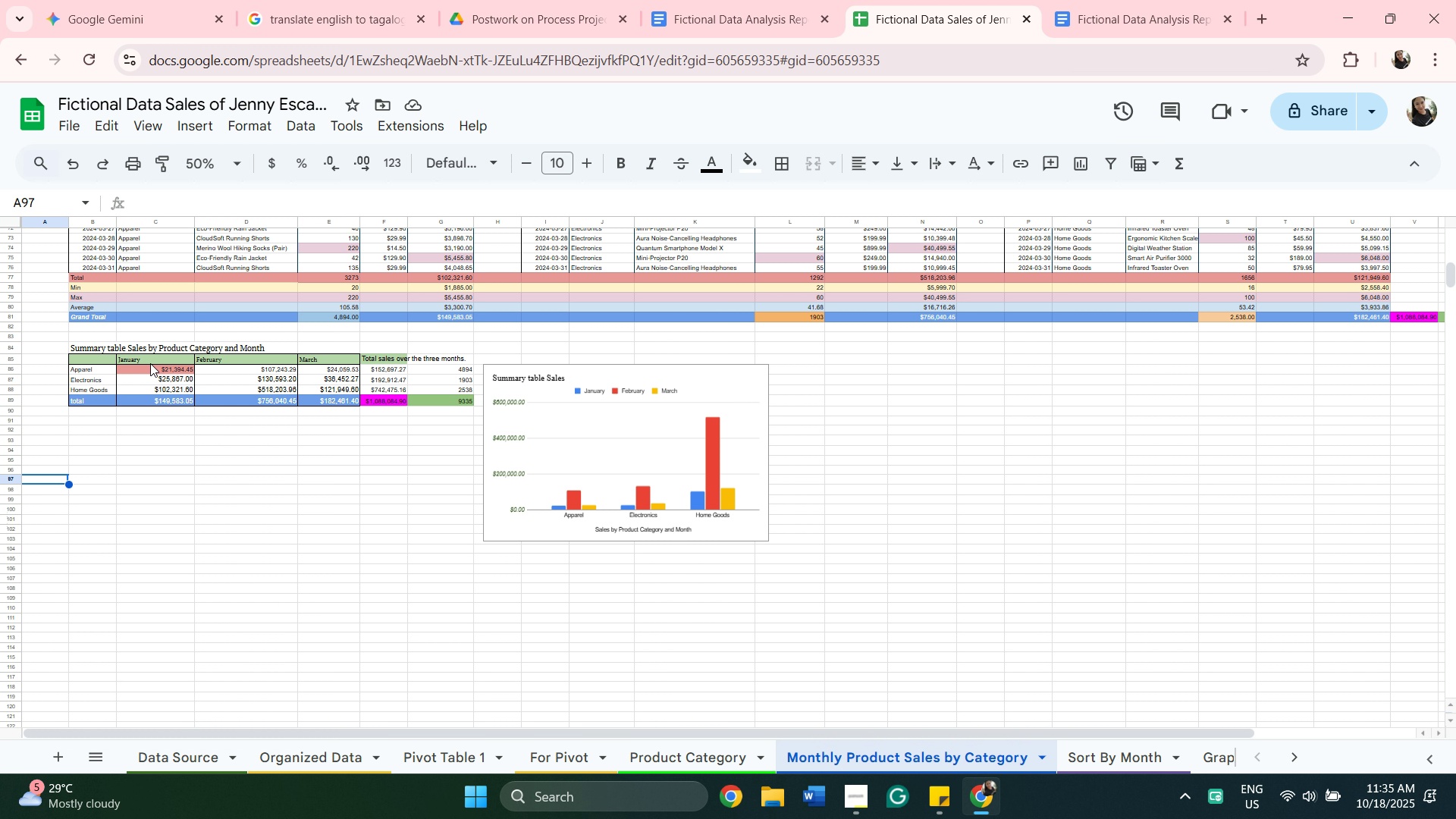 
wait(7.11)
 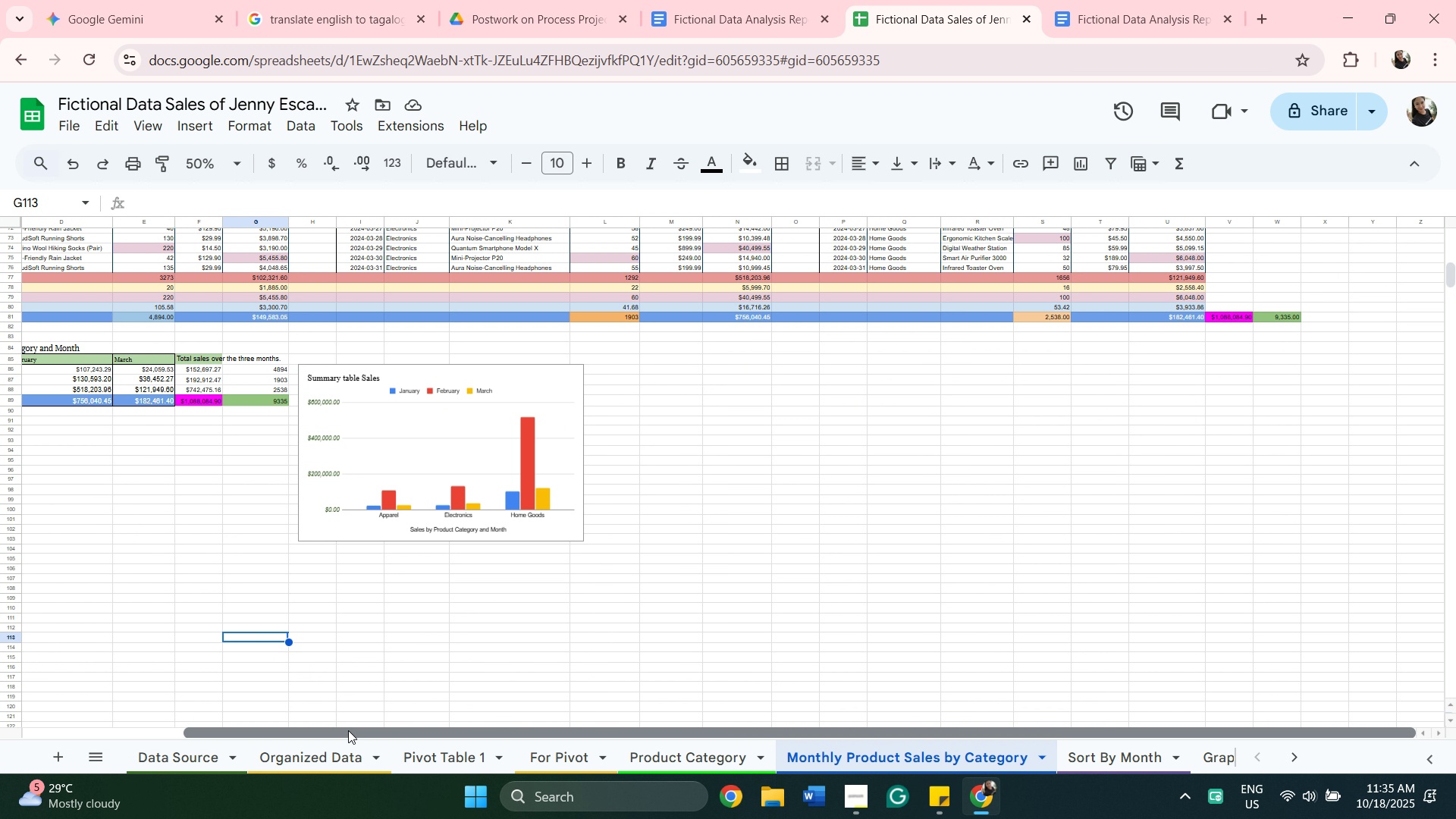 
left_click([165, 380])
 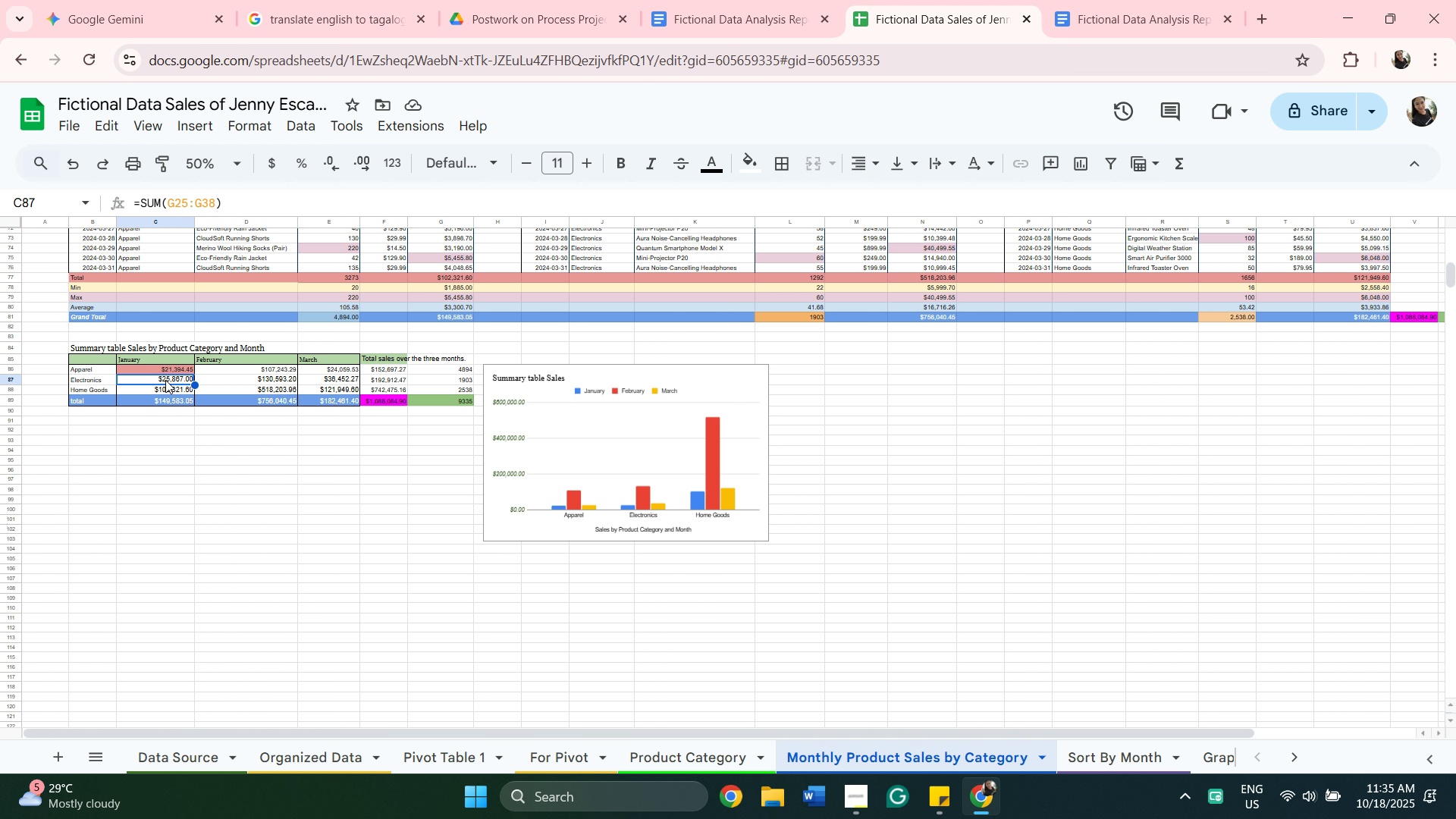 
double_click([165, 380])
 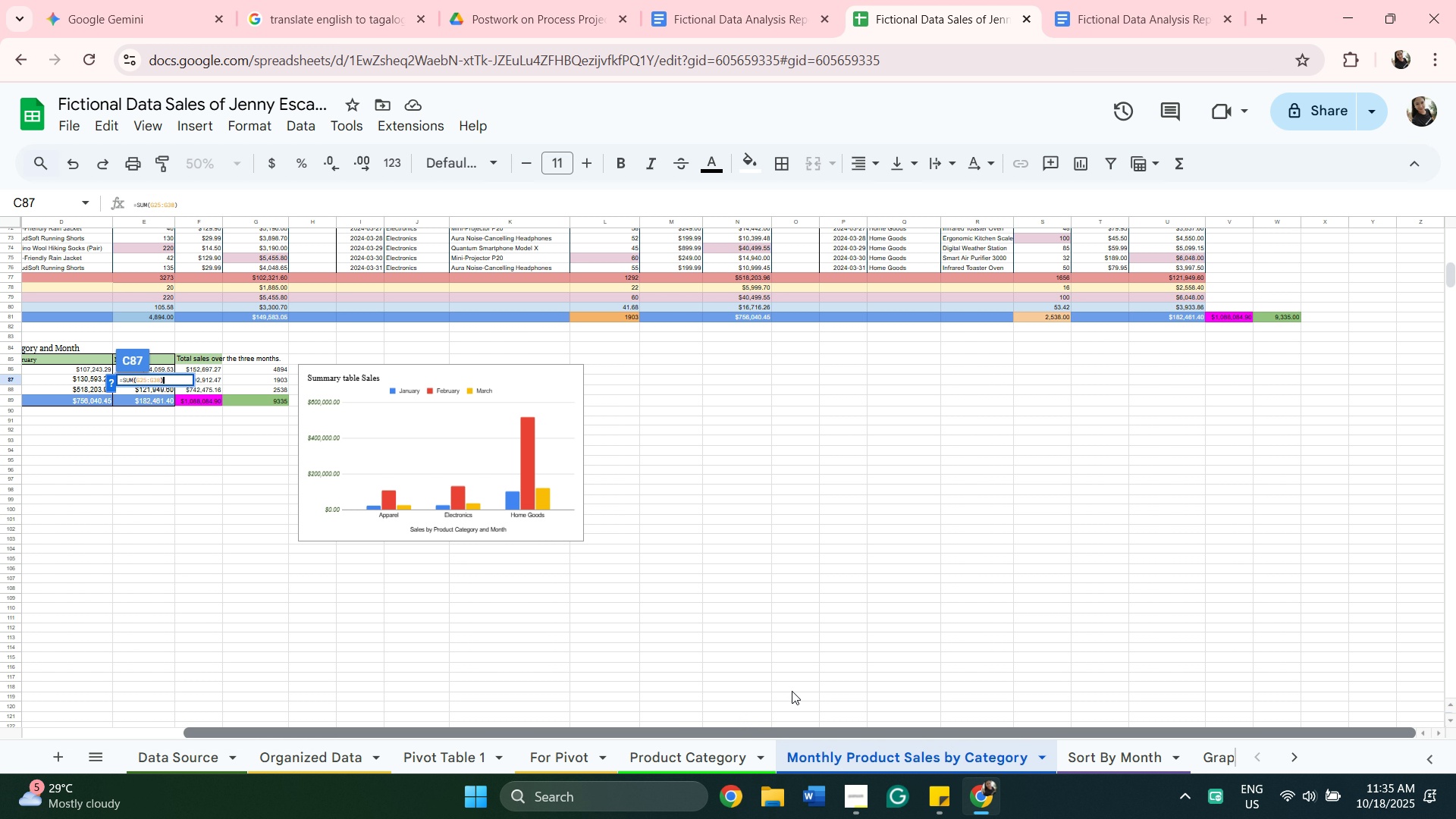 
wait(5.99)
 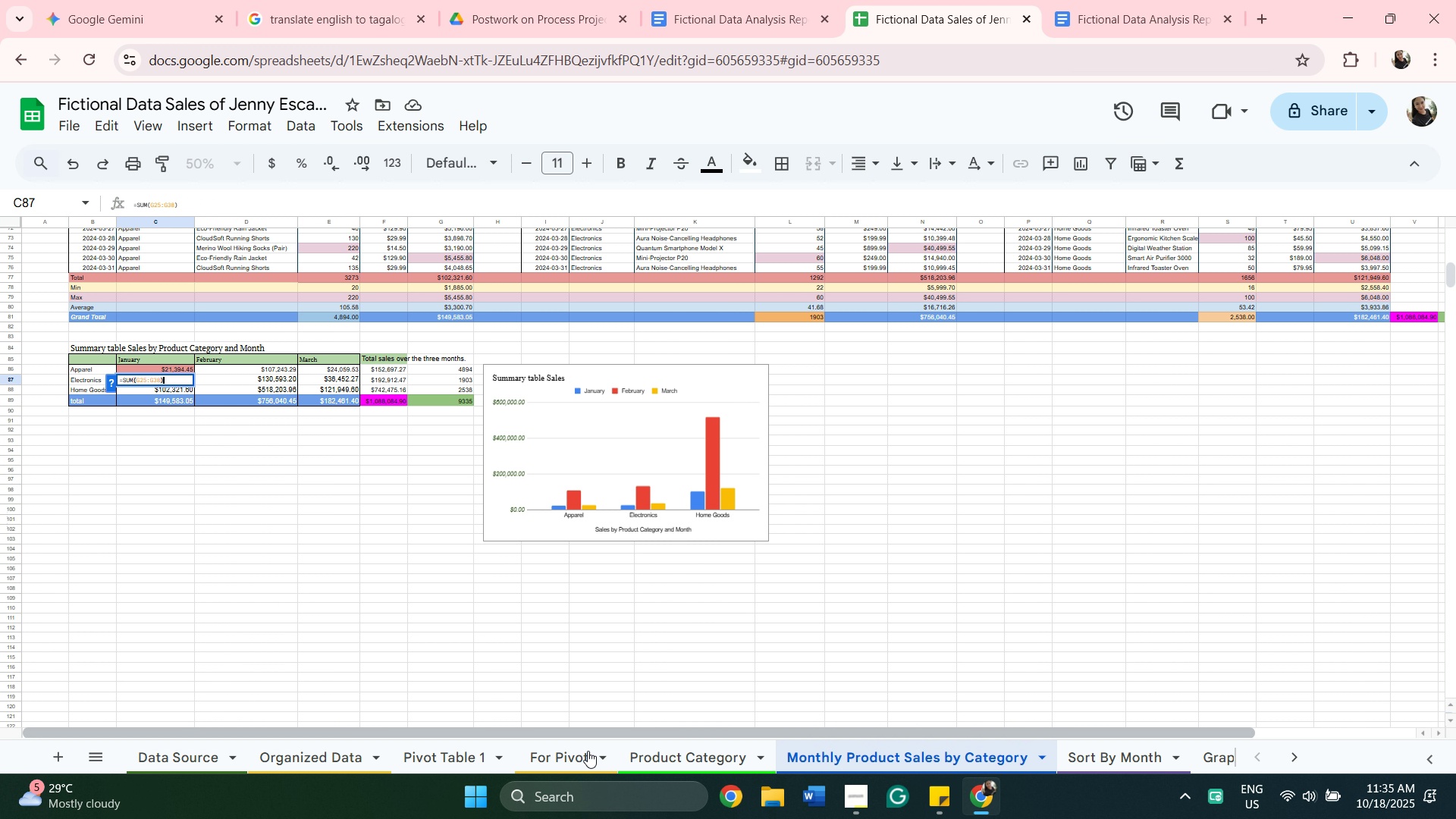 
scroll: coordinate [1045, 541], scroll_direction: up, amount: 17.0
 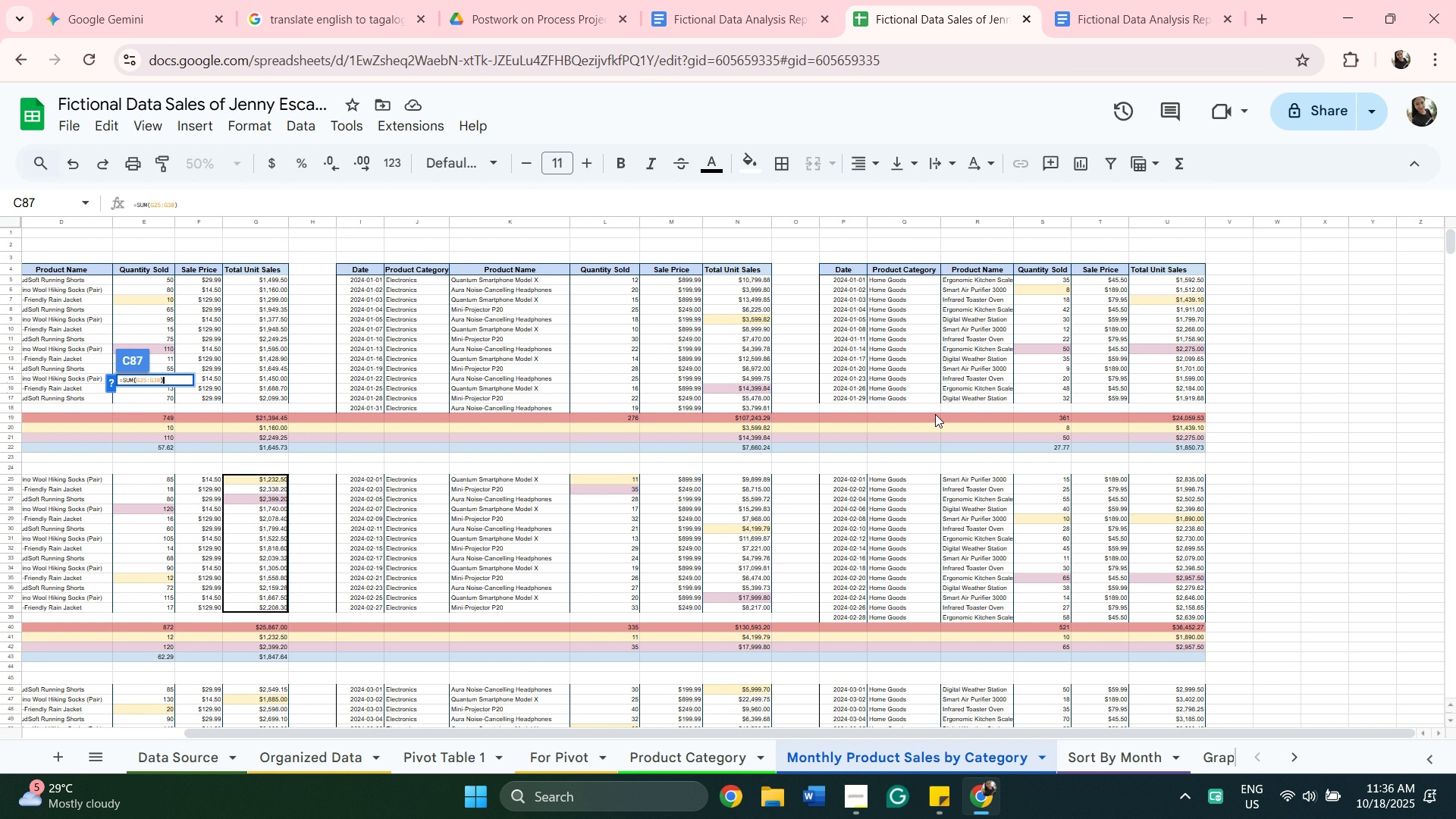 
scroll: coordinate [695, 416], scroll_direction: down, amount: 3.0
 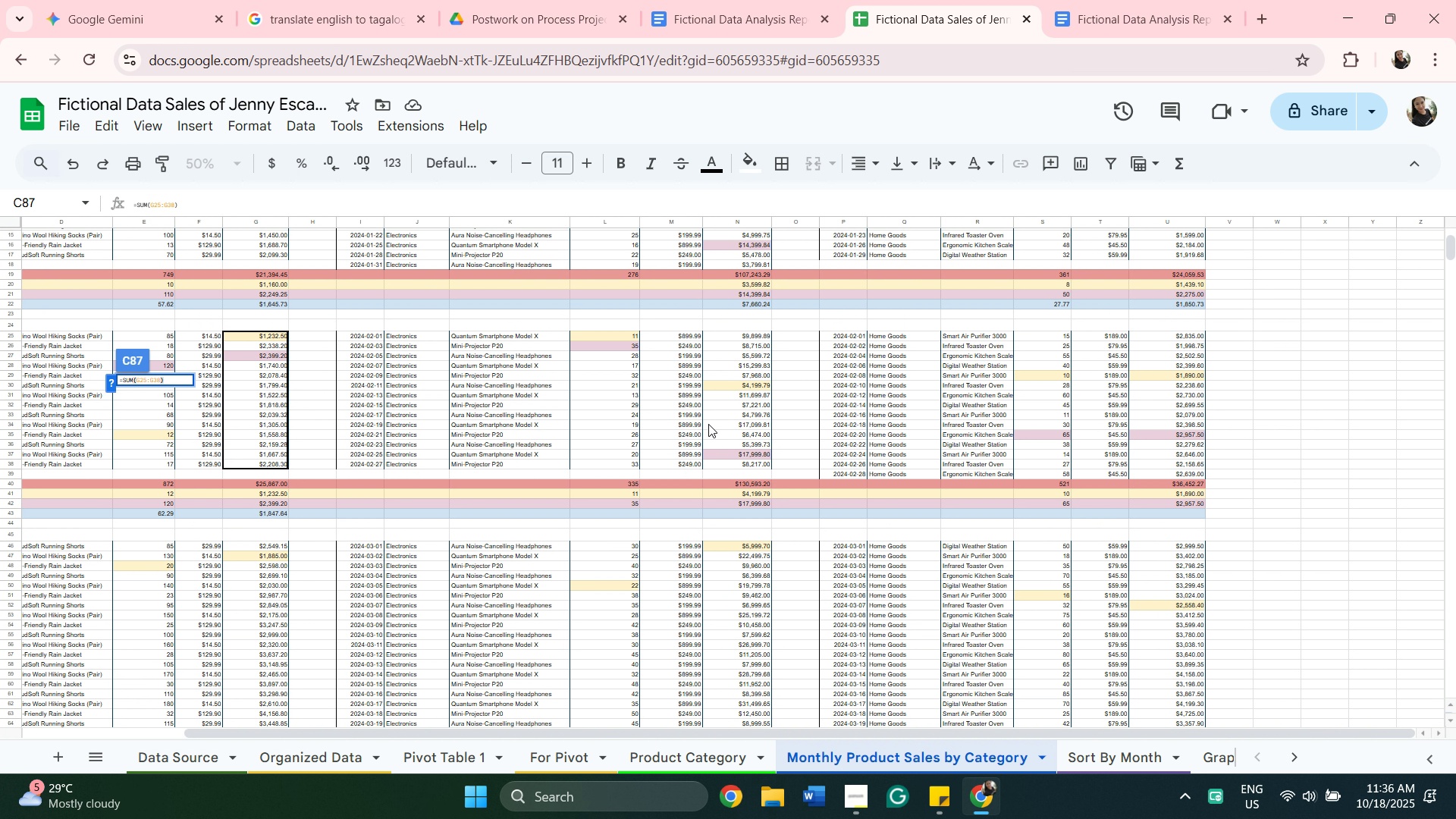 
scroll: coordinate [636, 428], scroll_direction: up, amount: 4.0
 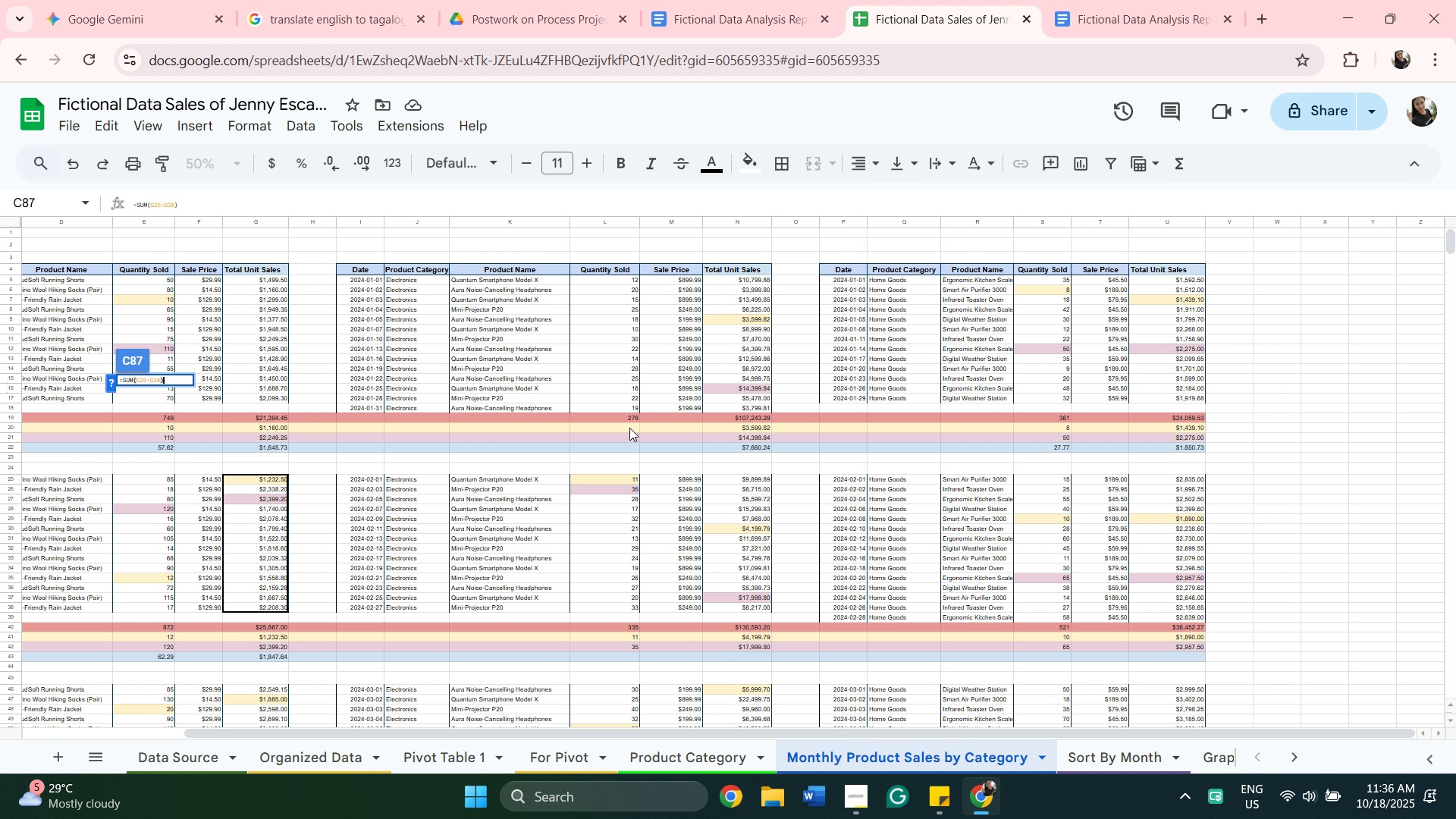 
wait(17.6)
 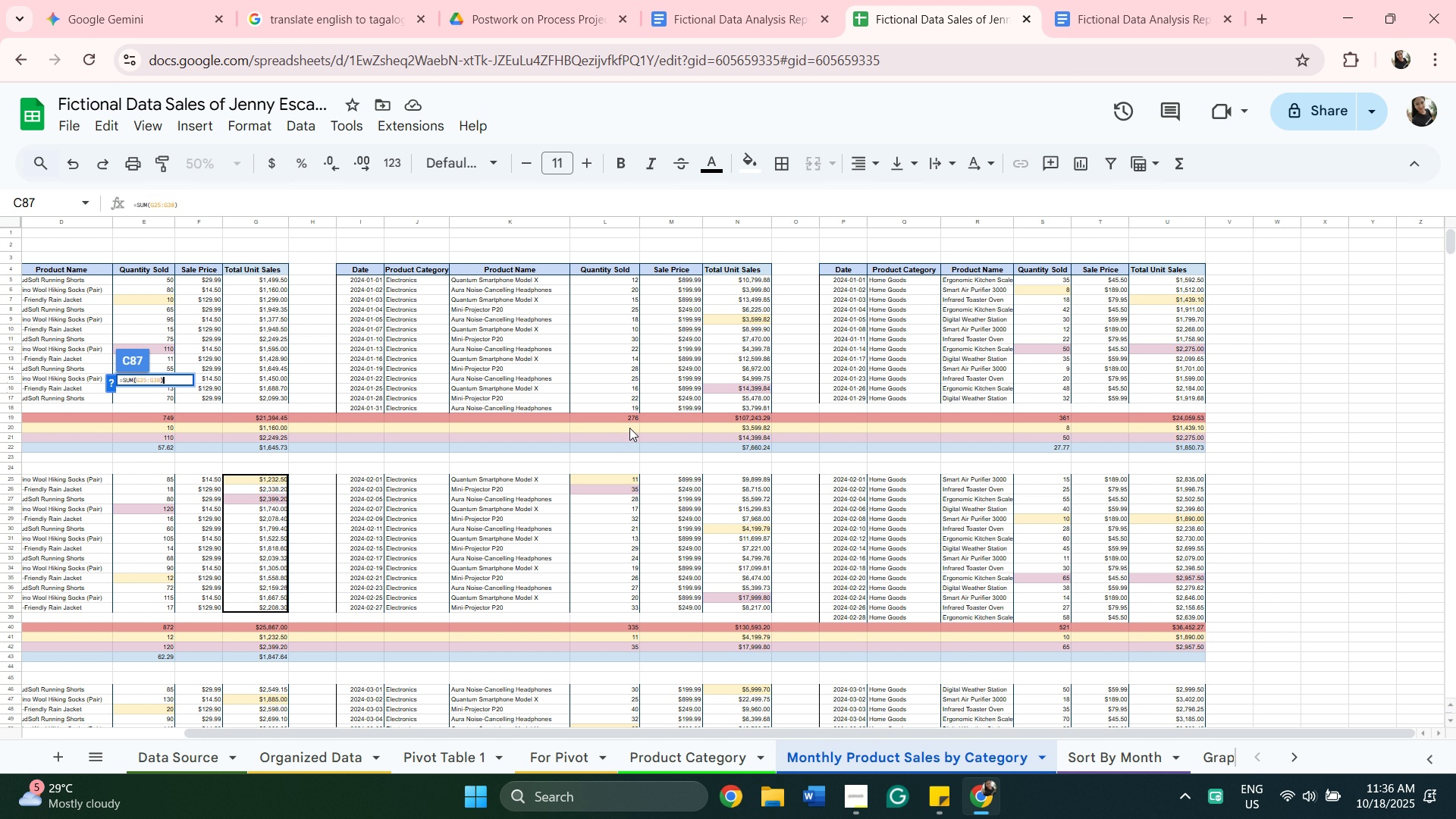 
scroll: coordinate [750, 501], scroll_direction: down, amount: 12.0
 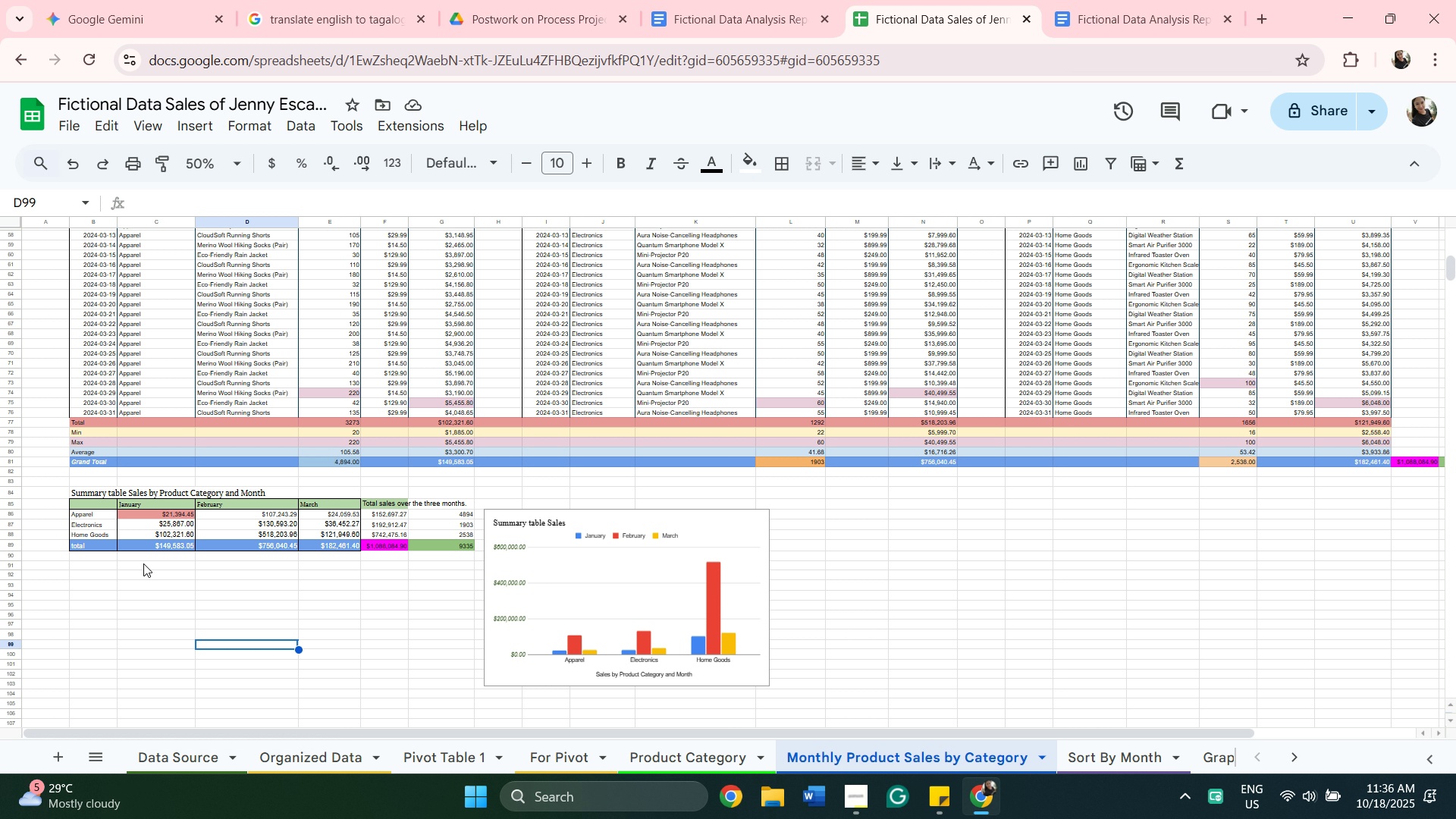 
wait(9.03)
 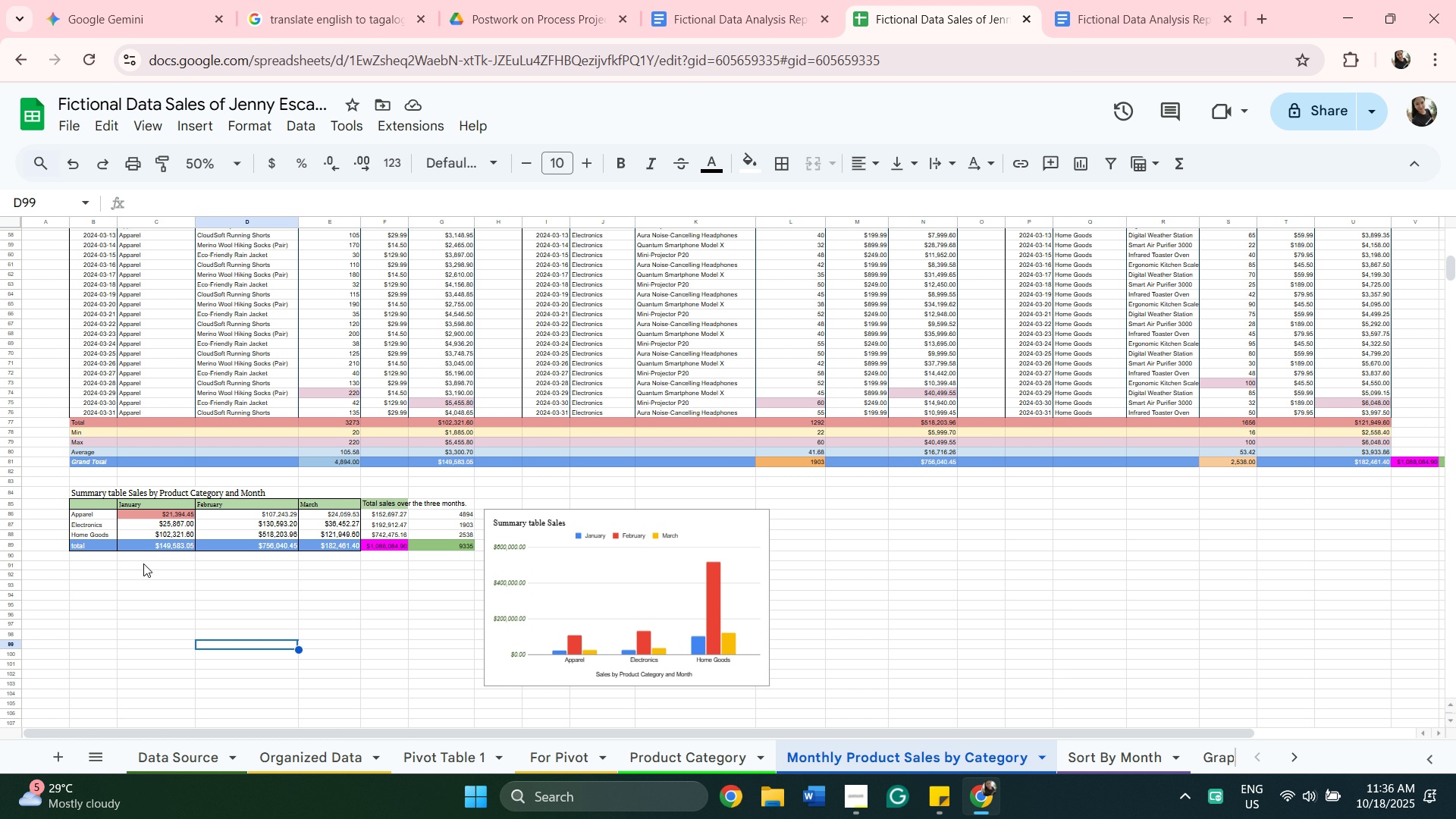 
double_click([340, 421])
 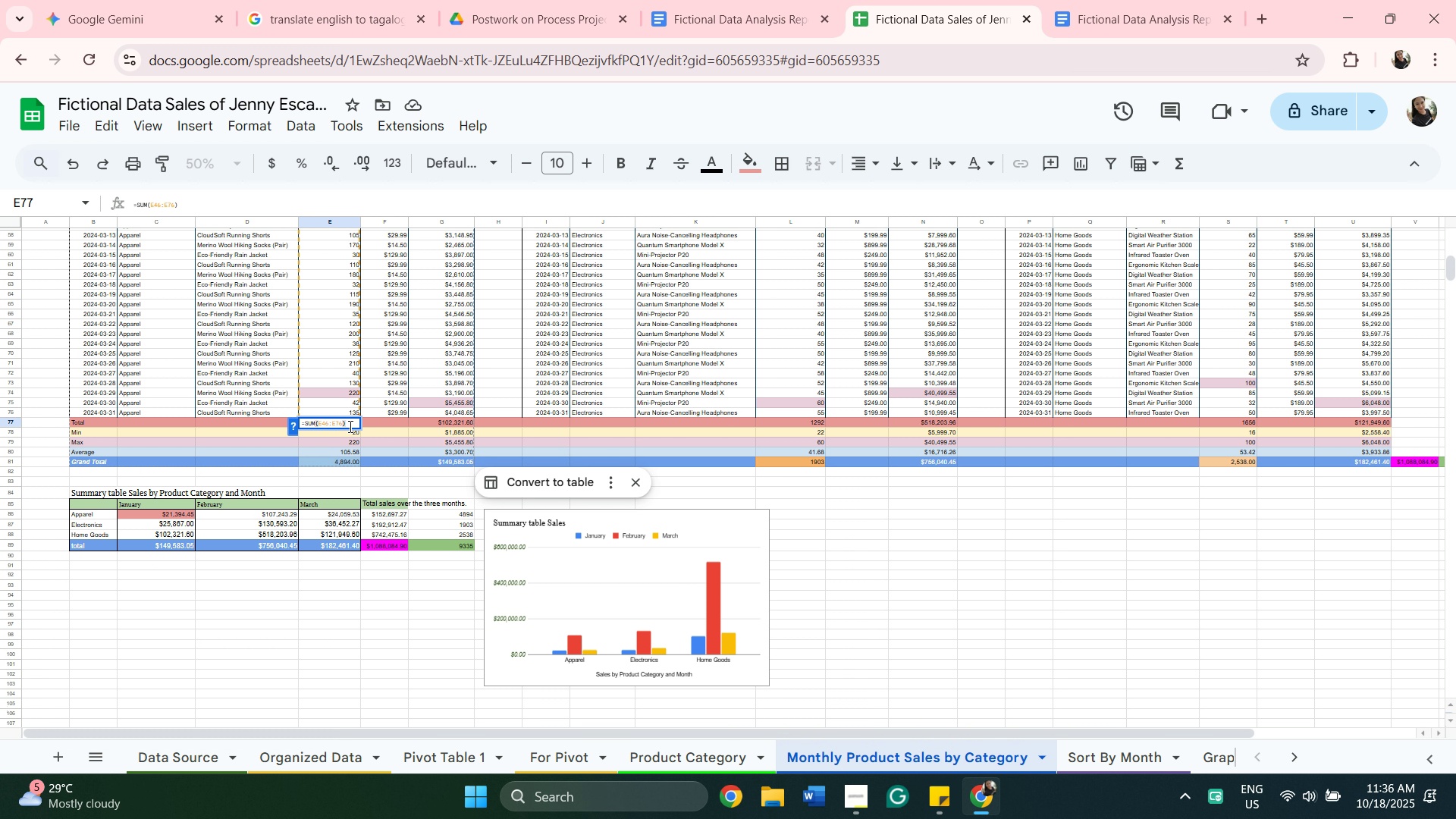 
scroll: coordinate [381, 398], scroll_direction: up, amount: 8.0
 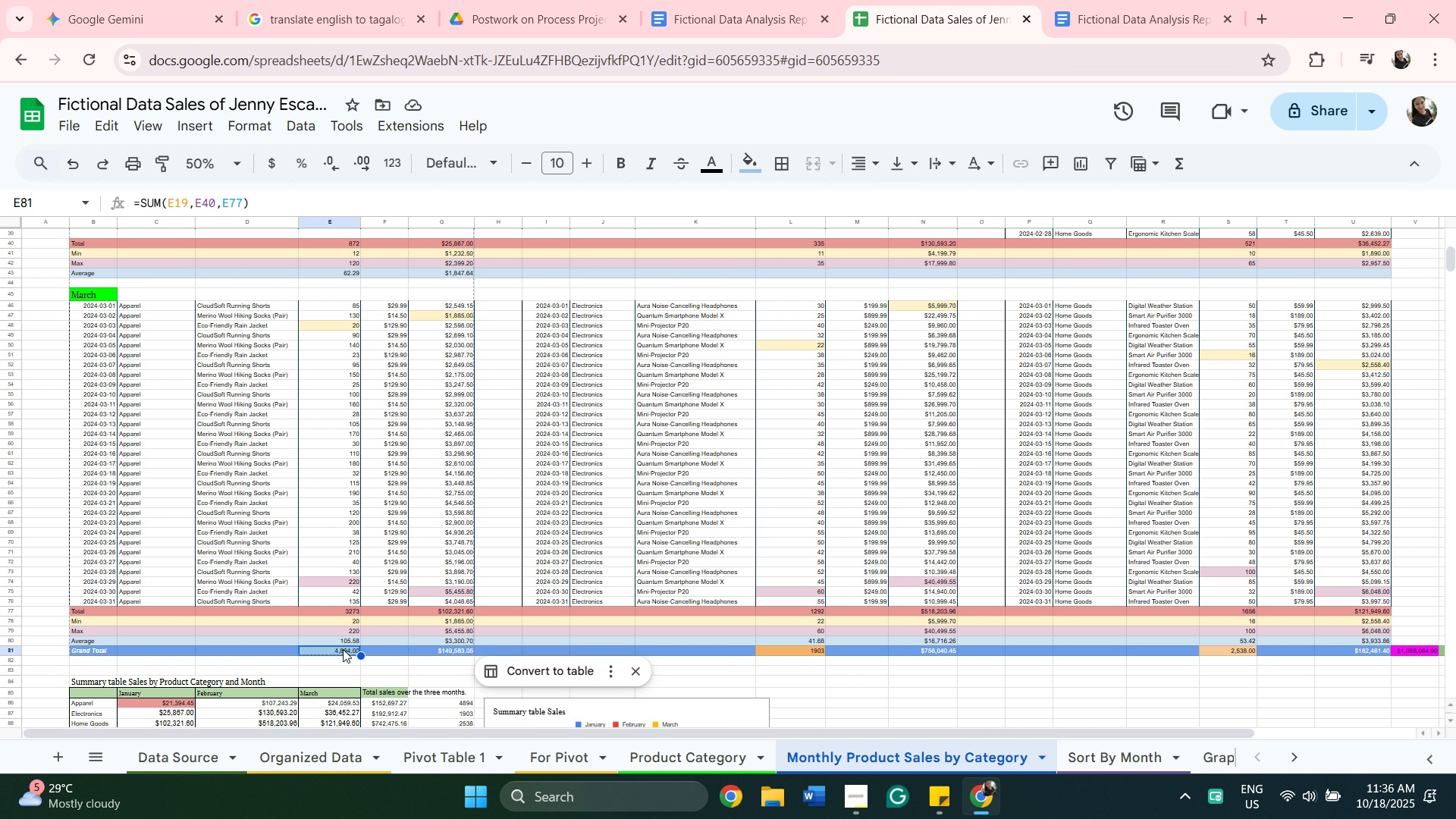 
scroll: coordinate [334, 627], scroll_direction: down, amount: 1.0
 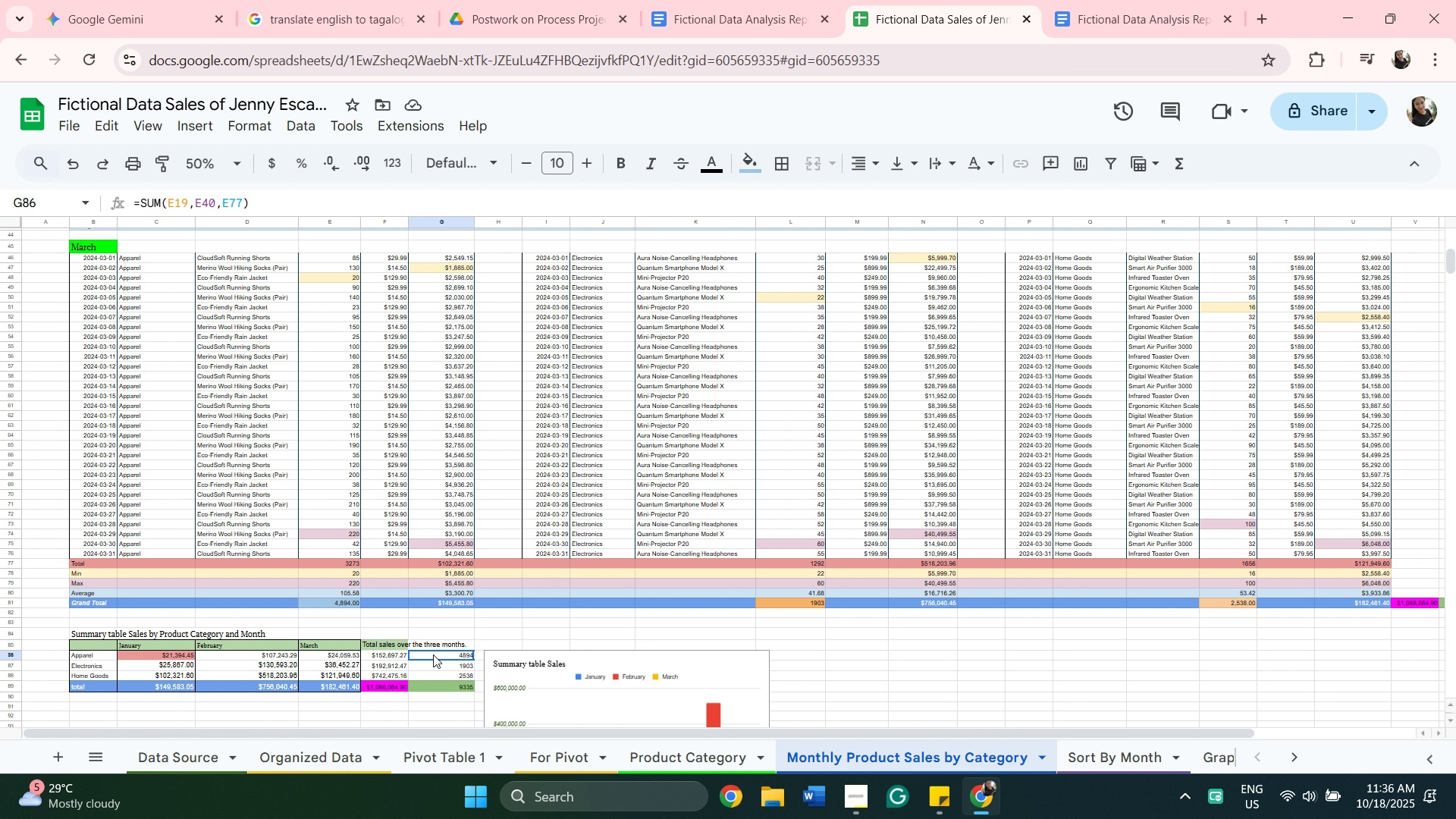 
wait(8.31)
 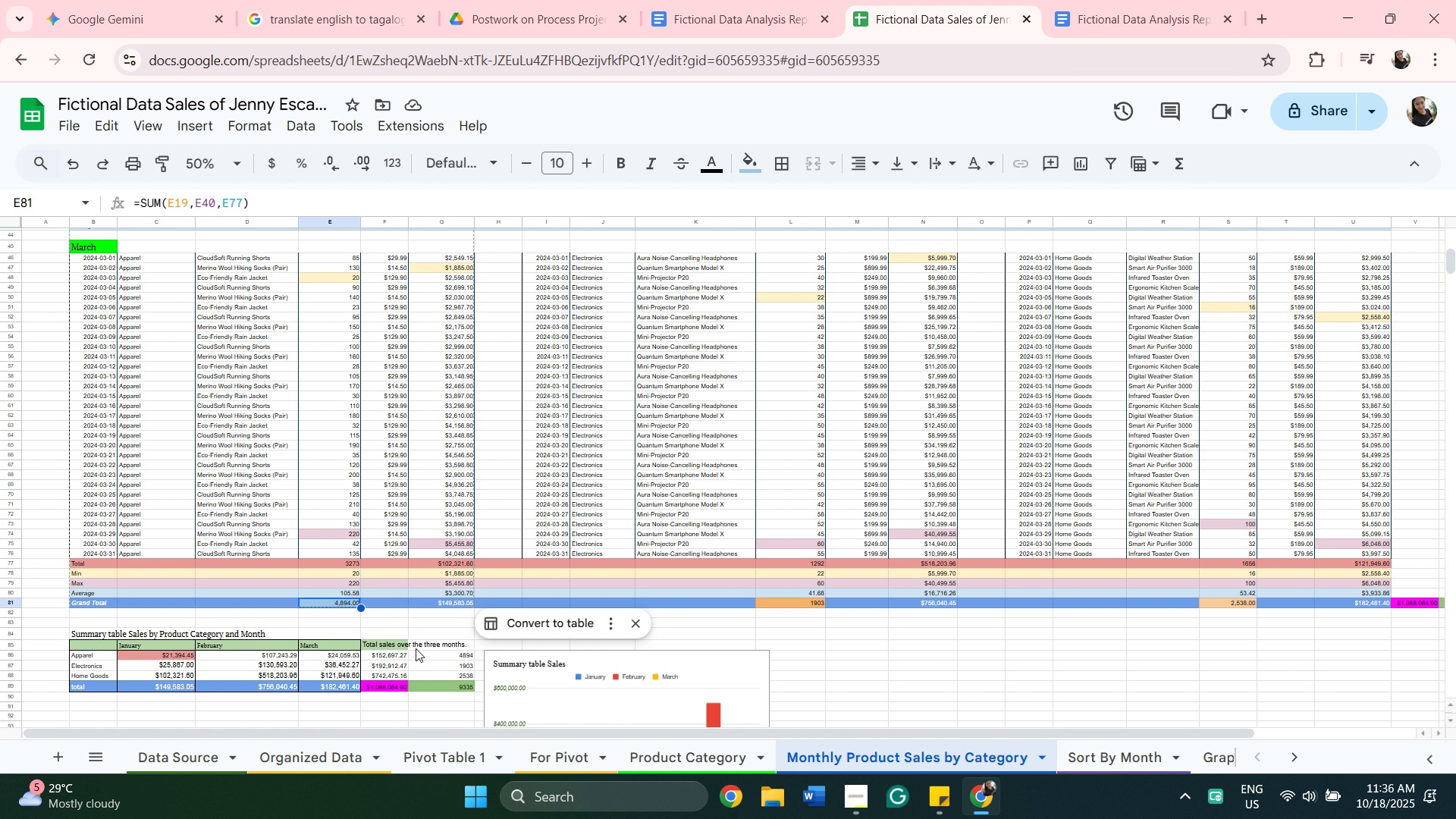 
key(Control+C)
 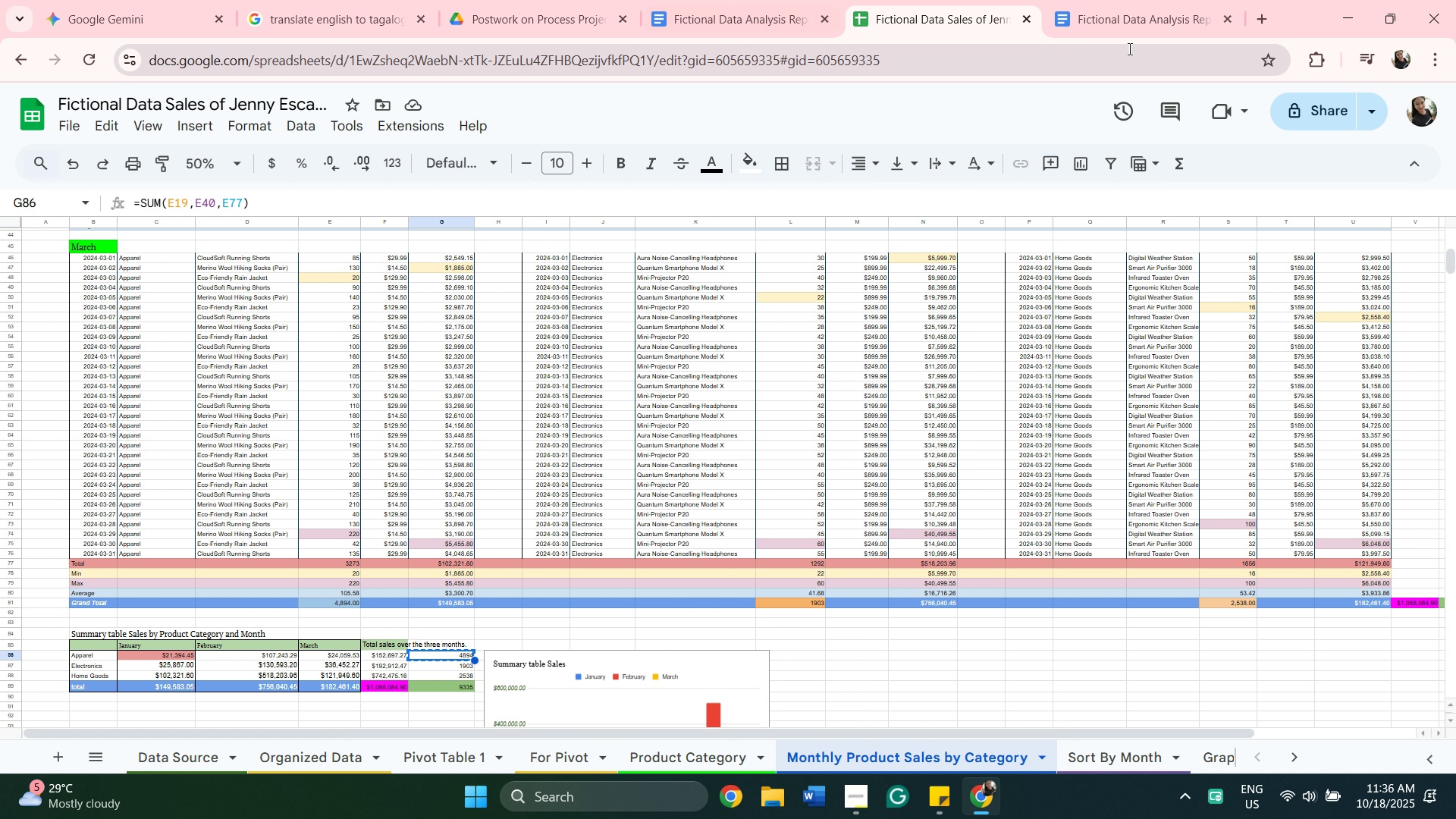 
left_click([1114, 27])
 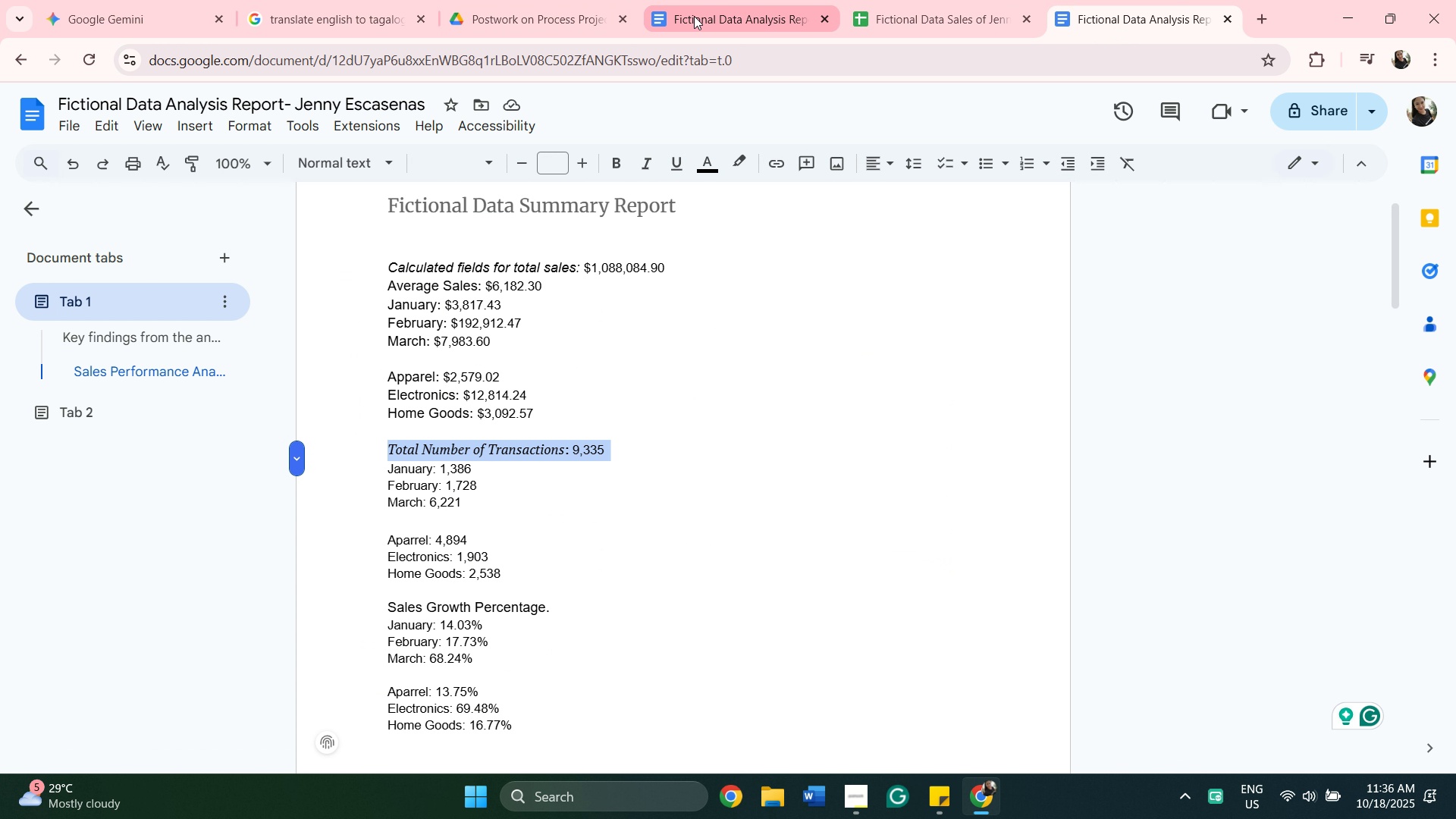 
left_click([696, 16])
 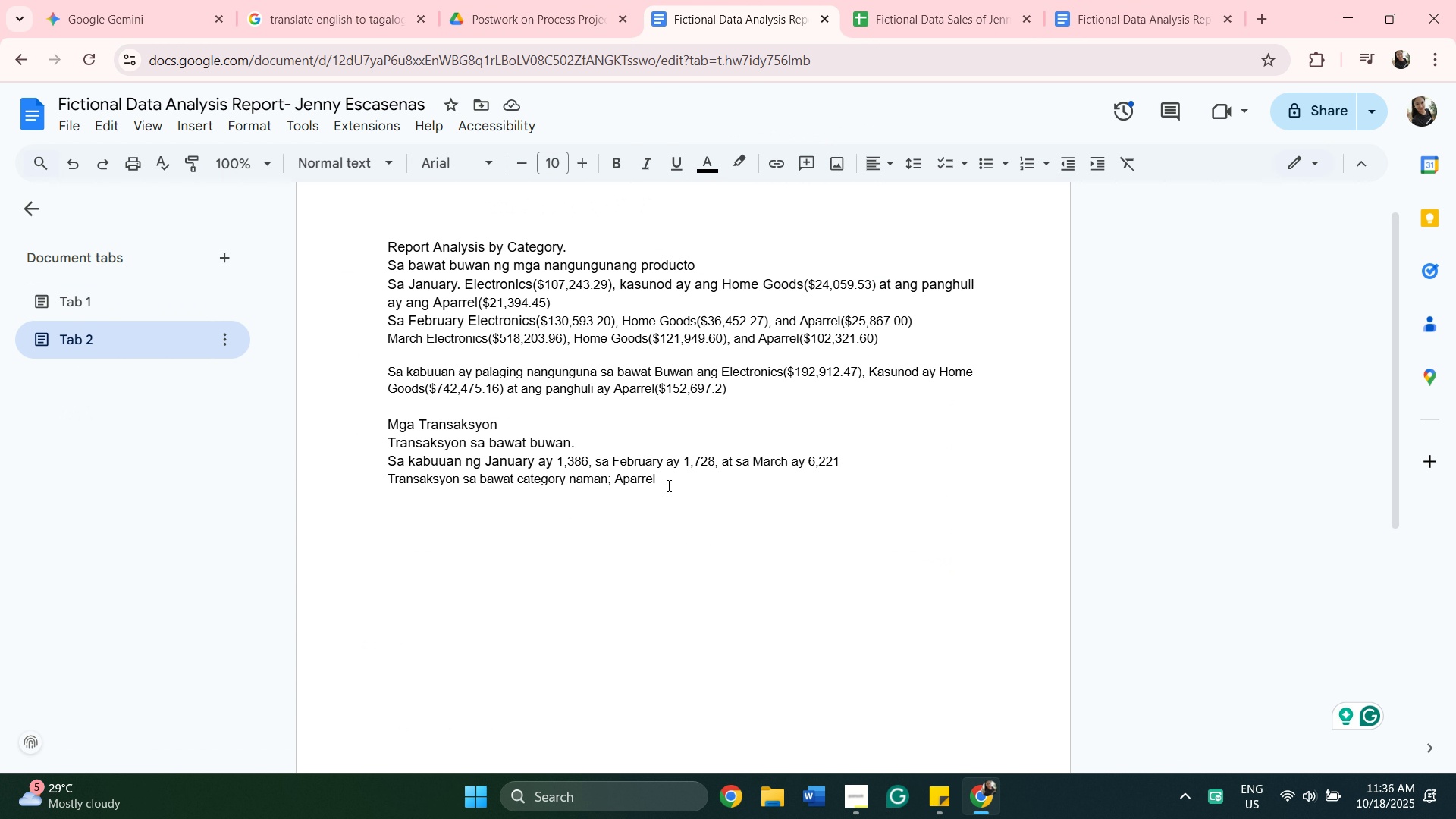 
key(Control+V)
 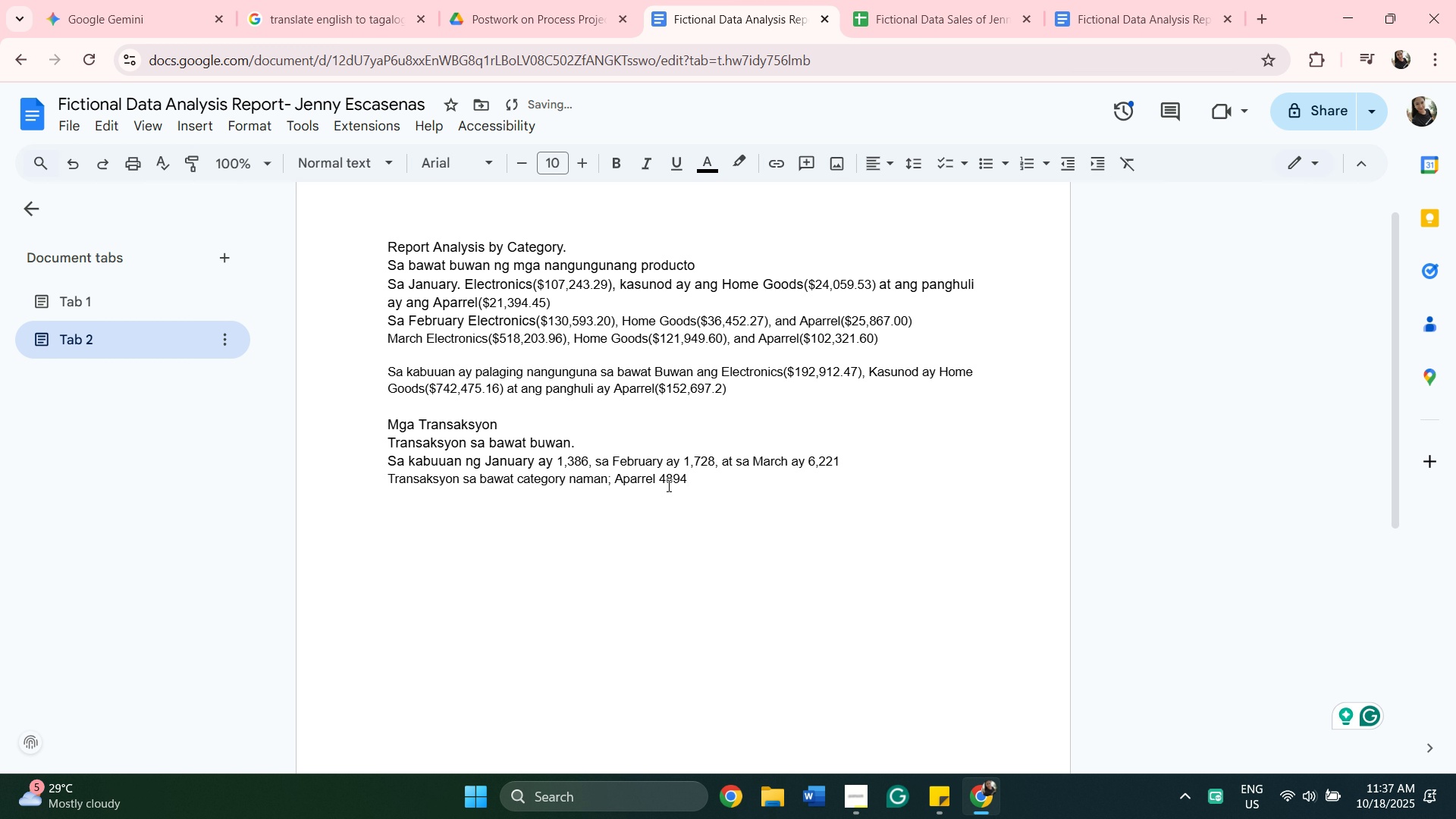 
left_click([667, 485])
 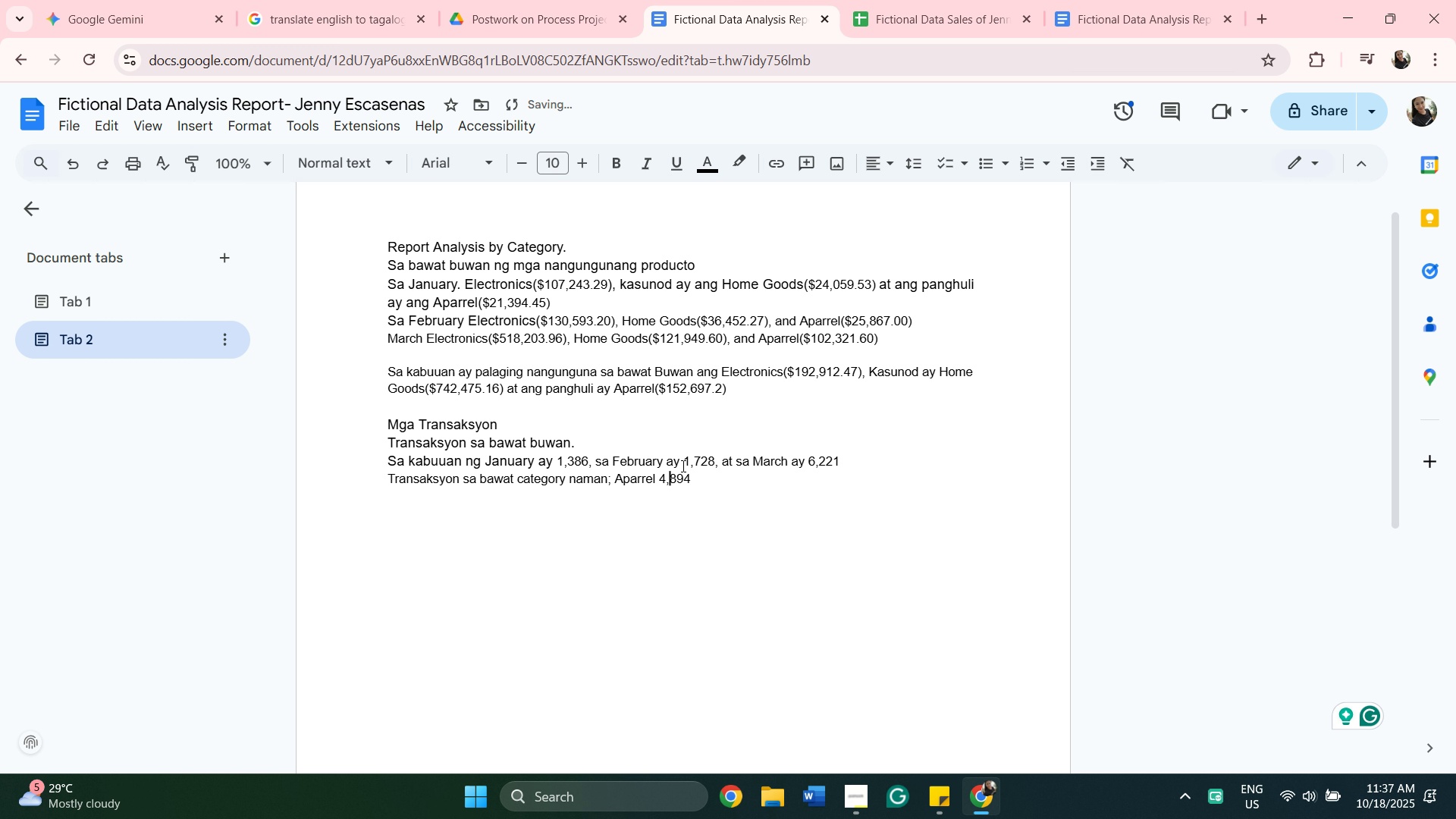 
key(Comma)
 